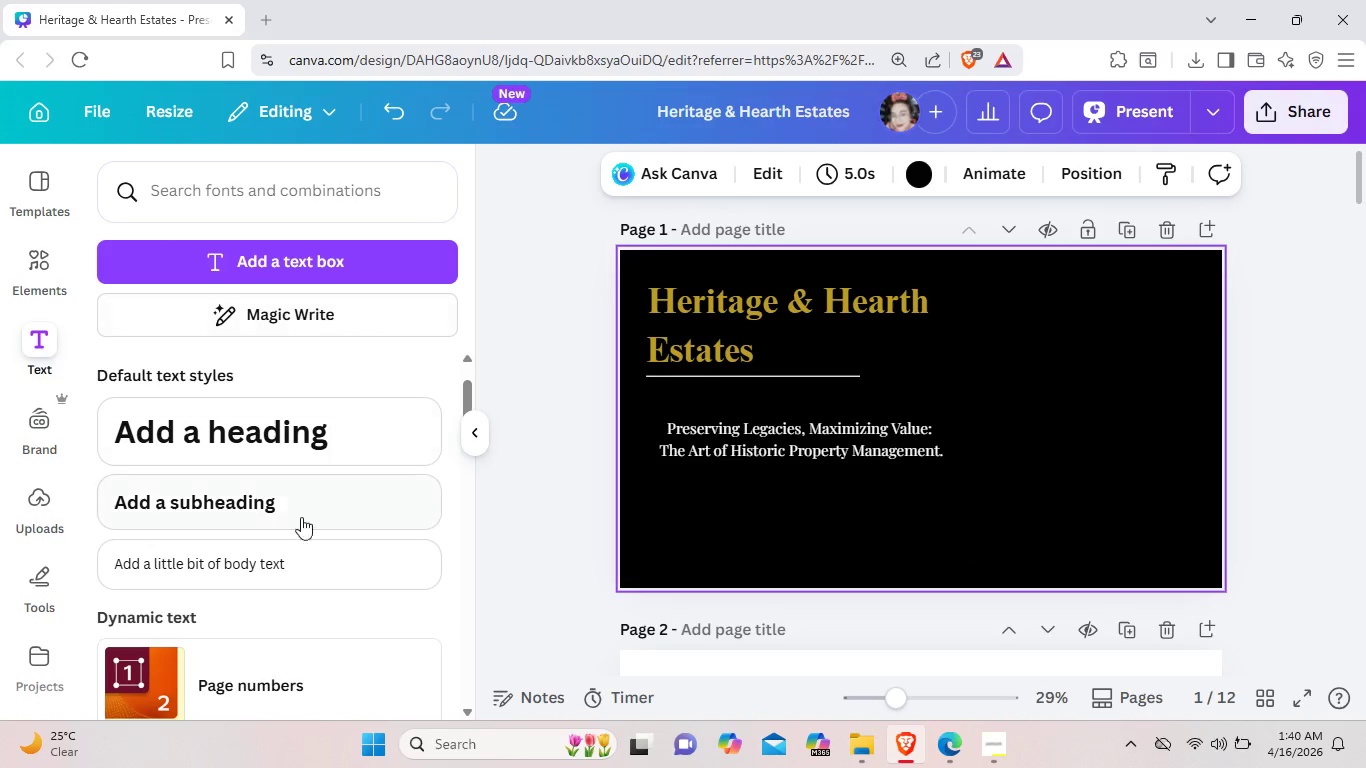 
left_click([318, 553])
 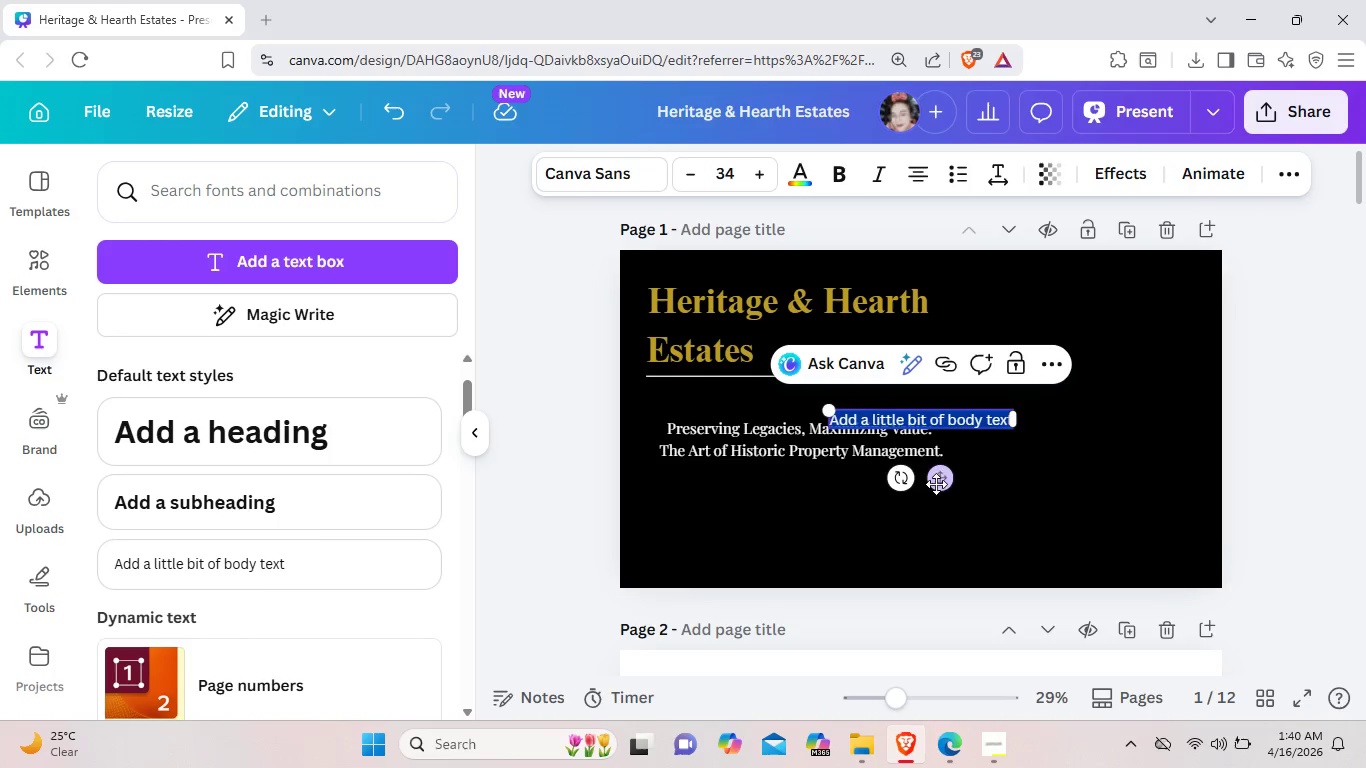 
left_click_drag(start_coordinate=[953, 489], to_coordinate=[875, 587])
 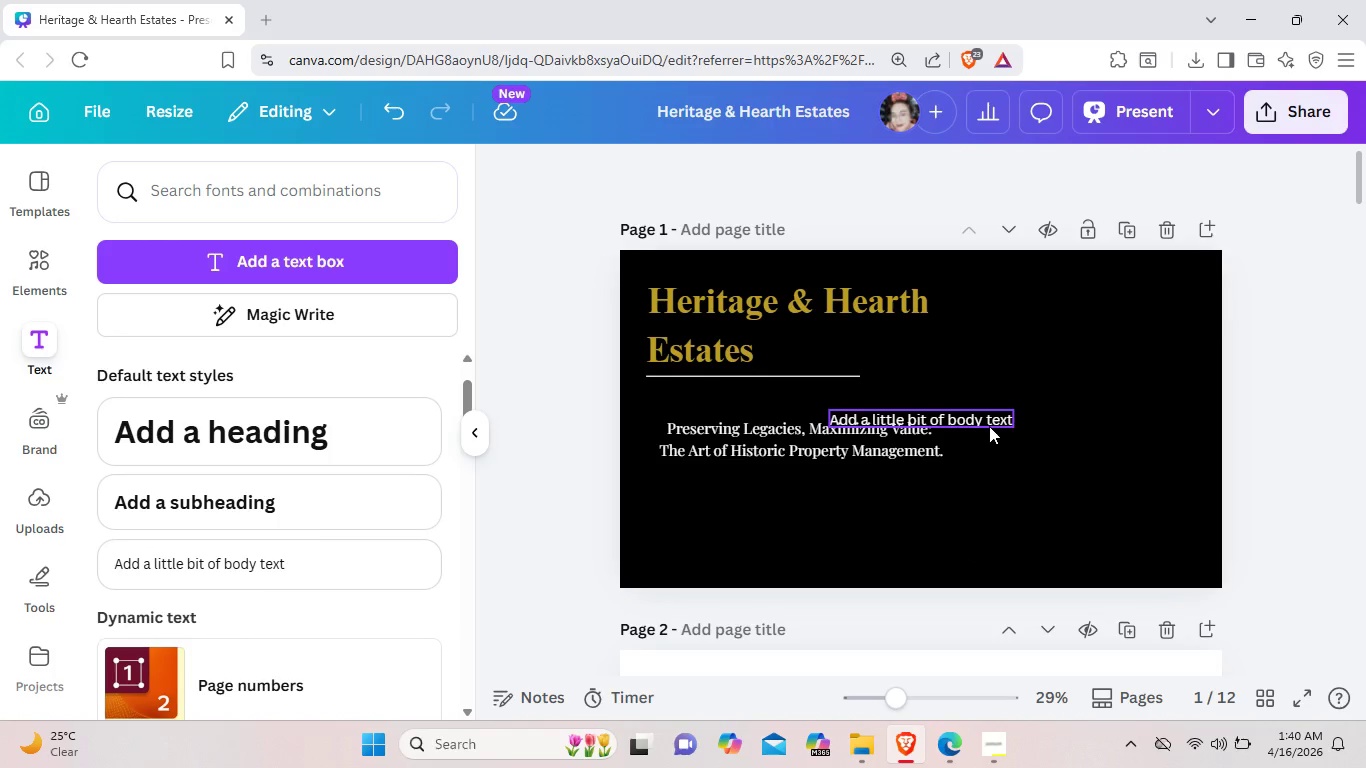 
left_click_drag(start_coordinate=[989, 426], to_coordinate=[819, 543])
 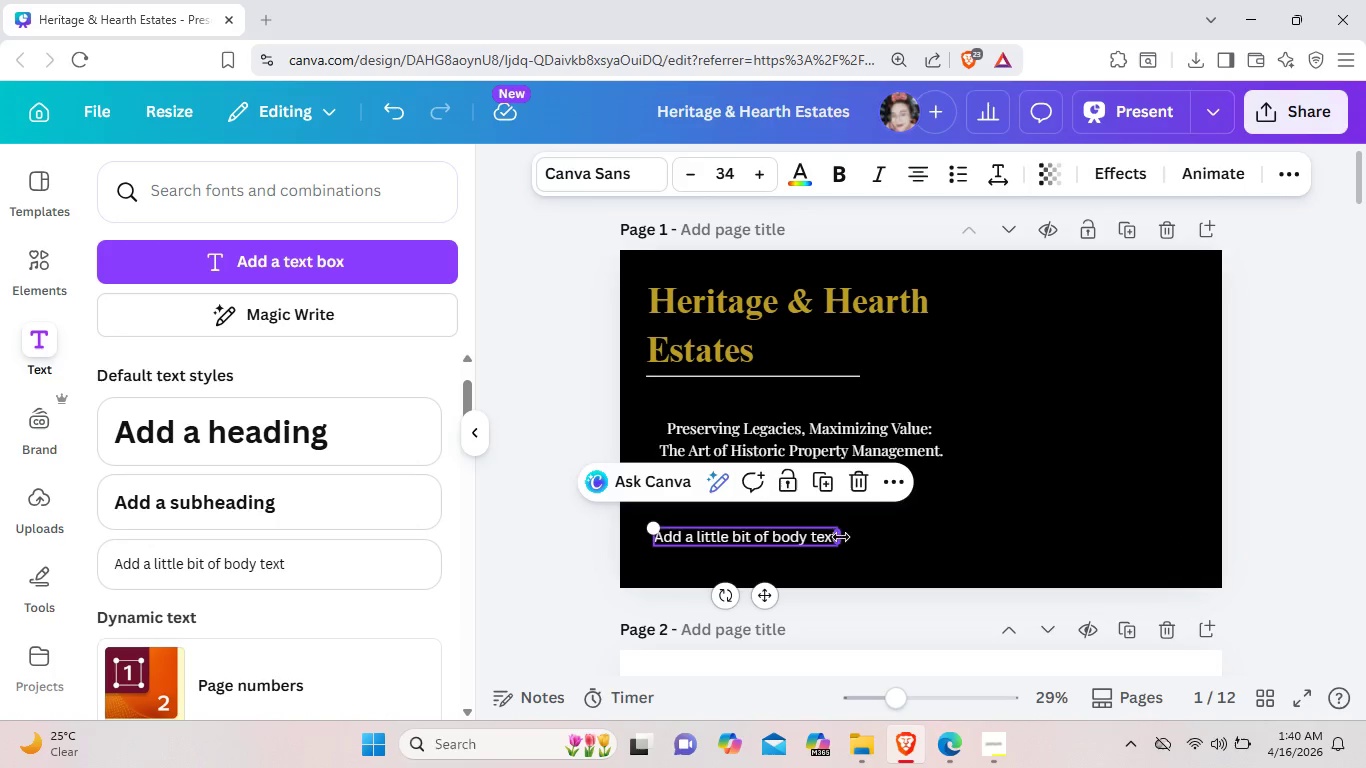 
left_click_drag(start_coordinate=[841, 537], to_coordinate=[918, 545])
 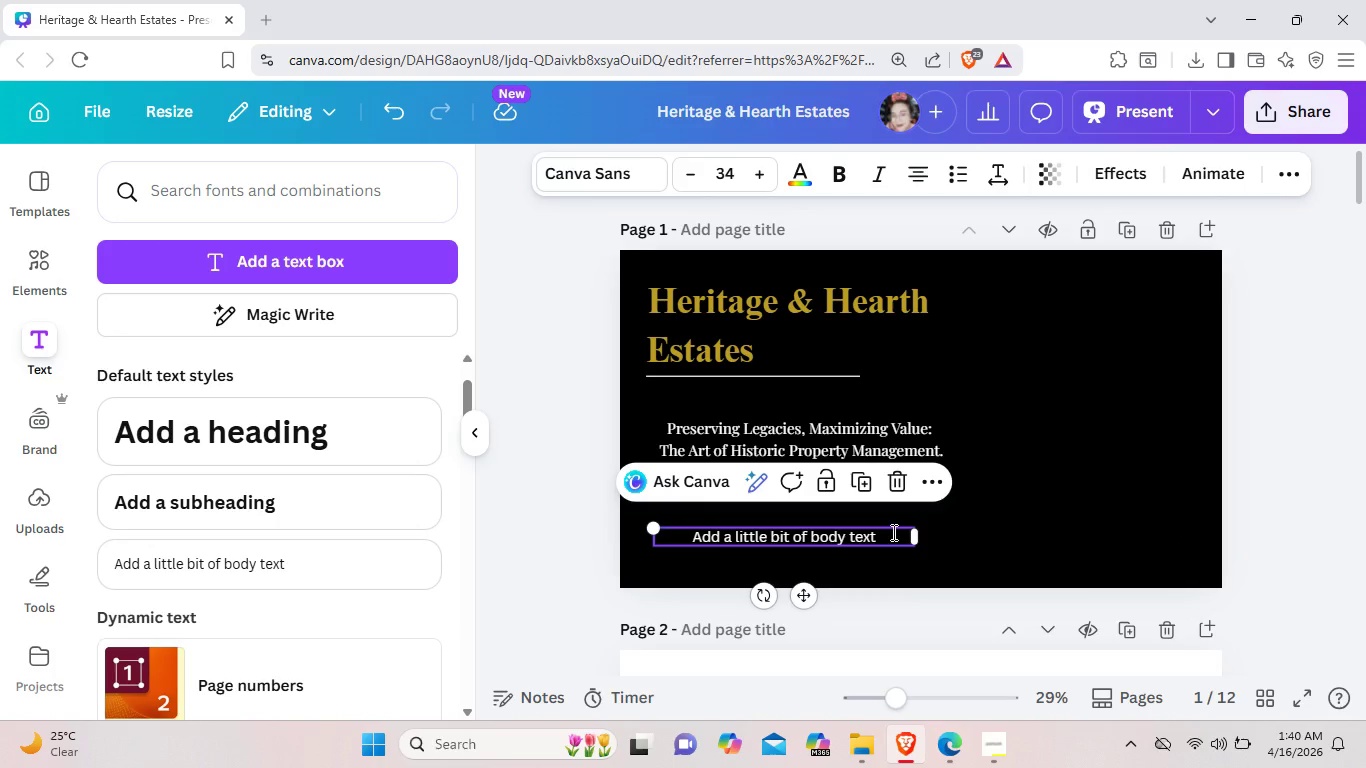 
left_click([892, 532])
 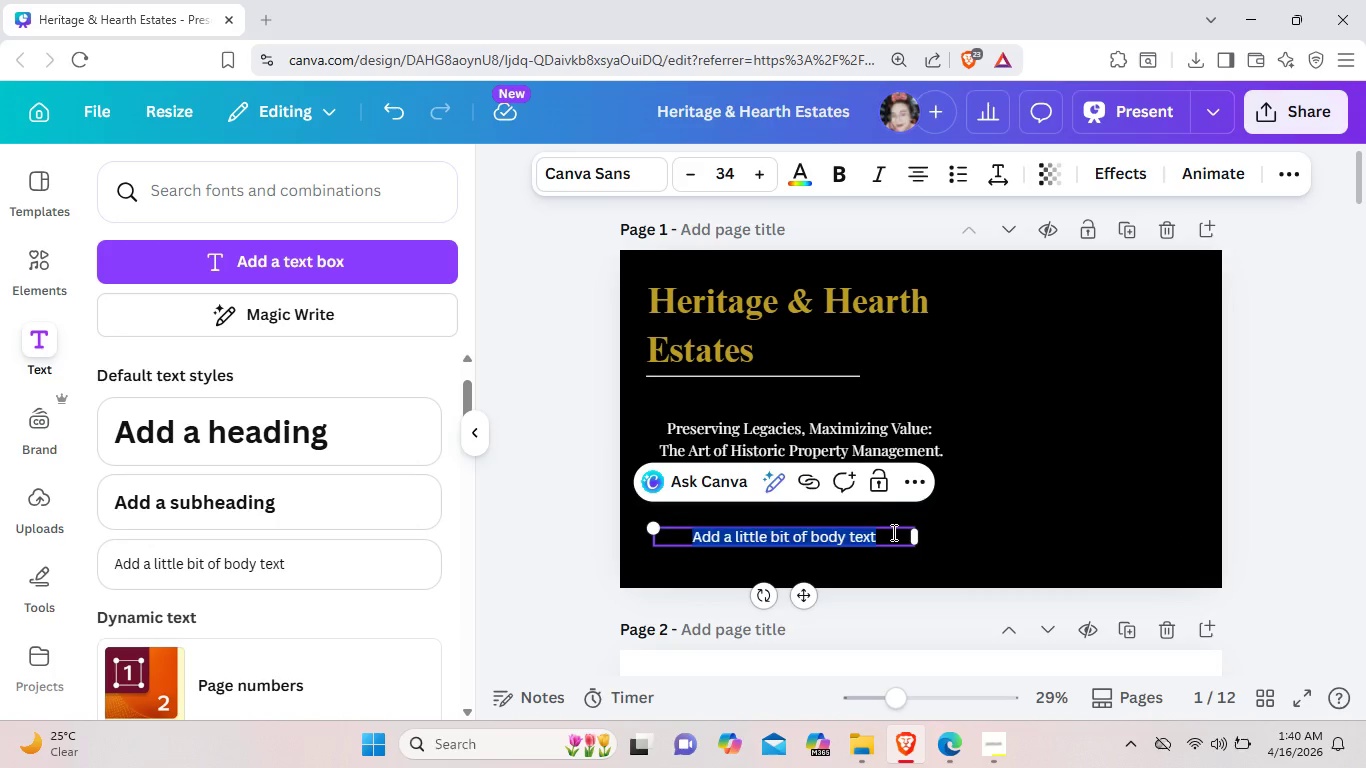 
key(Backspace)
type(Sales Manager Boutique Stewardship)
 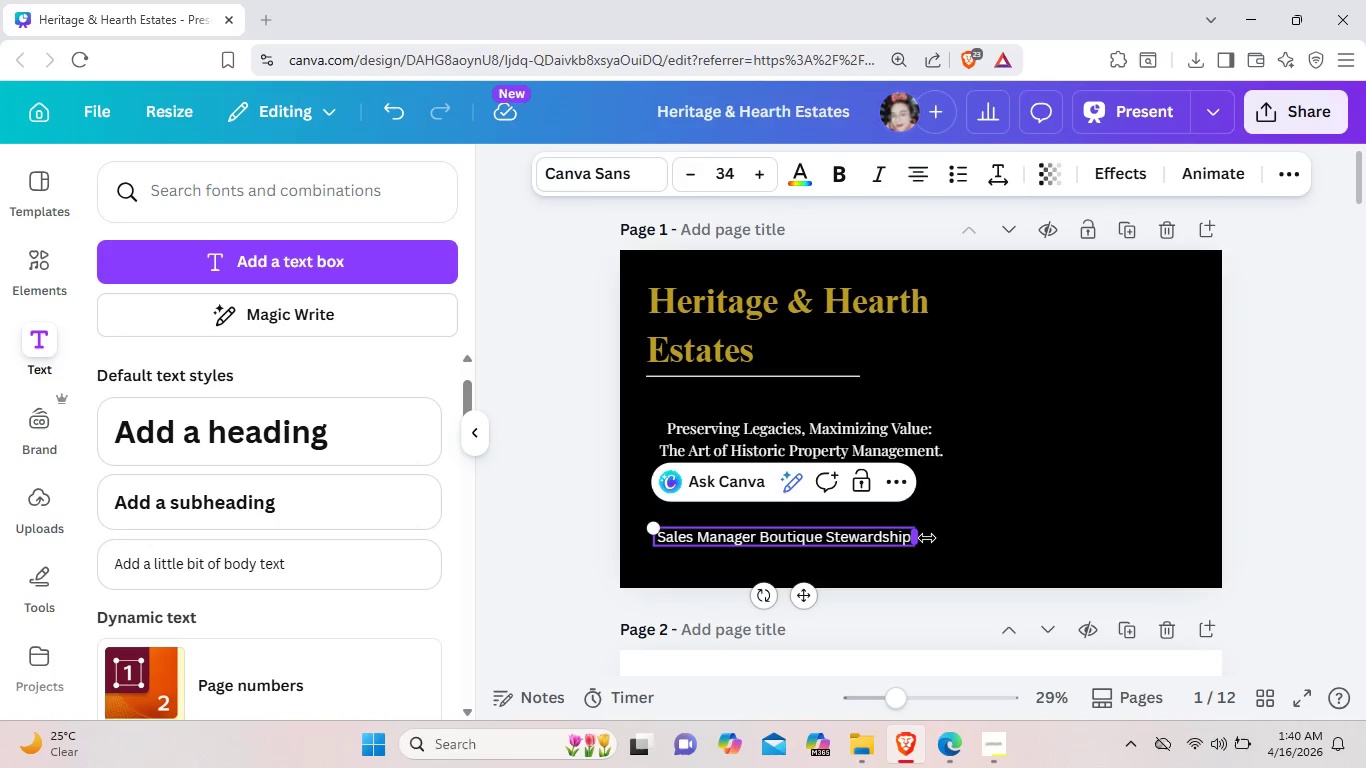 
left_click_drag(start_coordinate=[922, 536], to_coordinate=[969, 544])
 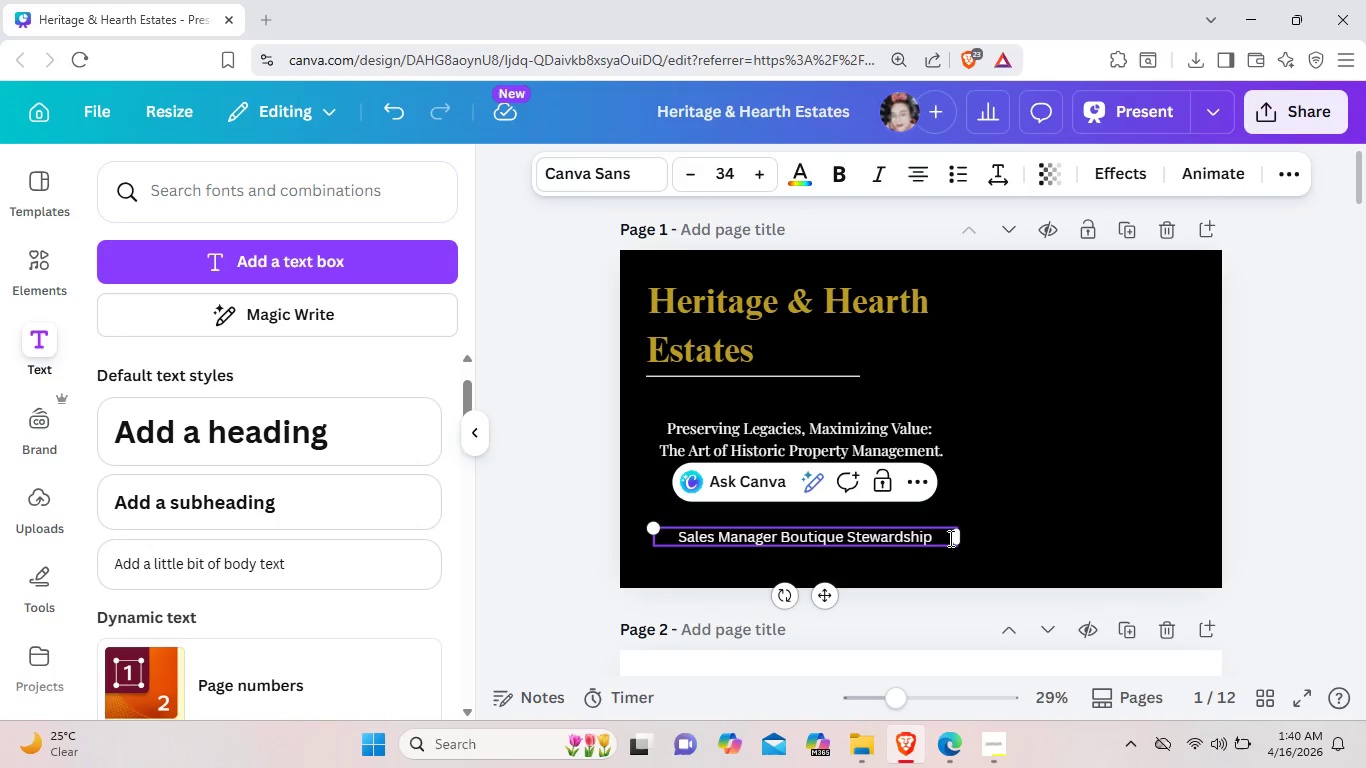 
type( for Acr)
key(Backspace)
key(Backspace)
type(rc)
 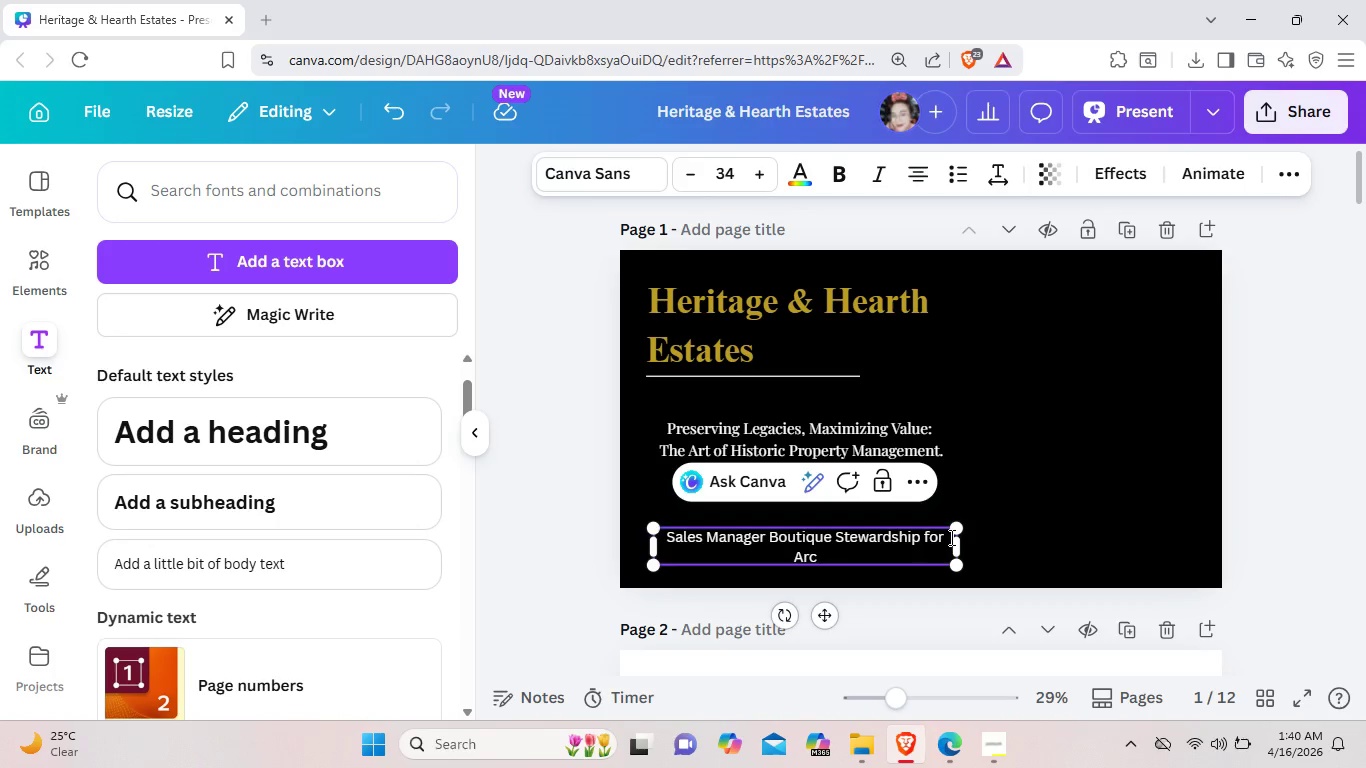 
type(hi)
 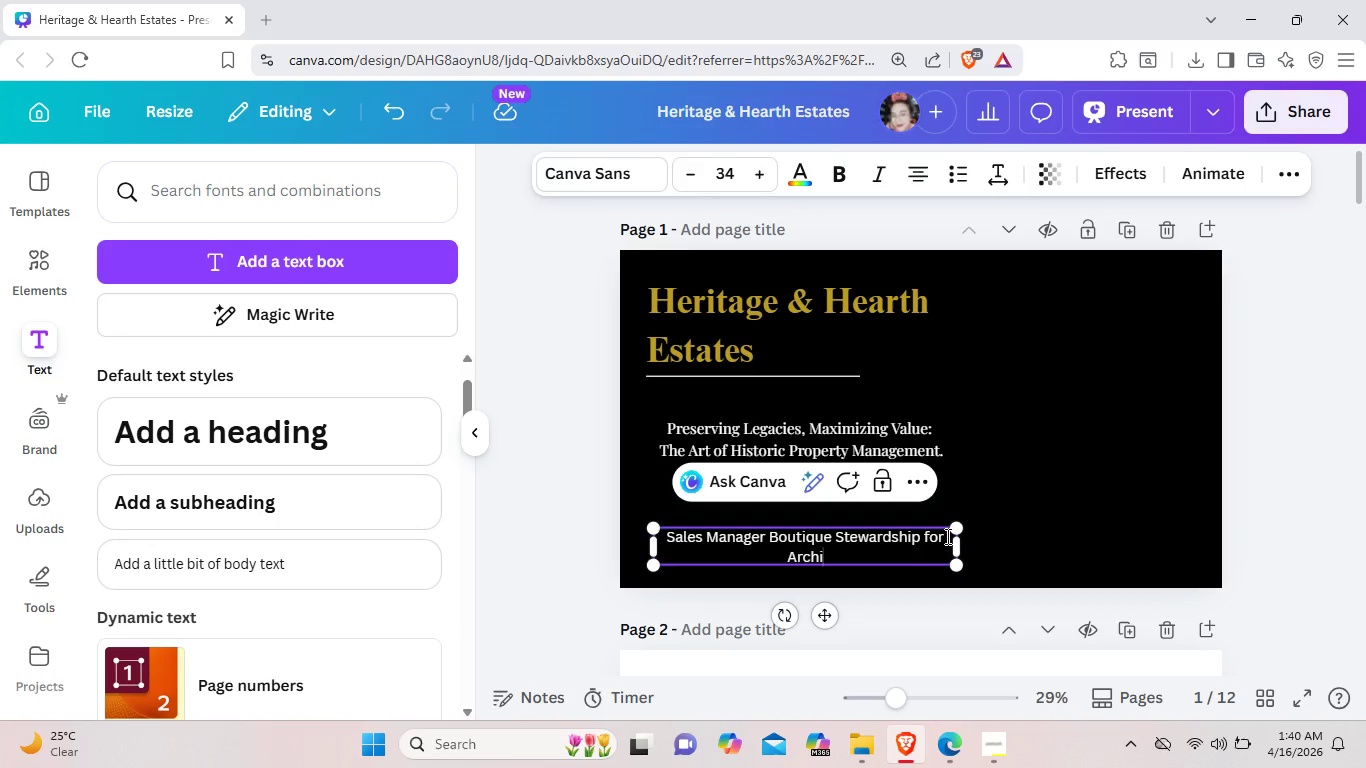 
type(tecti)
key(Backspace)
type(ura;\l)
key(Backspace)
key(Backspace)
key(Backspace)
type(l )
 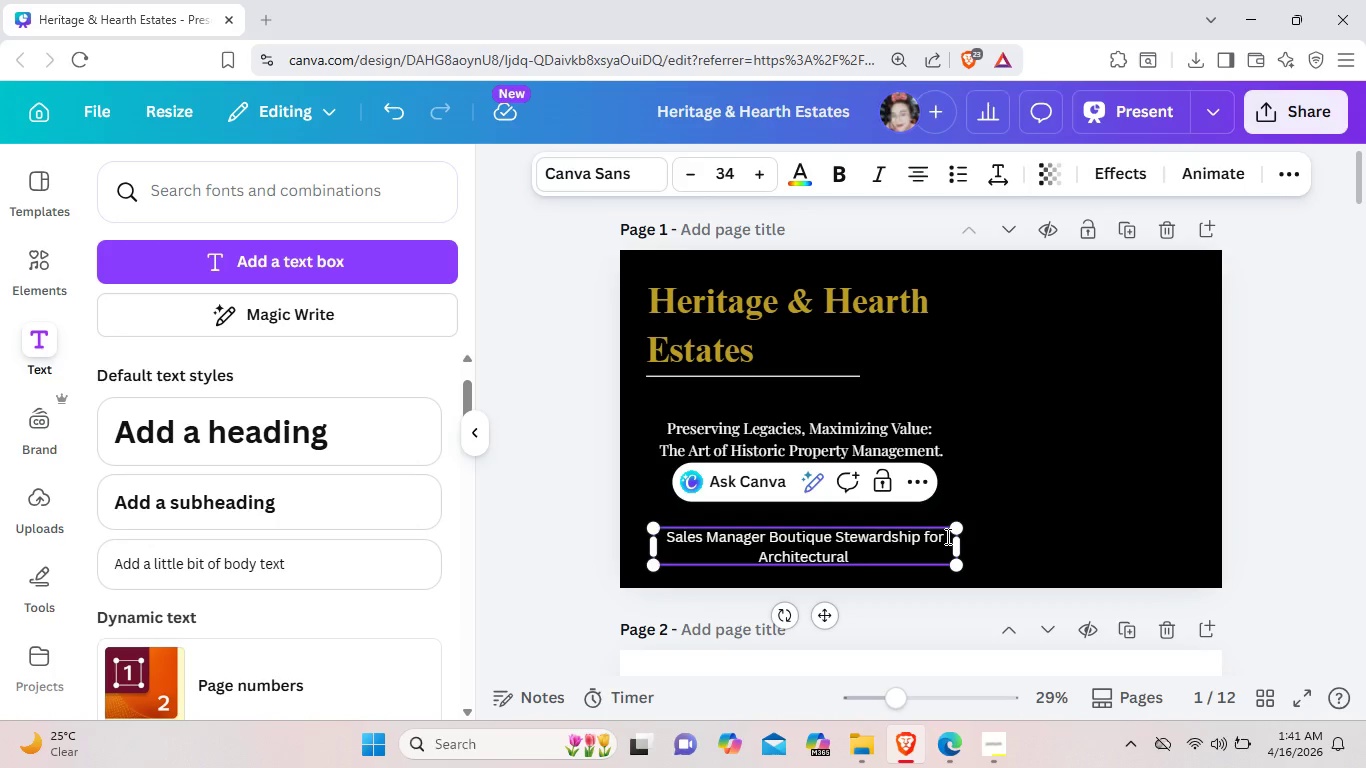 
wait(6.17)
 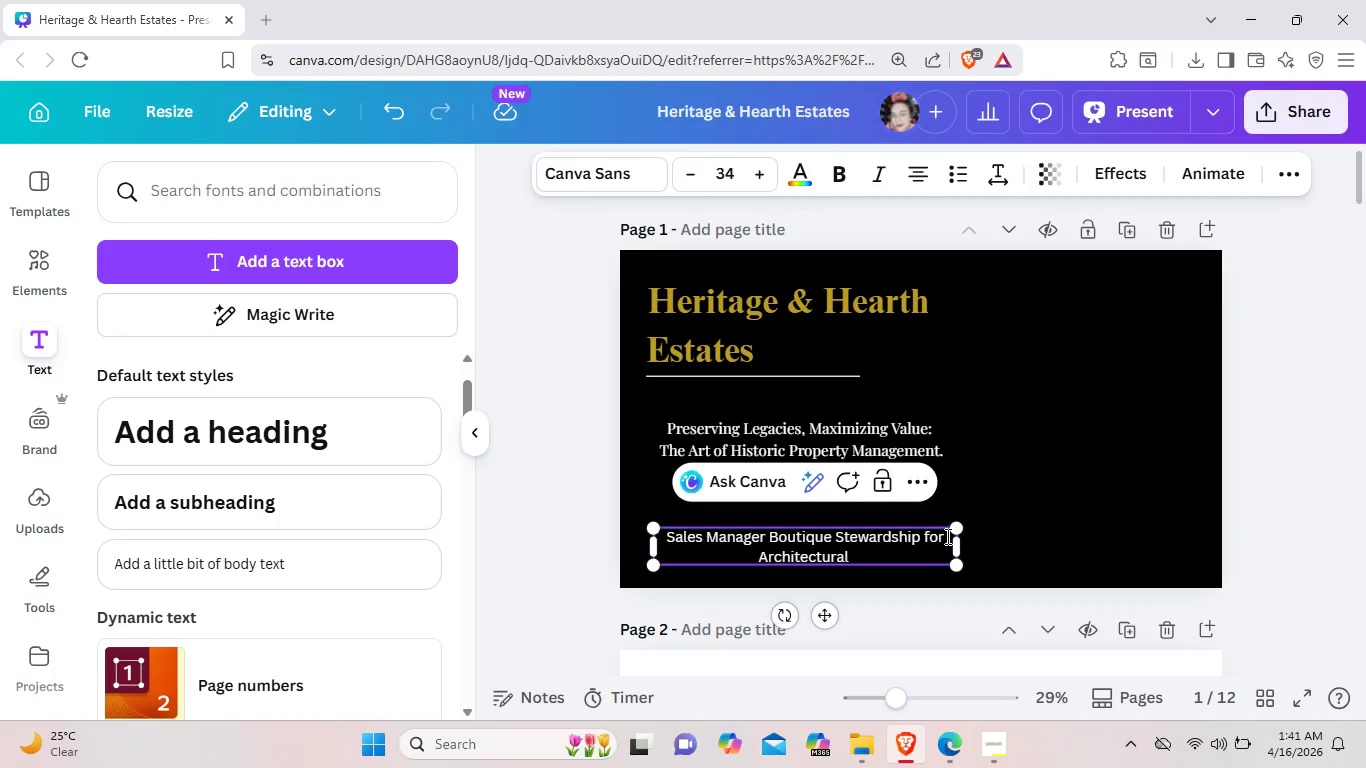 
type(Landmark )
 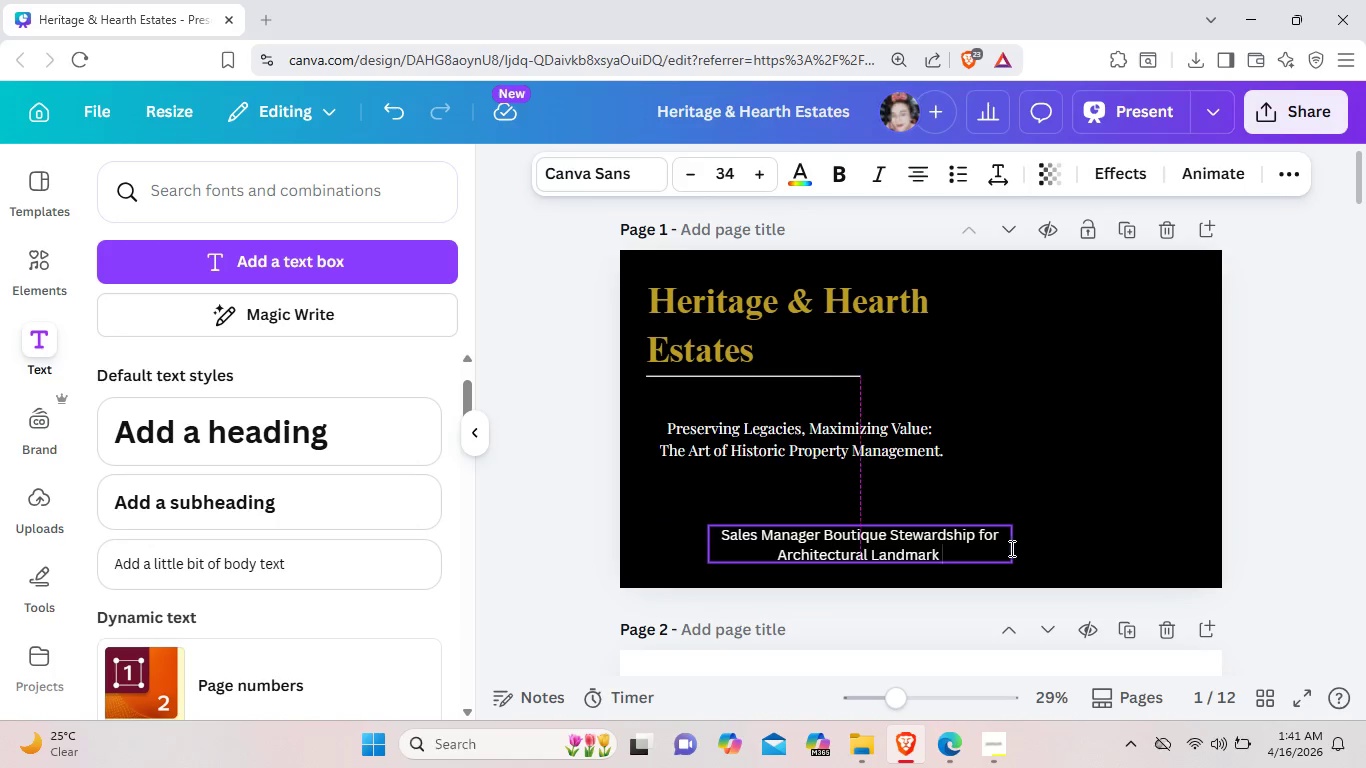 
mouse_move([957, 548])
 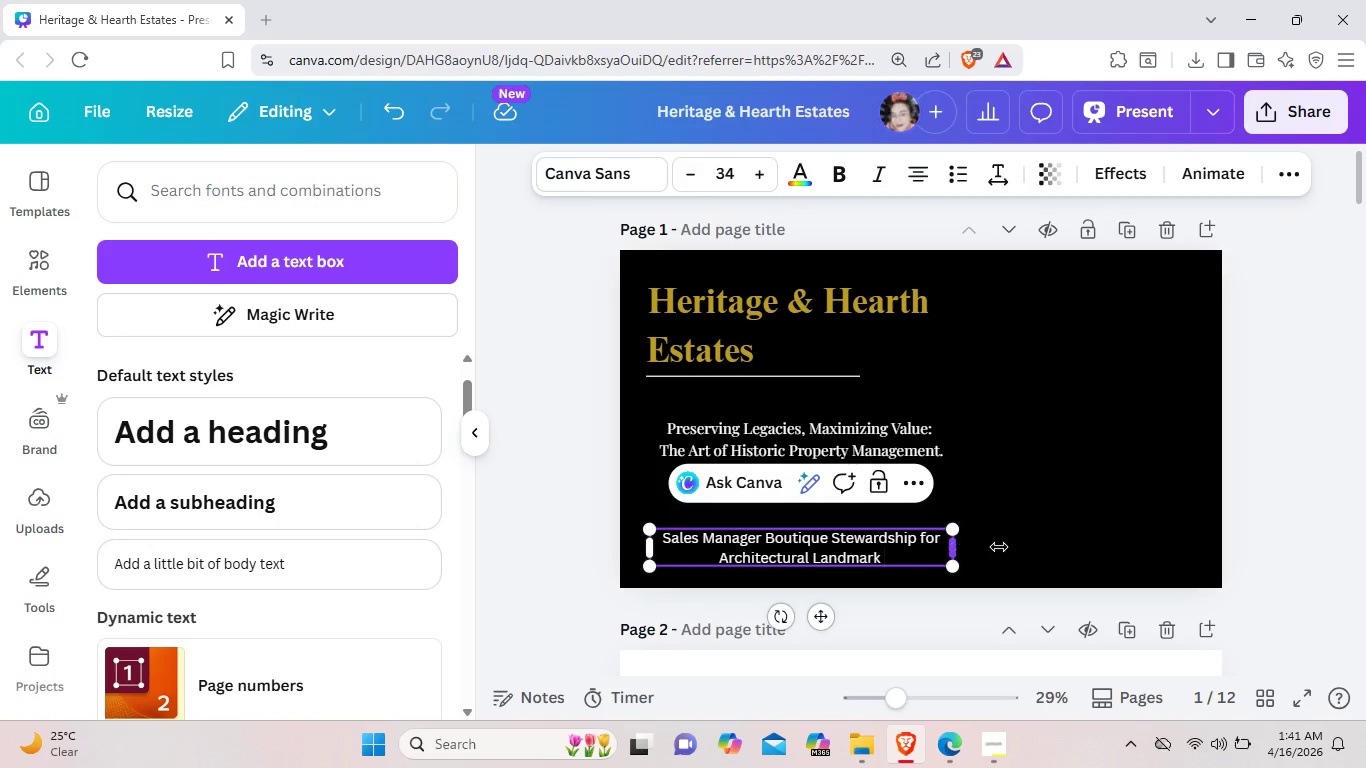 
left_click_drag(start_coordinate=[957, 547], to_coordinate=[1019, 547])
 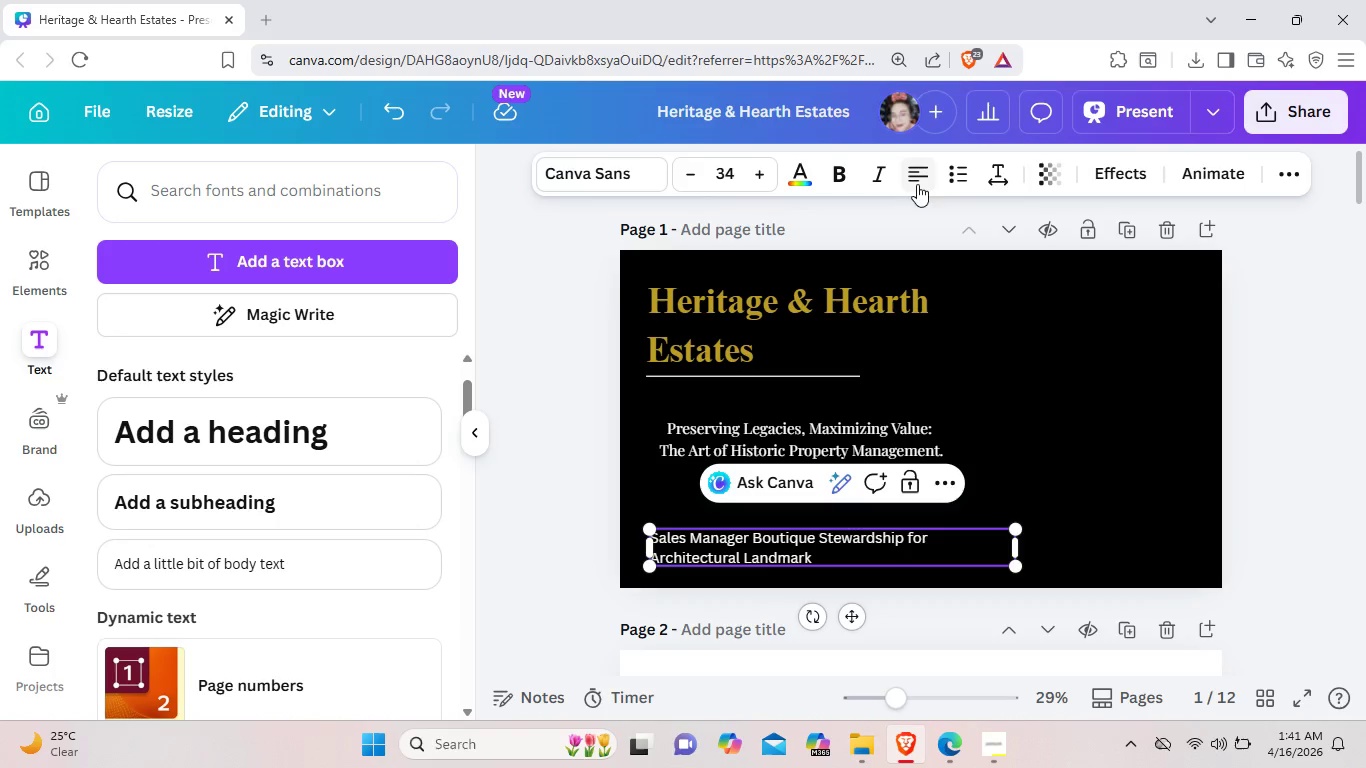 
left_click([1044, 389])
 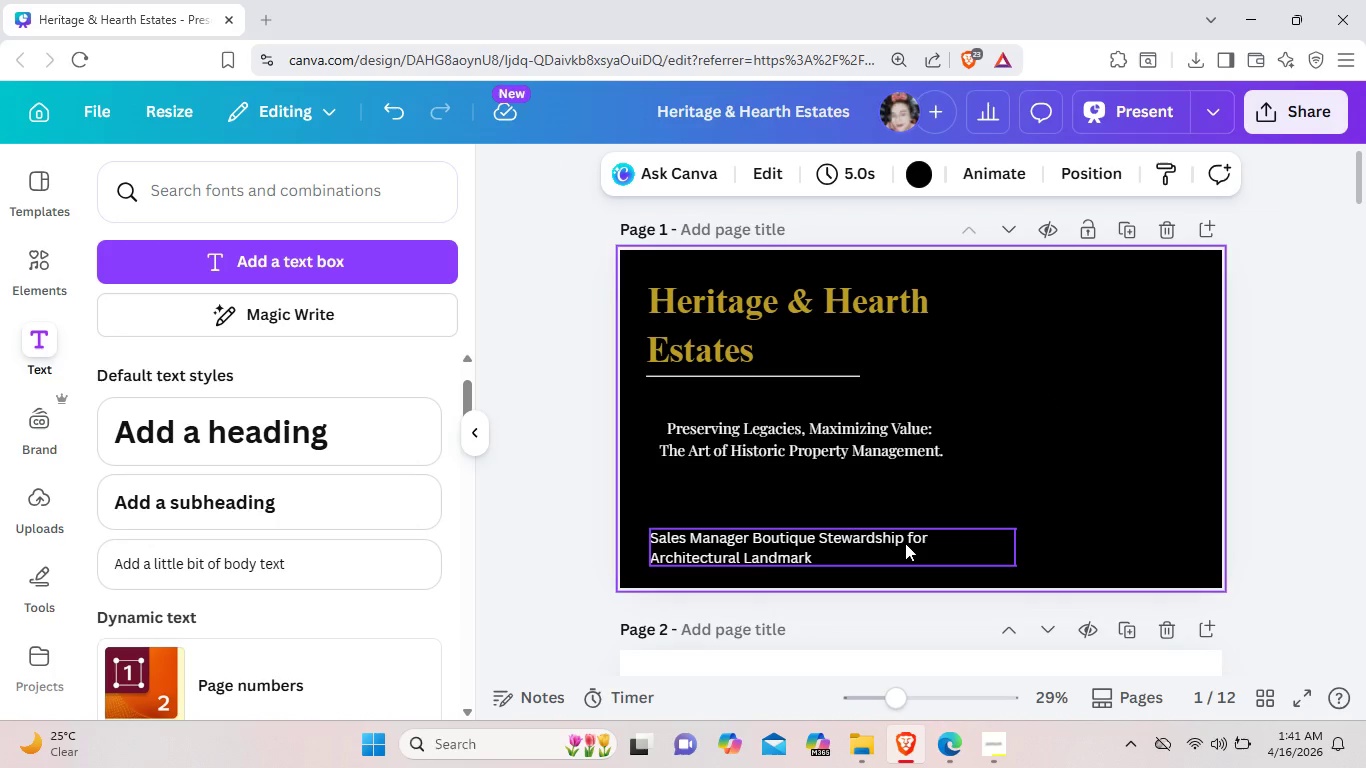 
left_click([905, 544])
 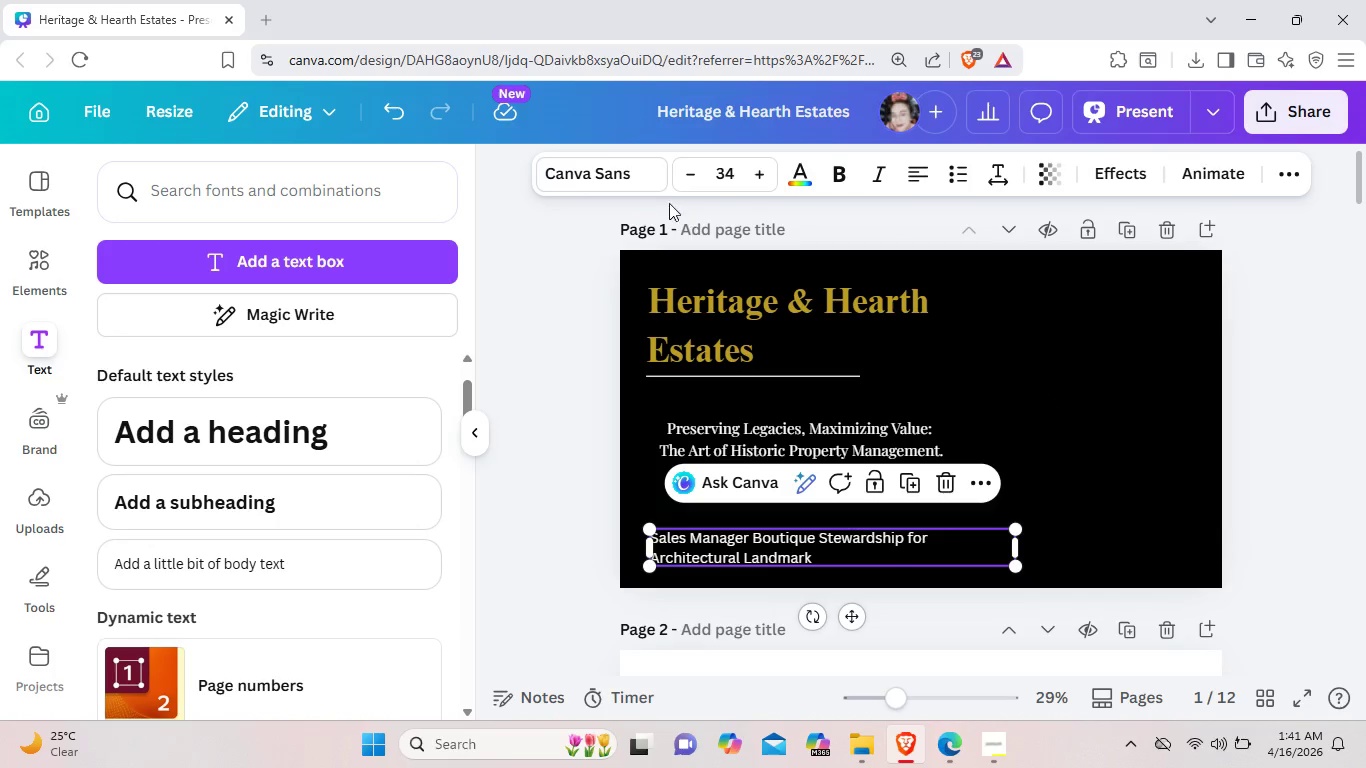 
mouse_move([638, 181])
 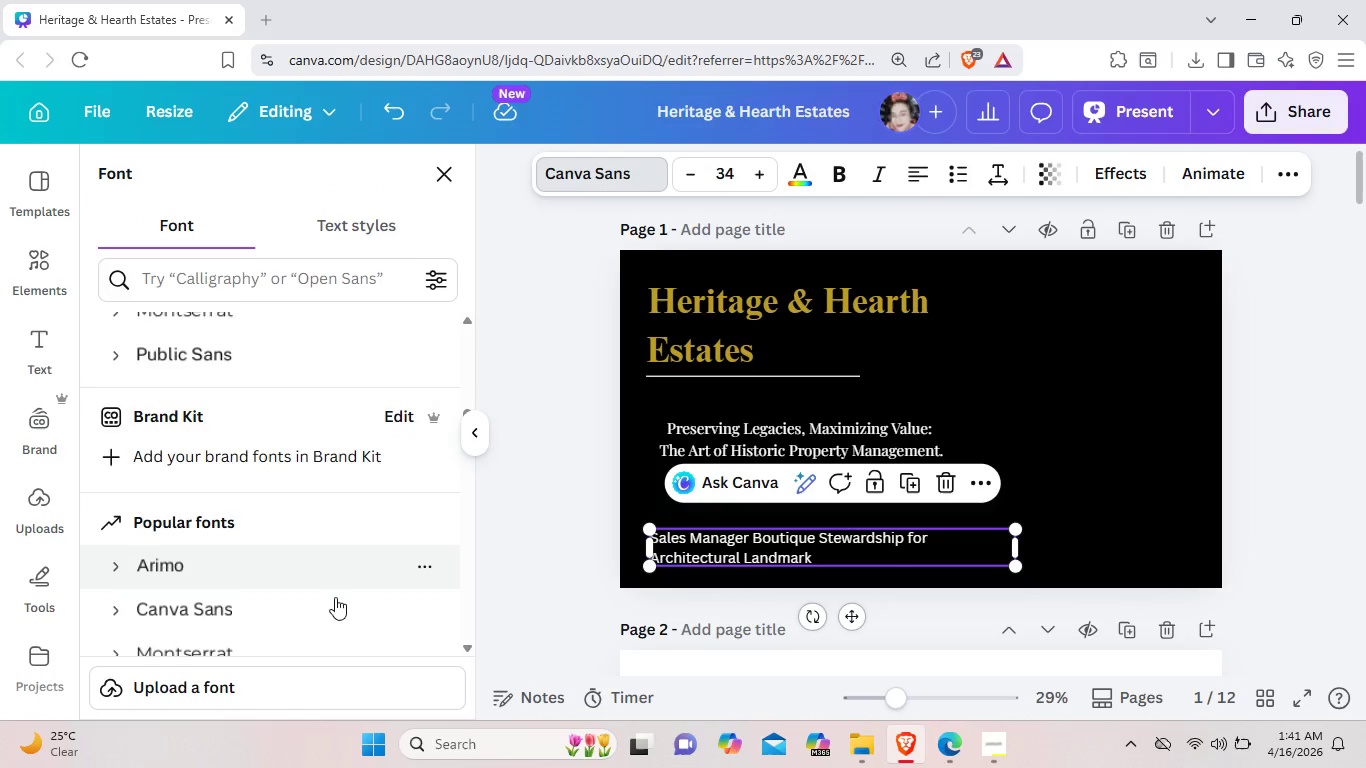 
scroll: coordinate [333, 592], scroll_direction: down, amount: 4.0
 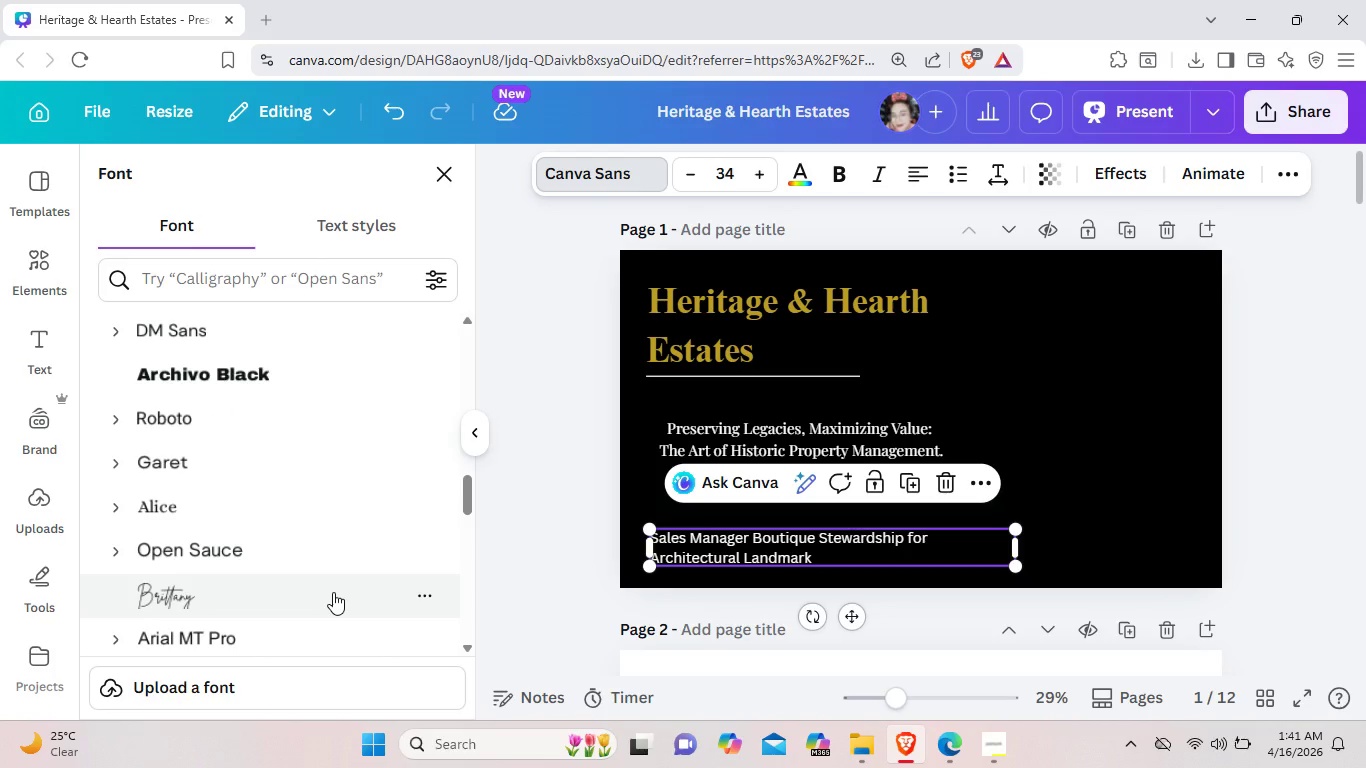 
scroll: coordinate [333, 591], scroll_direction: up, amount: 7.0
 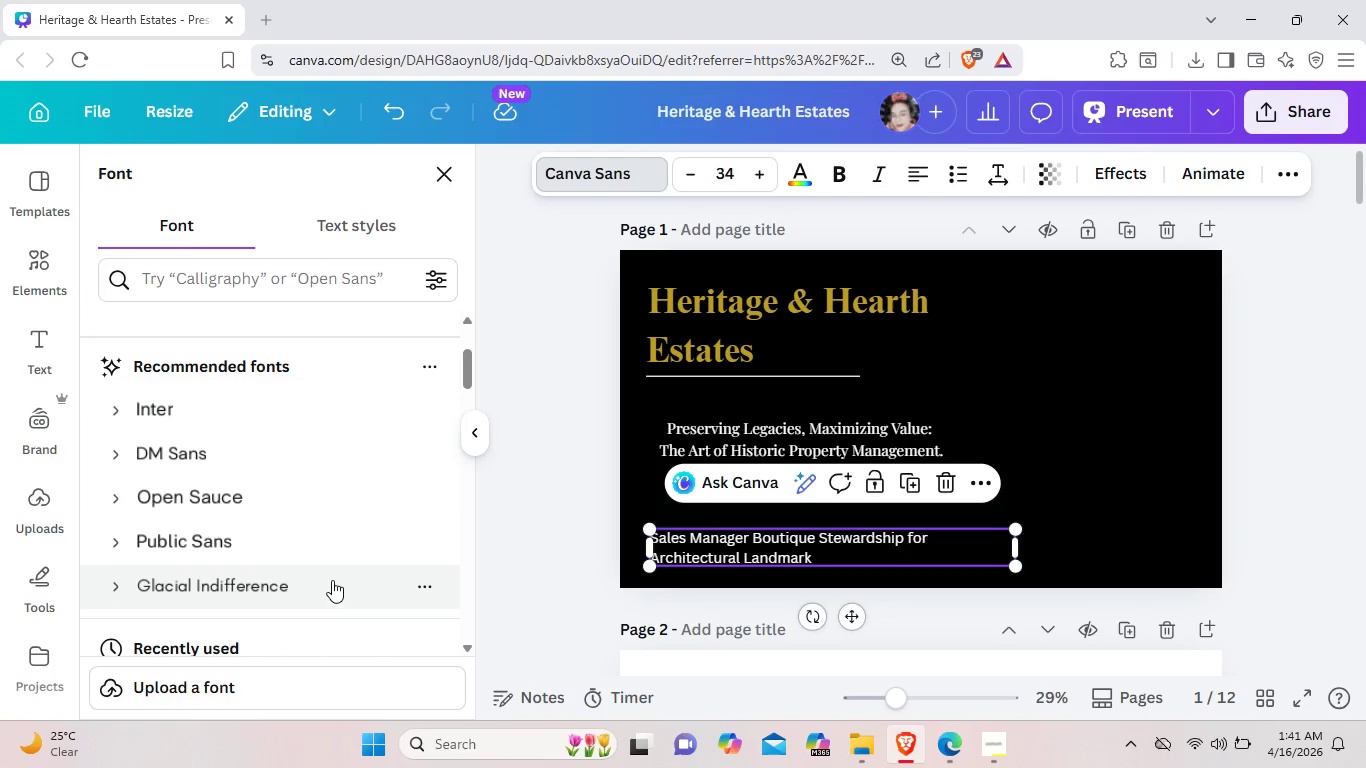 
left_click([350, 509])
 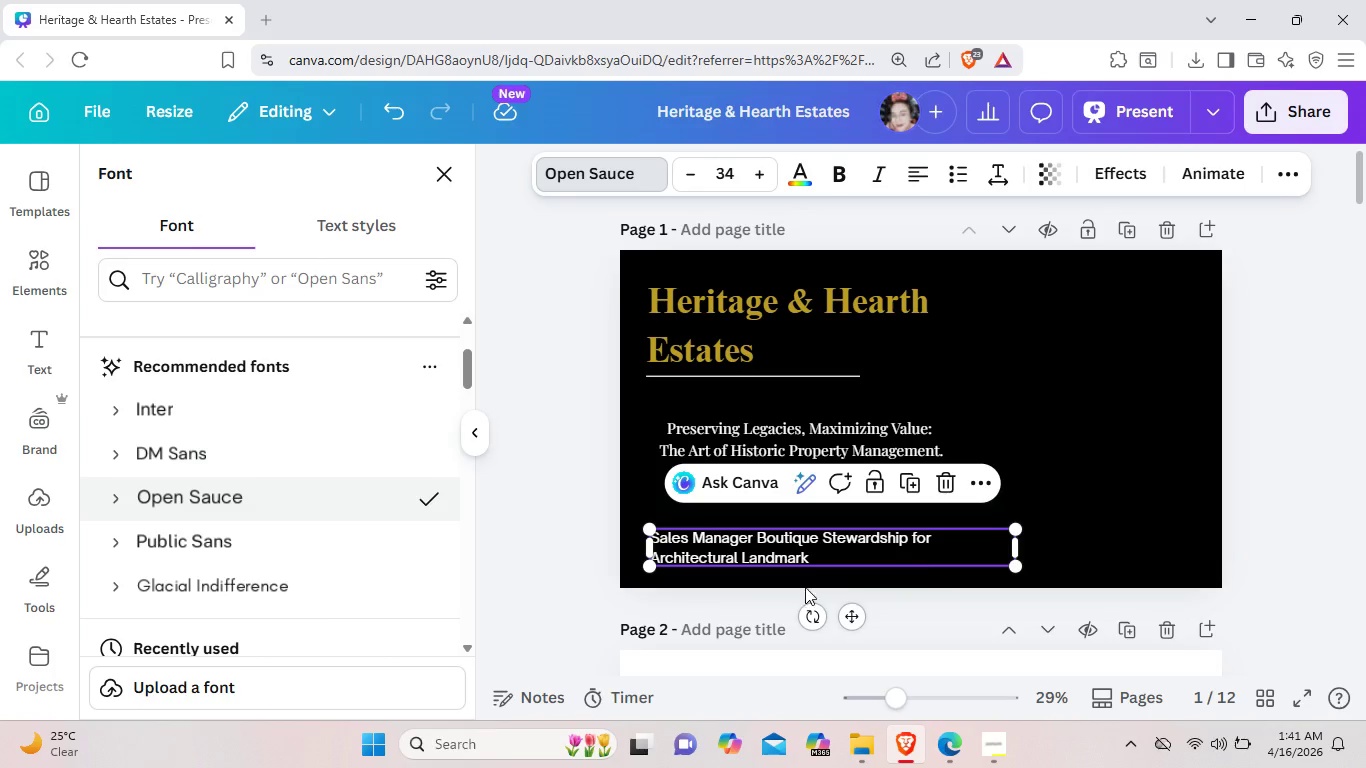 
left_click([1163, 483])
 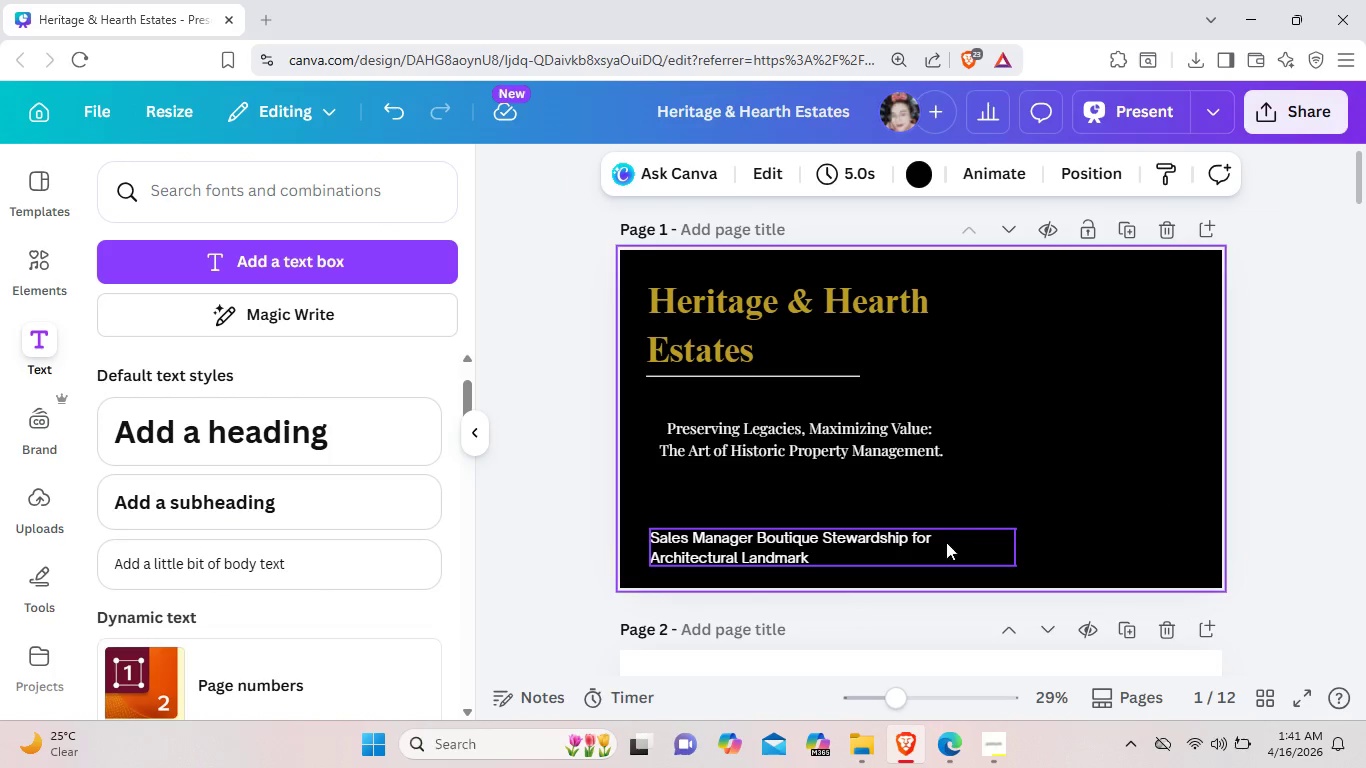 
left_click([946, 542])
 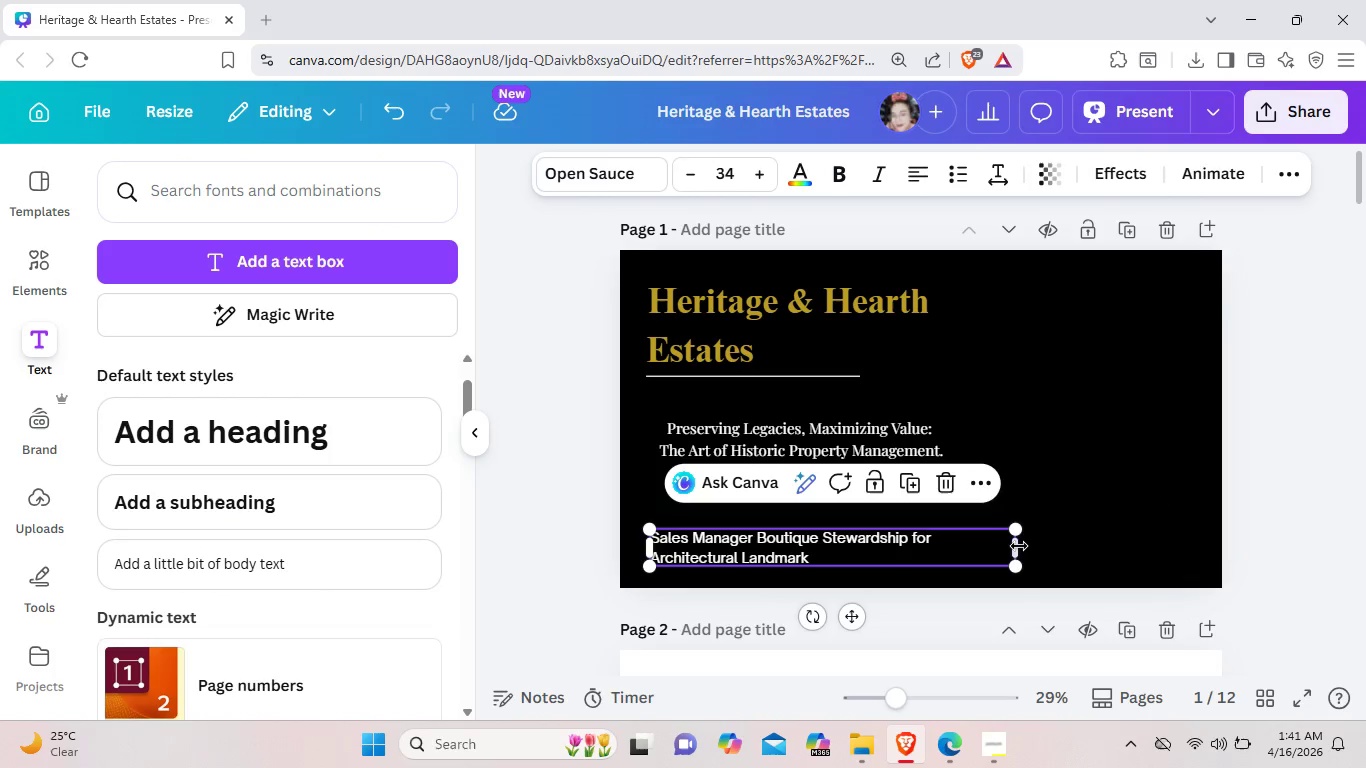 
left_click_drag(start_coordinate=[1020, 546], to_coordinate=[1129, 529])
 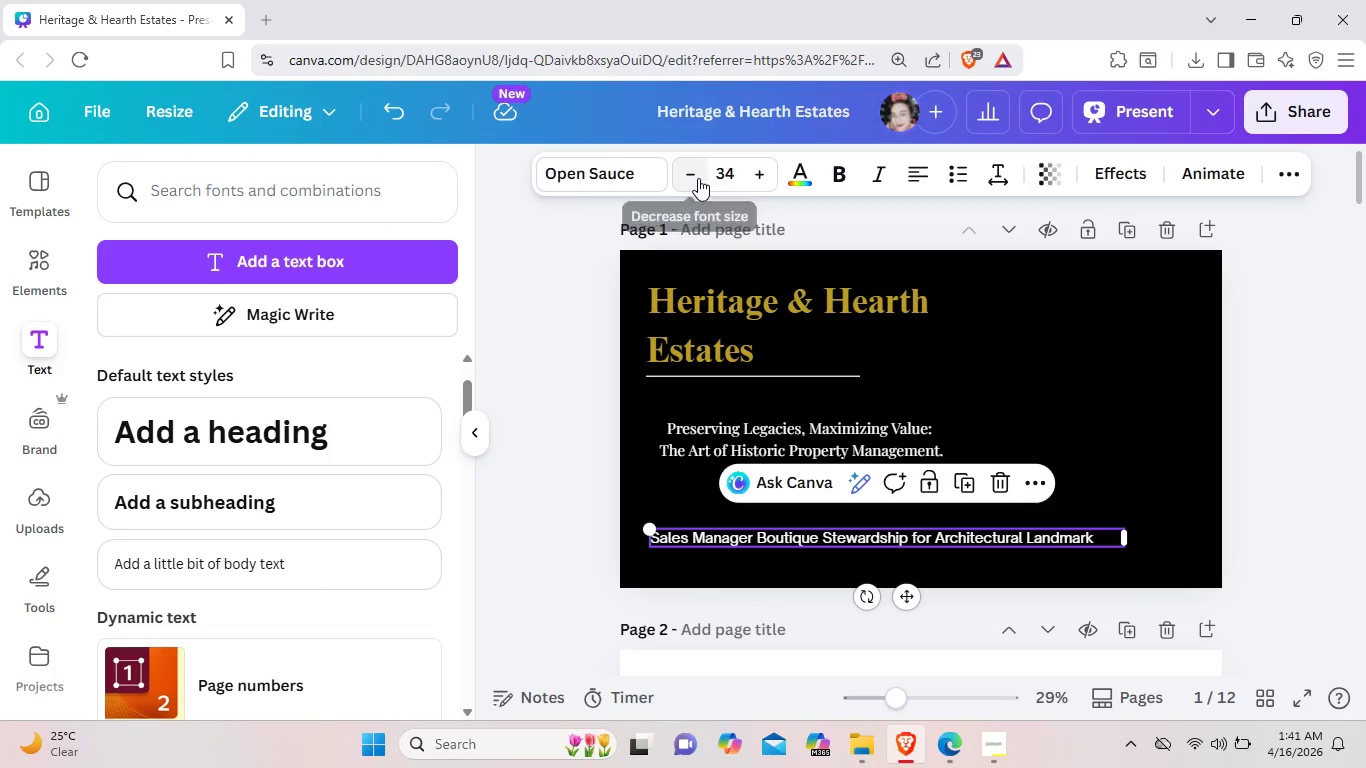 
double_click([697, 178])
 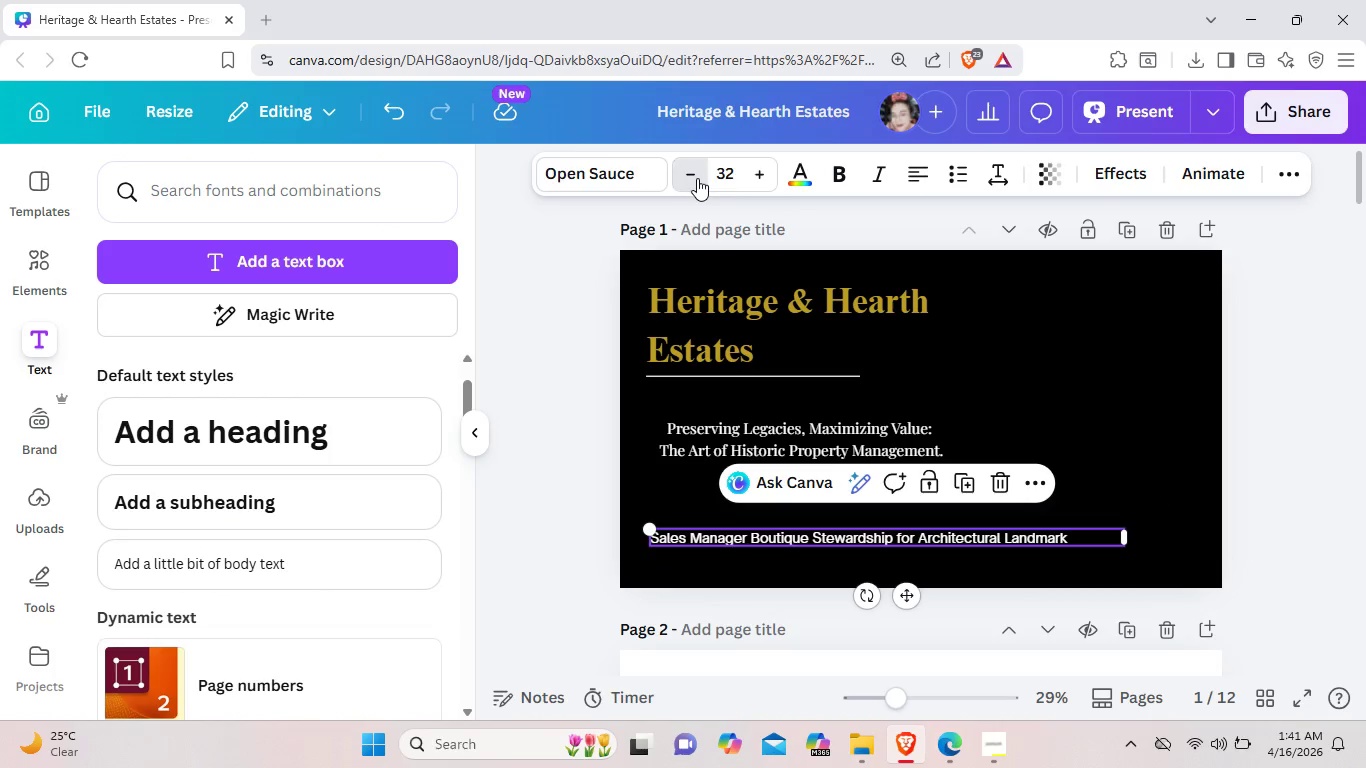 
triple_click([697, 178])
 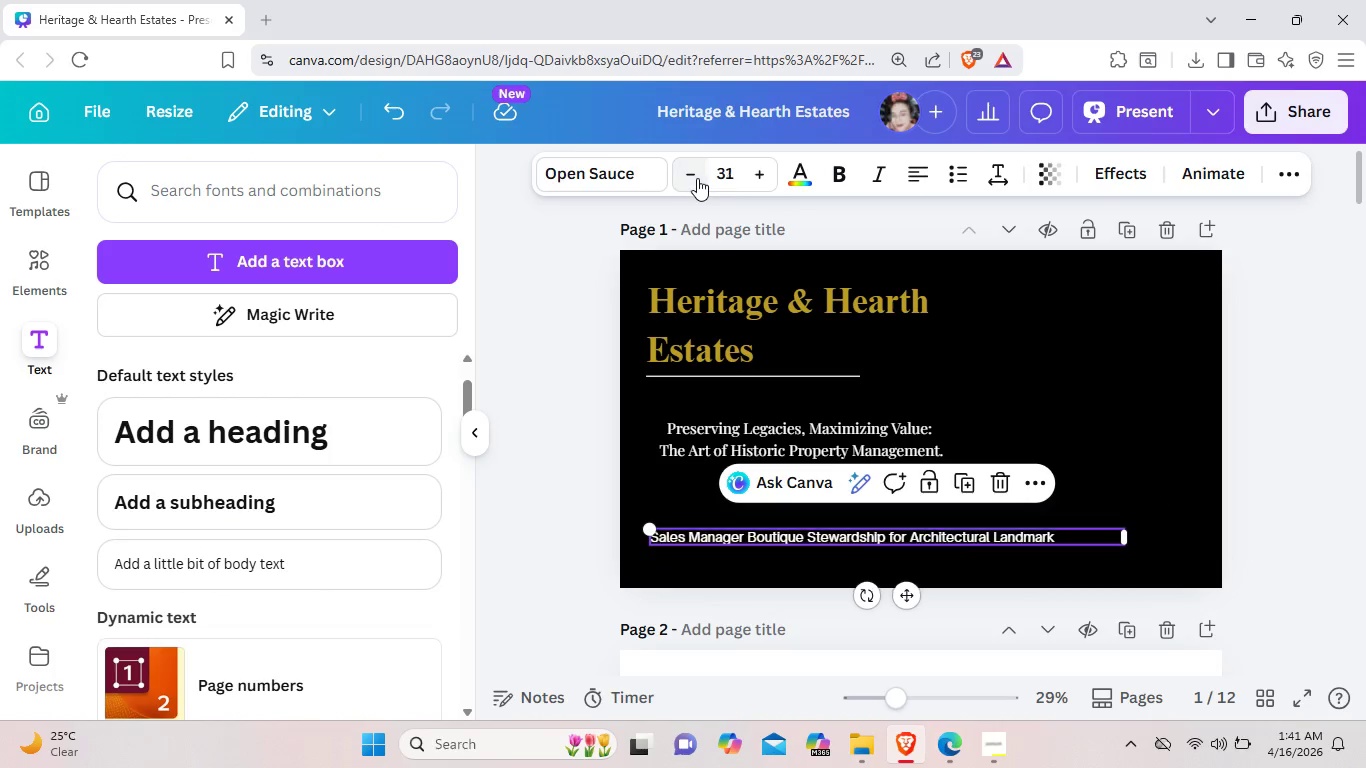 
triple_click([697, 178])
 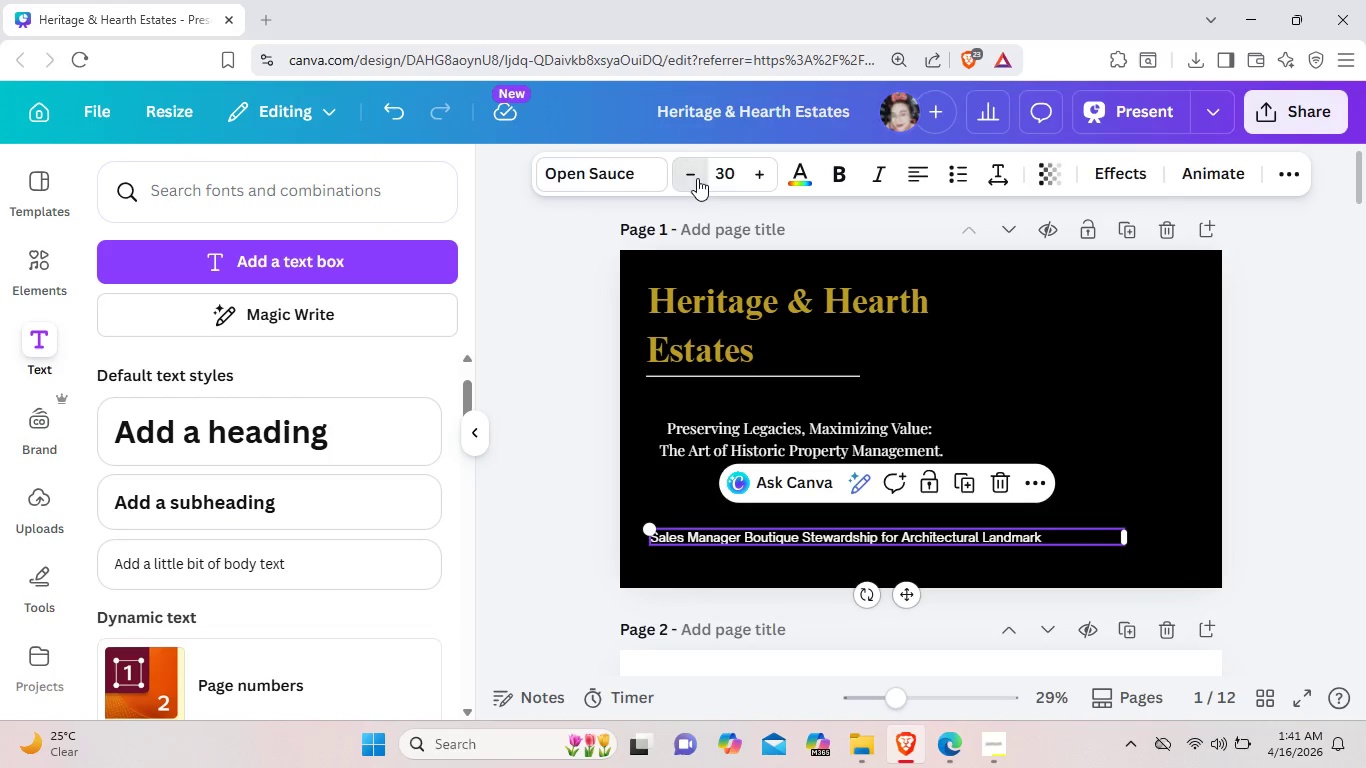 
triple_click([697, 178])
 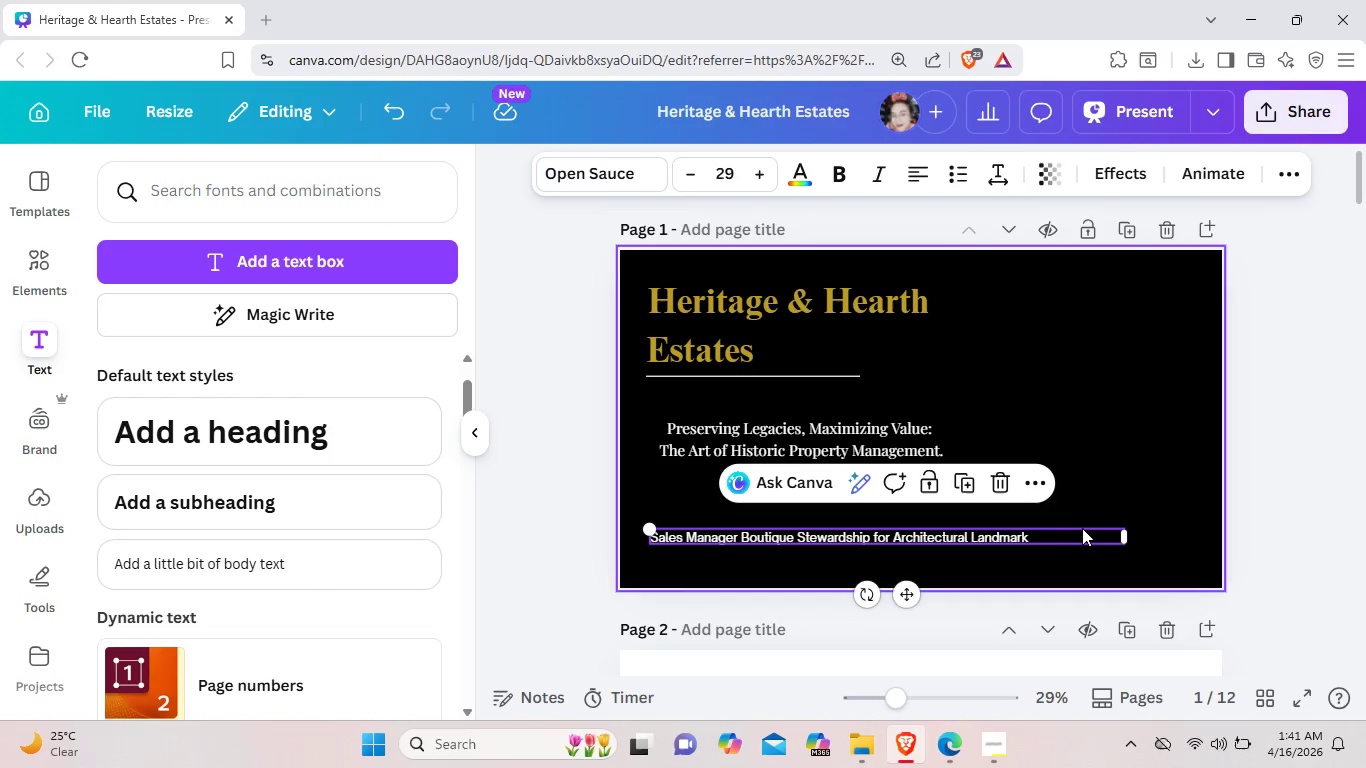 
left_click([1086, 469])
 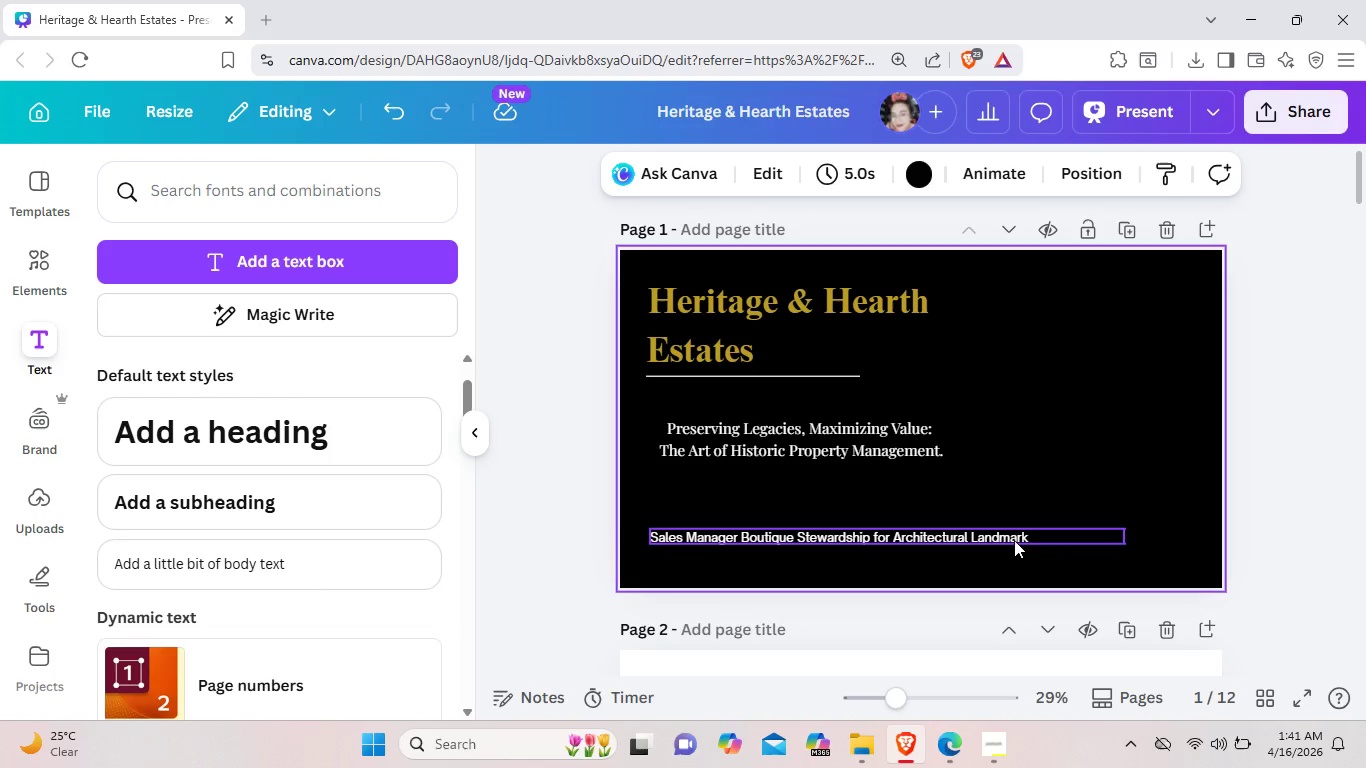 
left_click([1014, 540])
 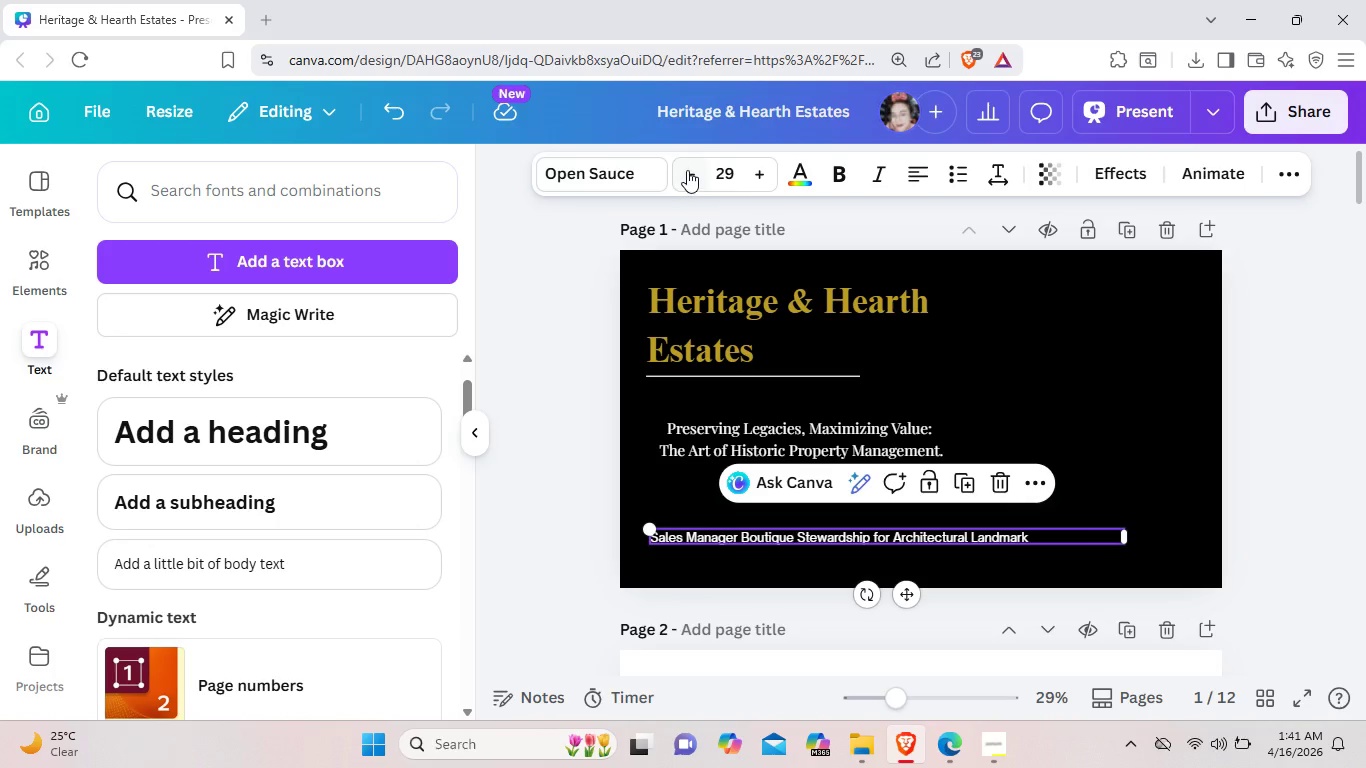 
double_click([687, 170])
 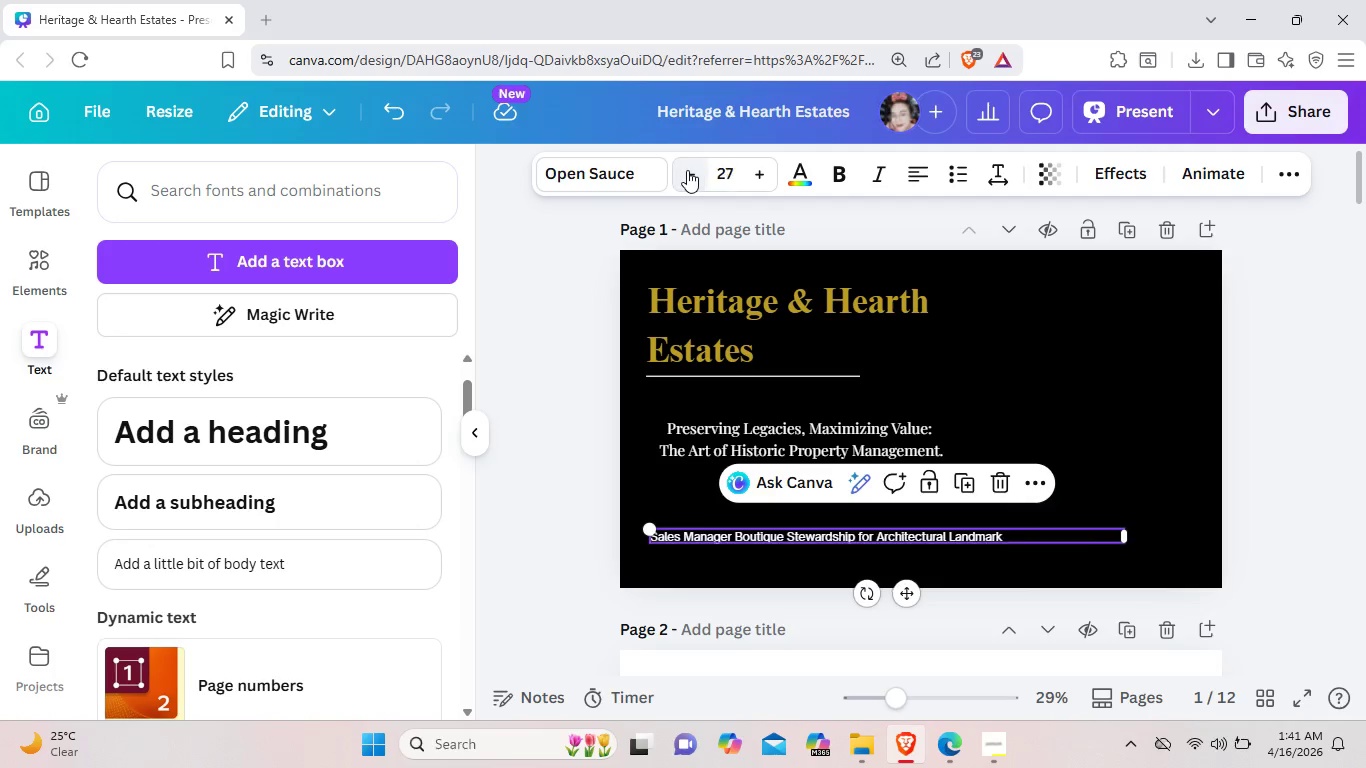 
triple_click([687, 170])
 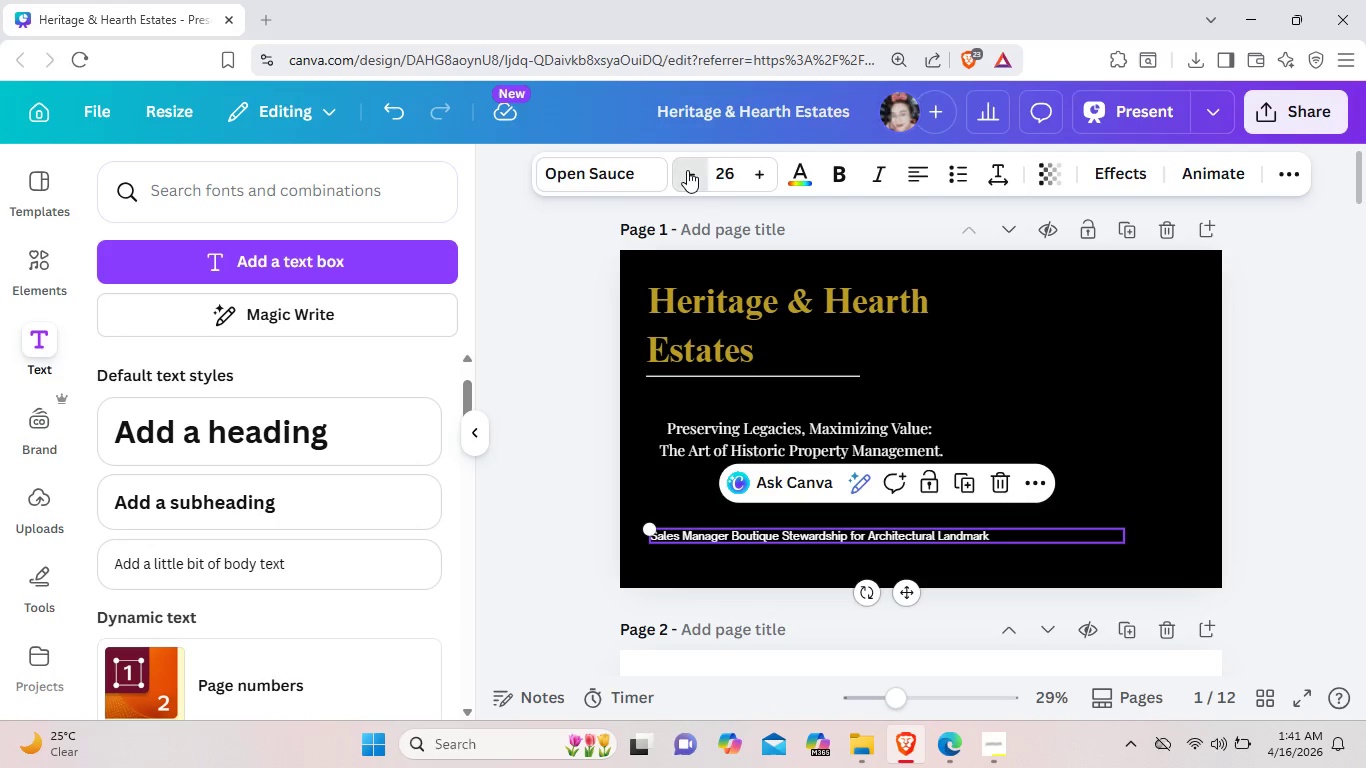 
triple_click([687, 170])
 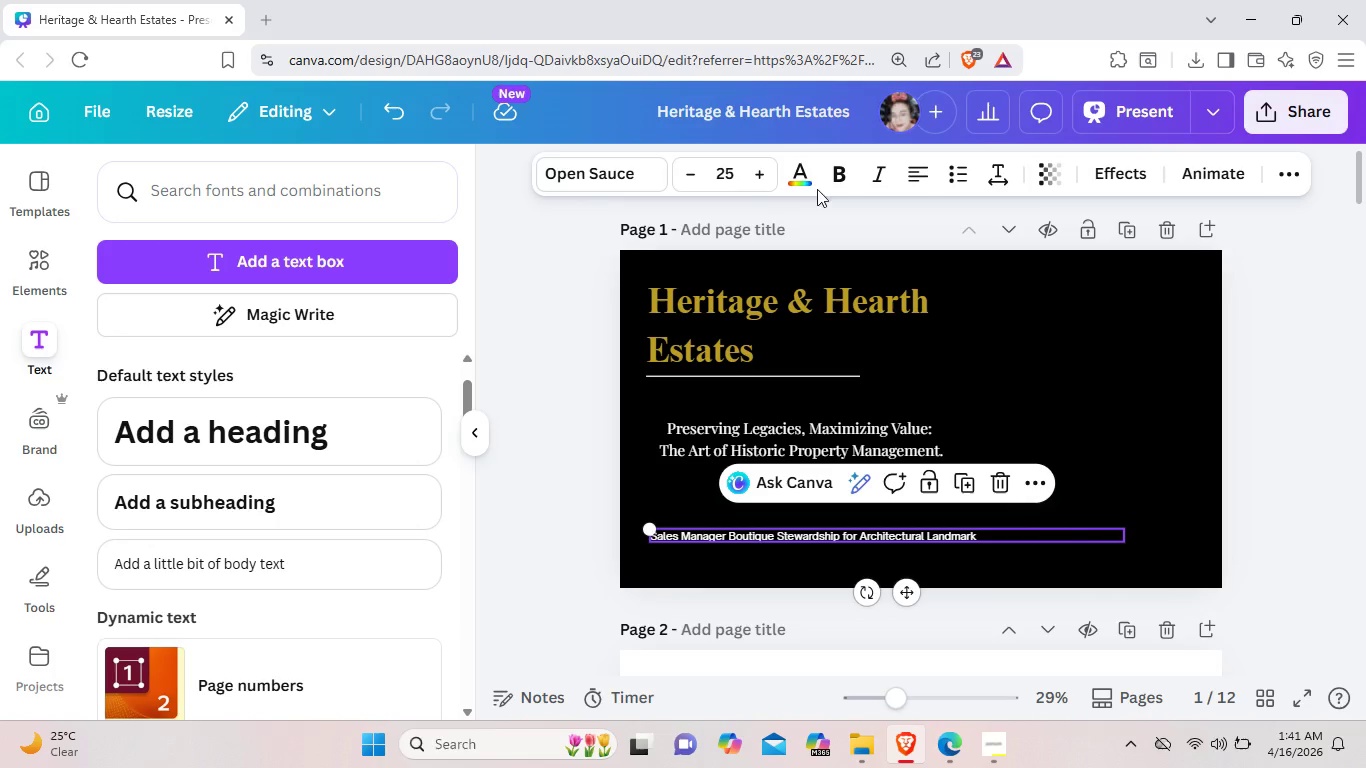 
left_click([806, 177])
 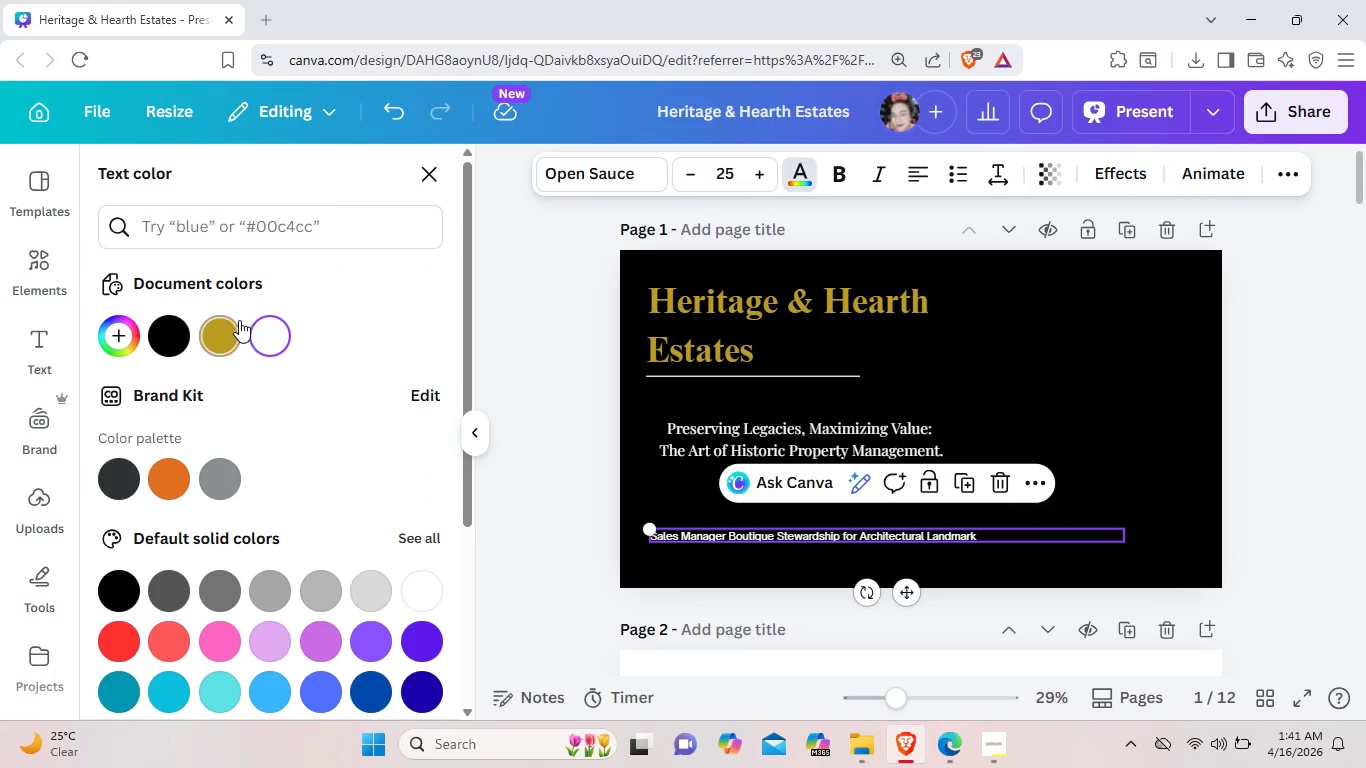 
left_click([227, 335])
 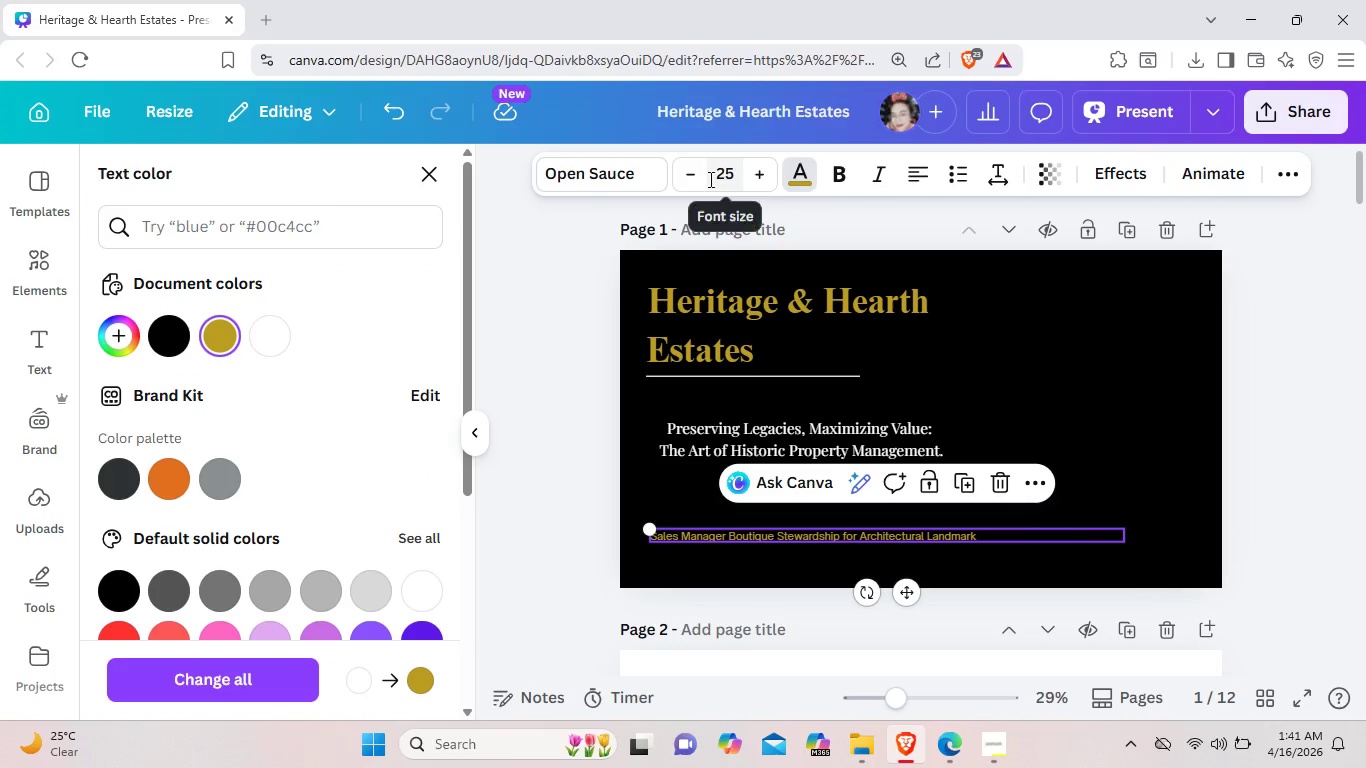 
left_click([1177, 369])
 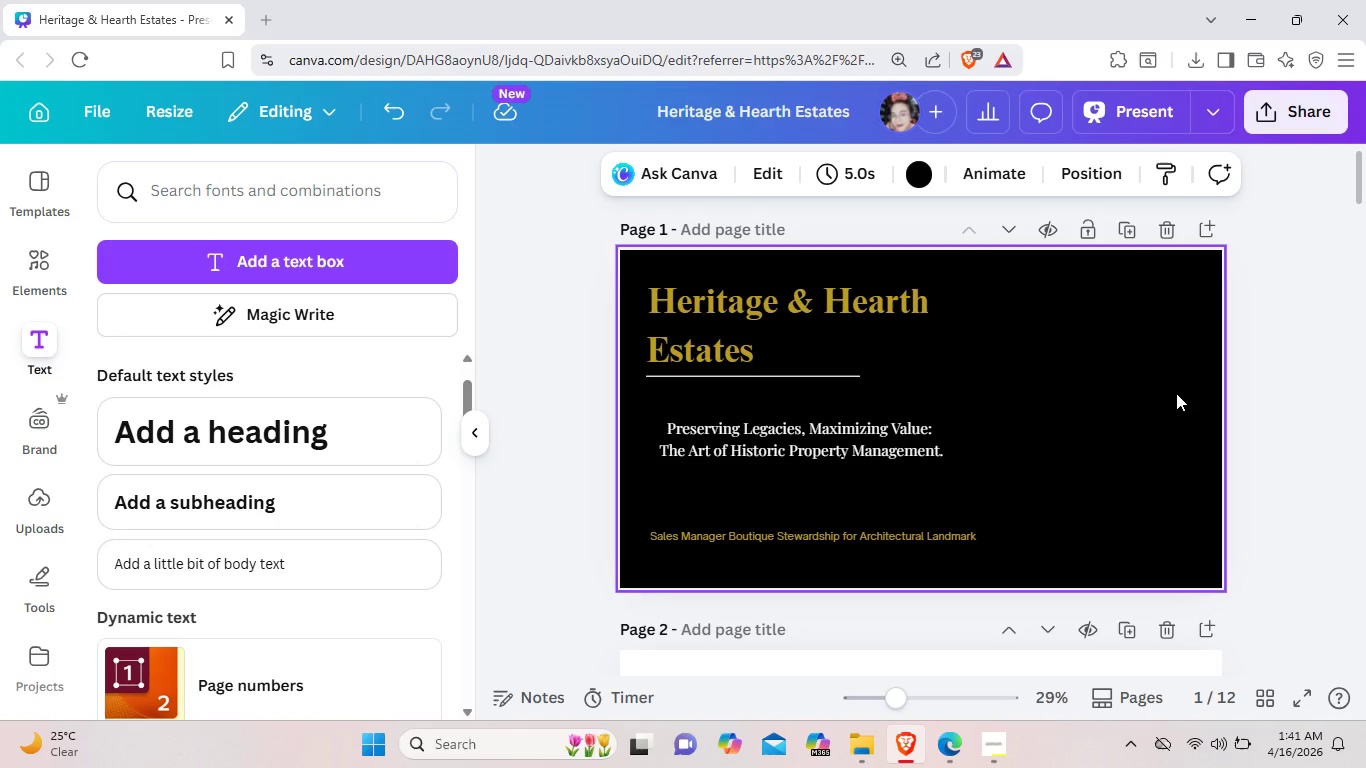 
wait(6.56)
 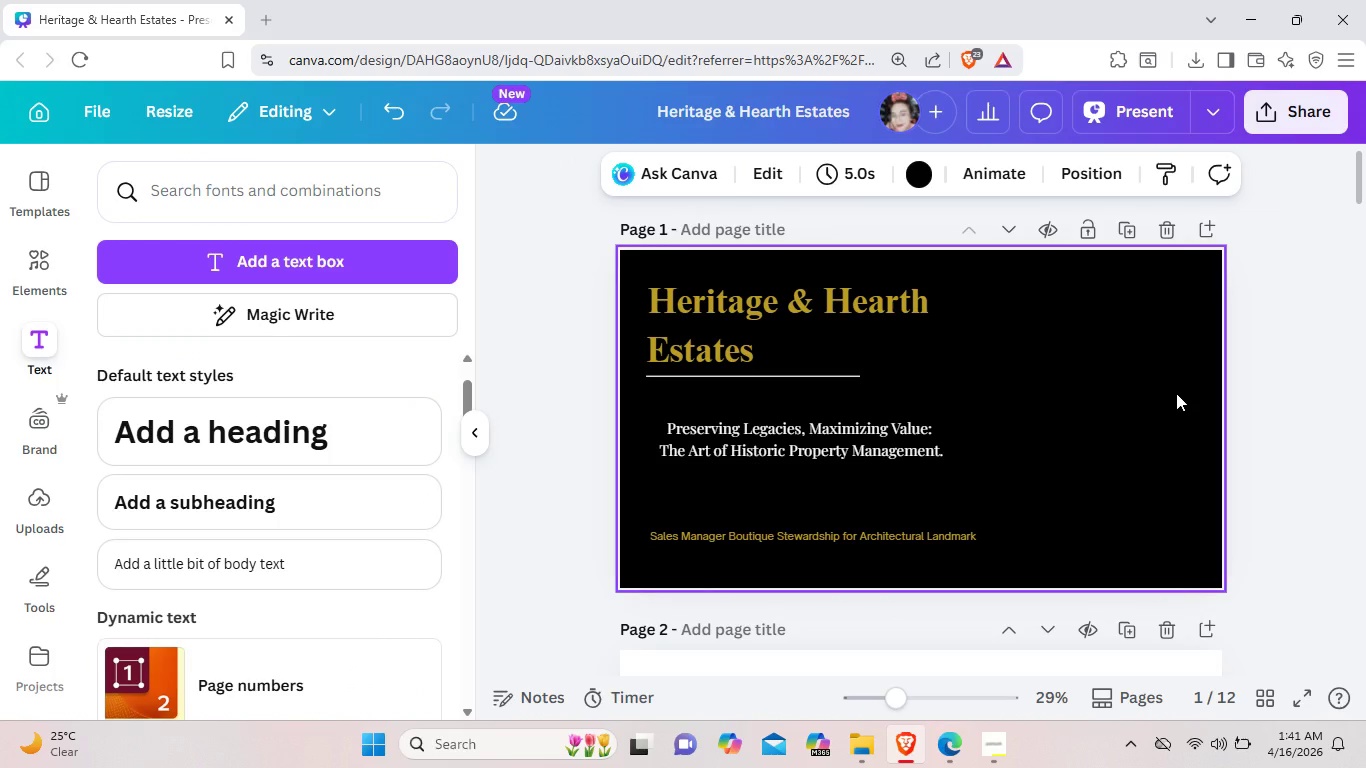 
scroll: coordinate [1092, 398], scroll_direction: down, amount: 2.0
 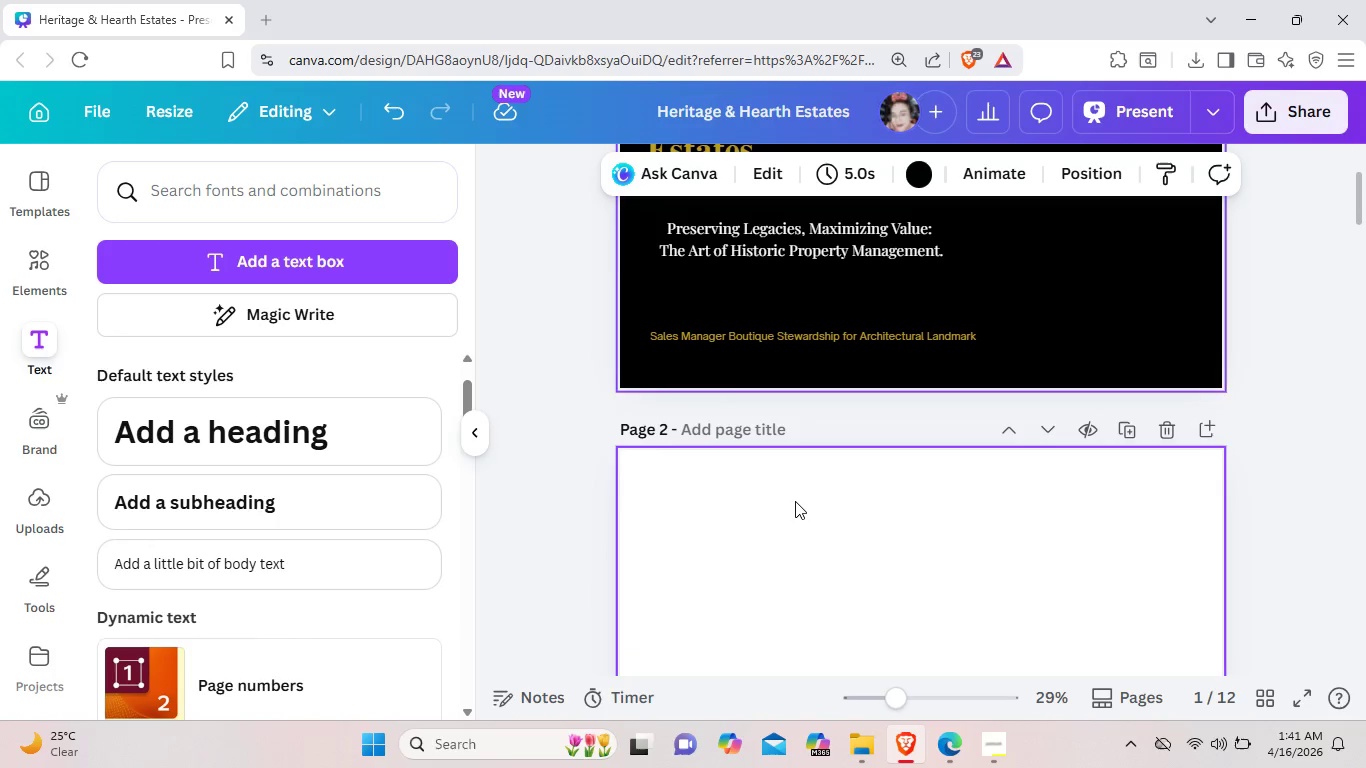 
left_click([795, 501])
 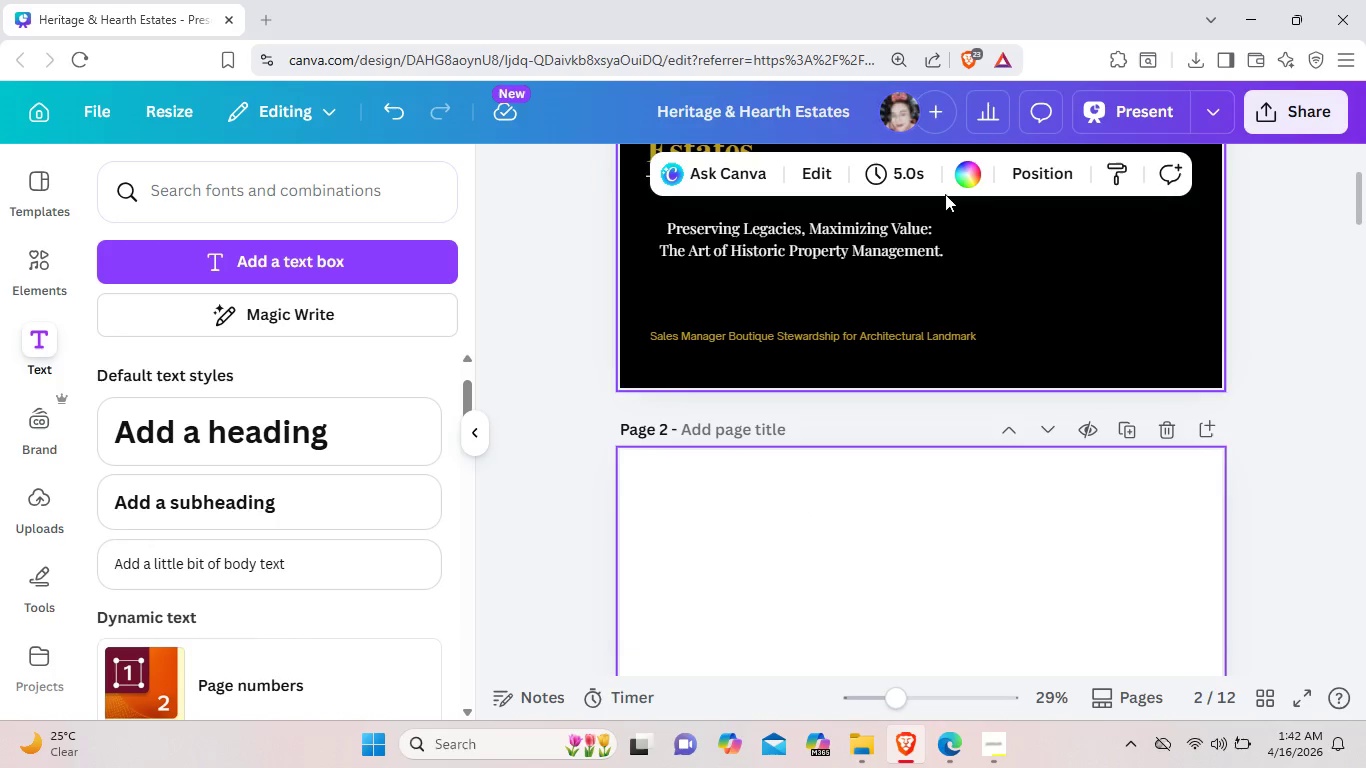 
left_click([970, 178])
 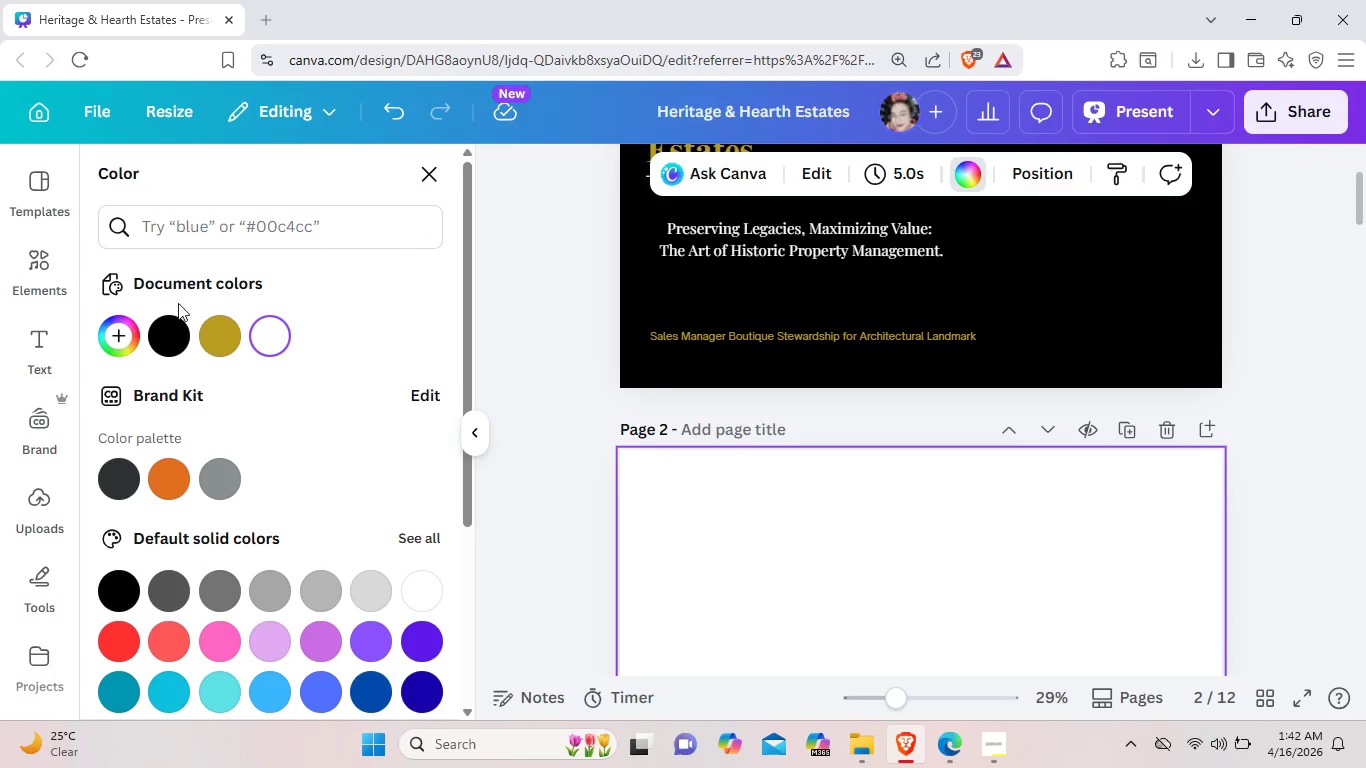 
left_click([162, 321])
 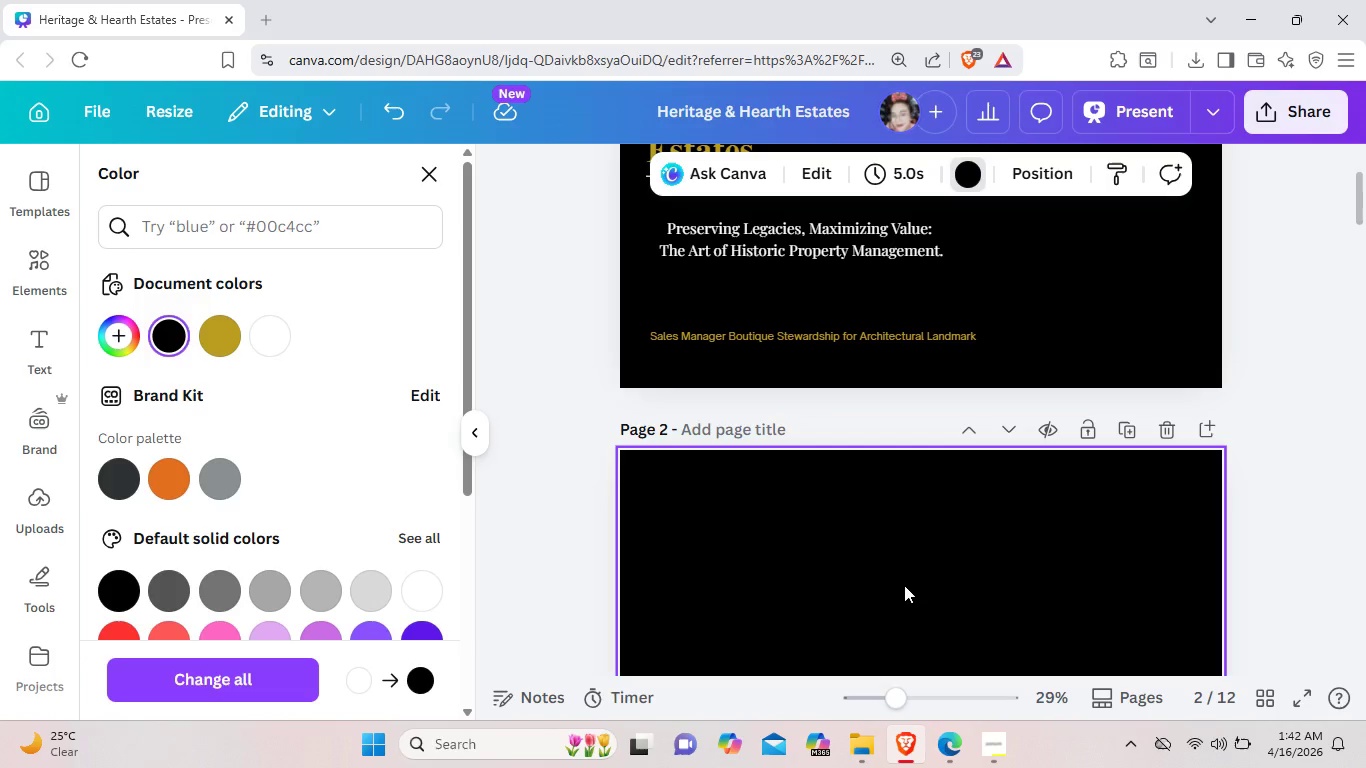 
scroll: coordinate [904, 585], scroll_direction: up, amount: 2.0
 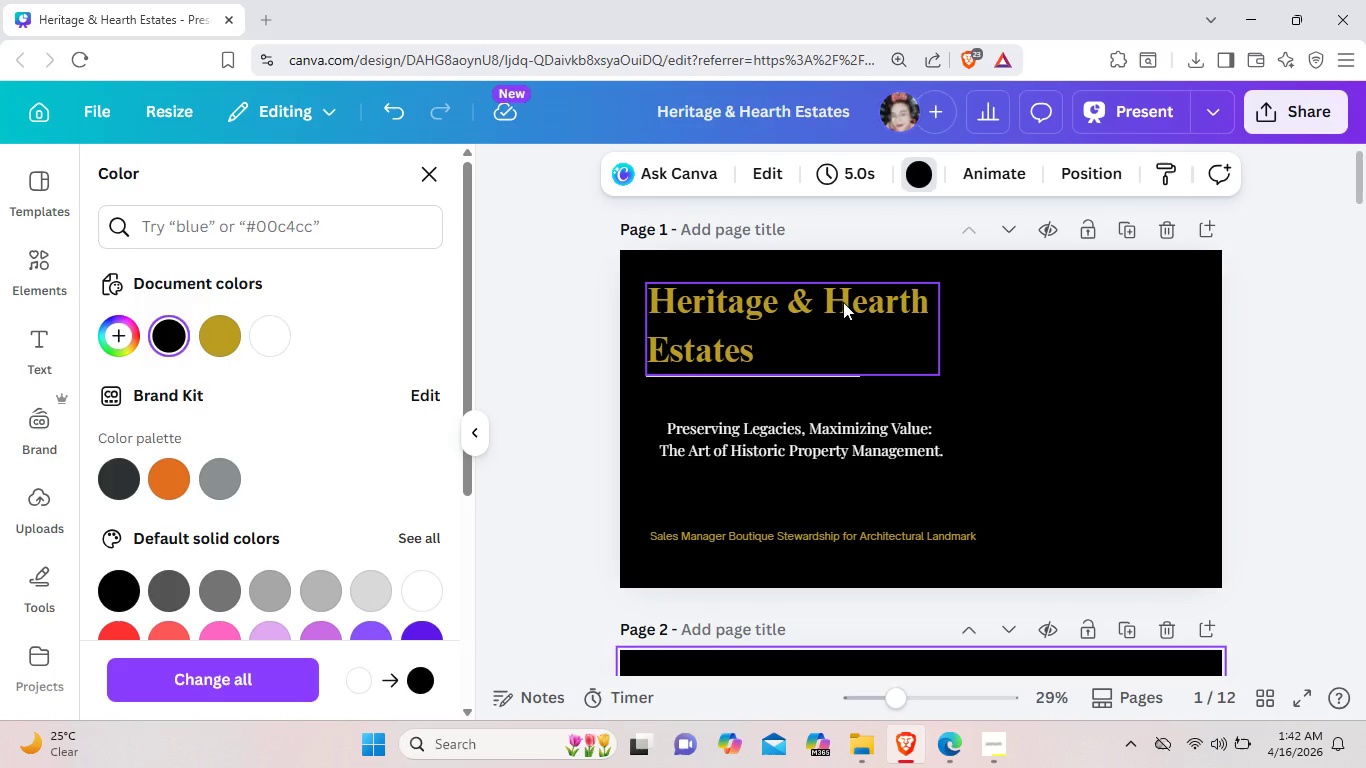 
left_click([843, 302])
 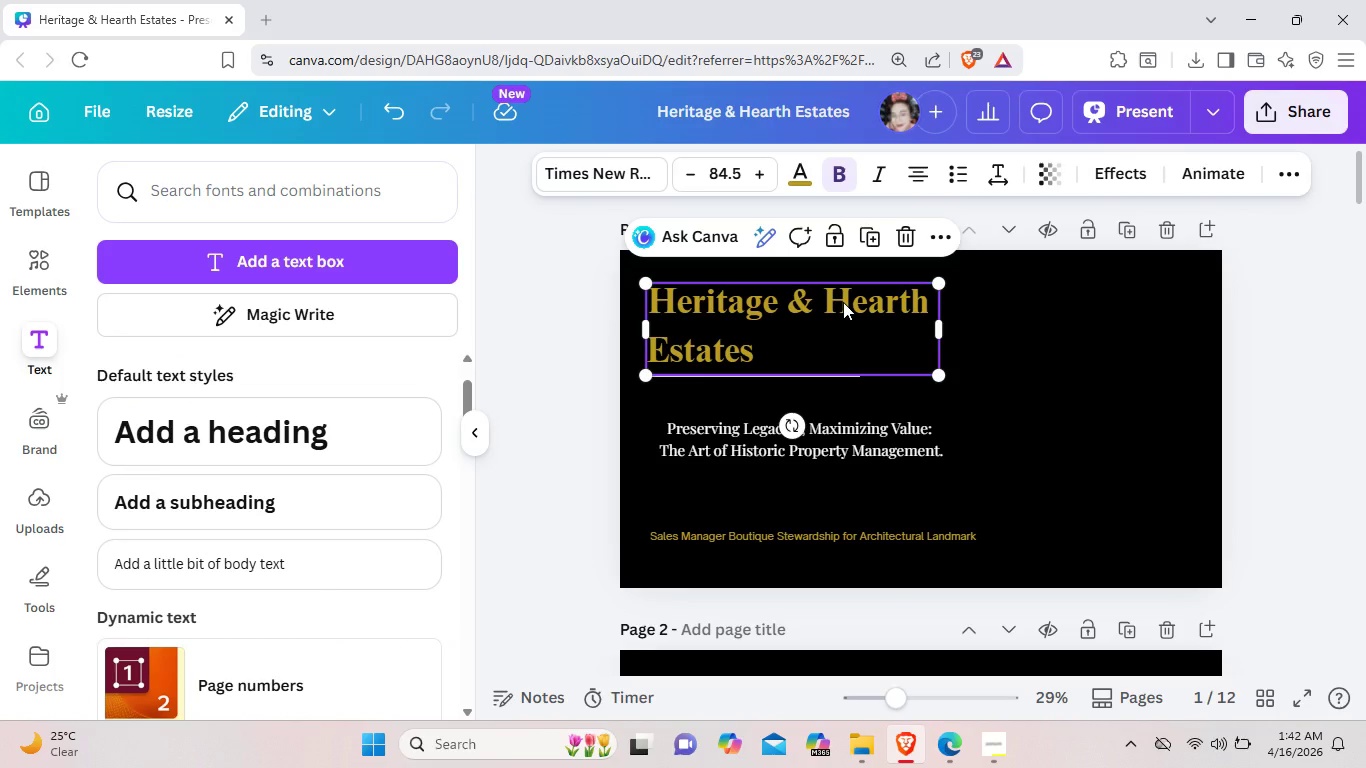 
key(Control+C)
 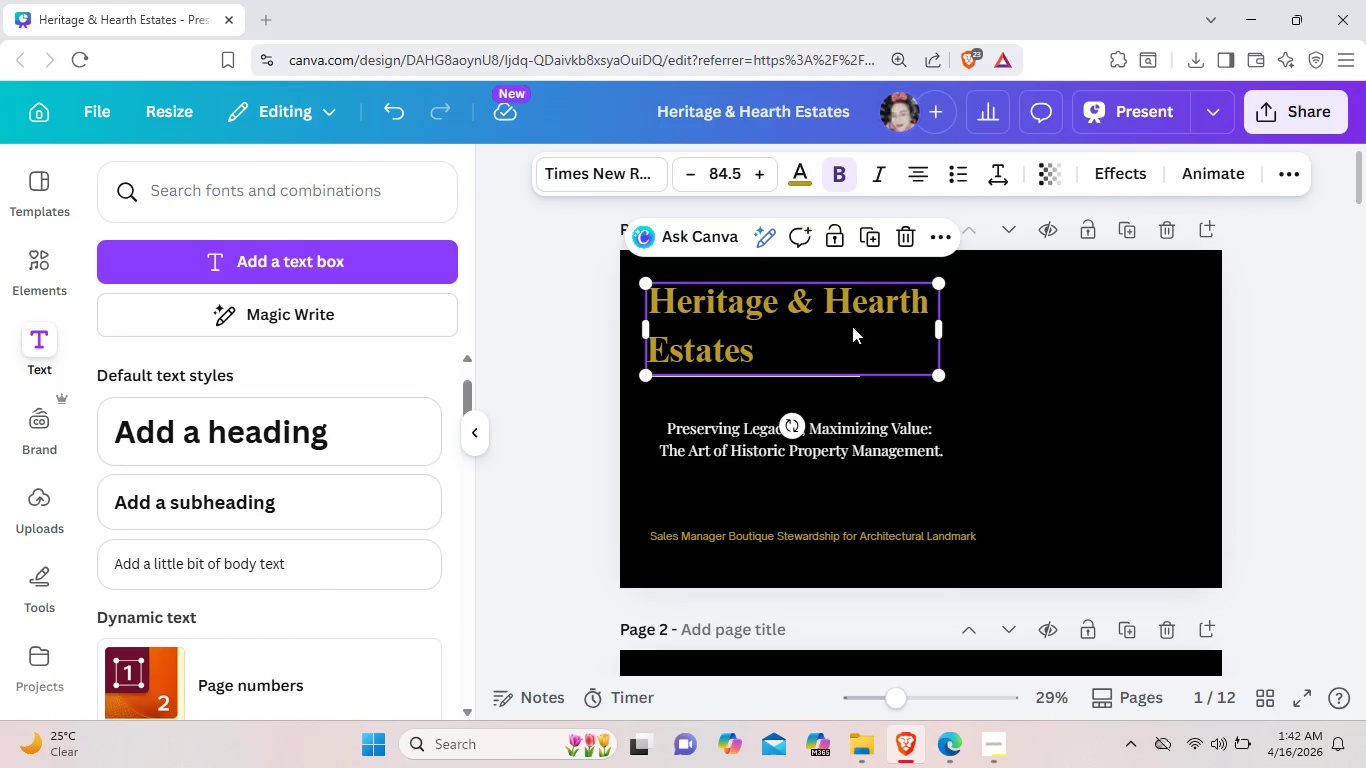 
scroll: coordinate [855, 397], scroll_direction: down, amount: 3.0
 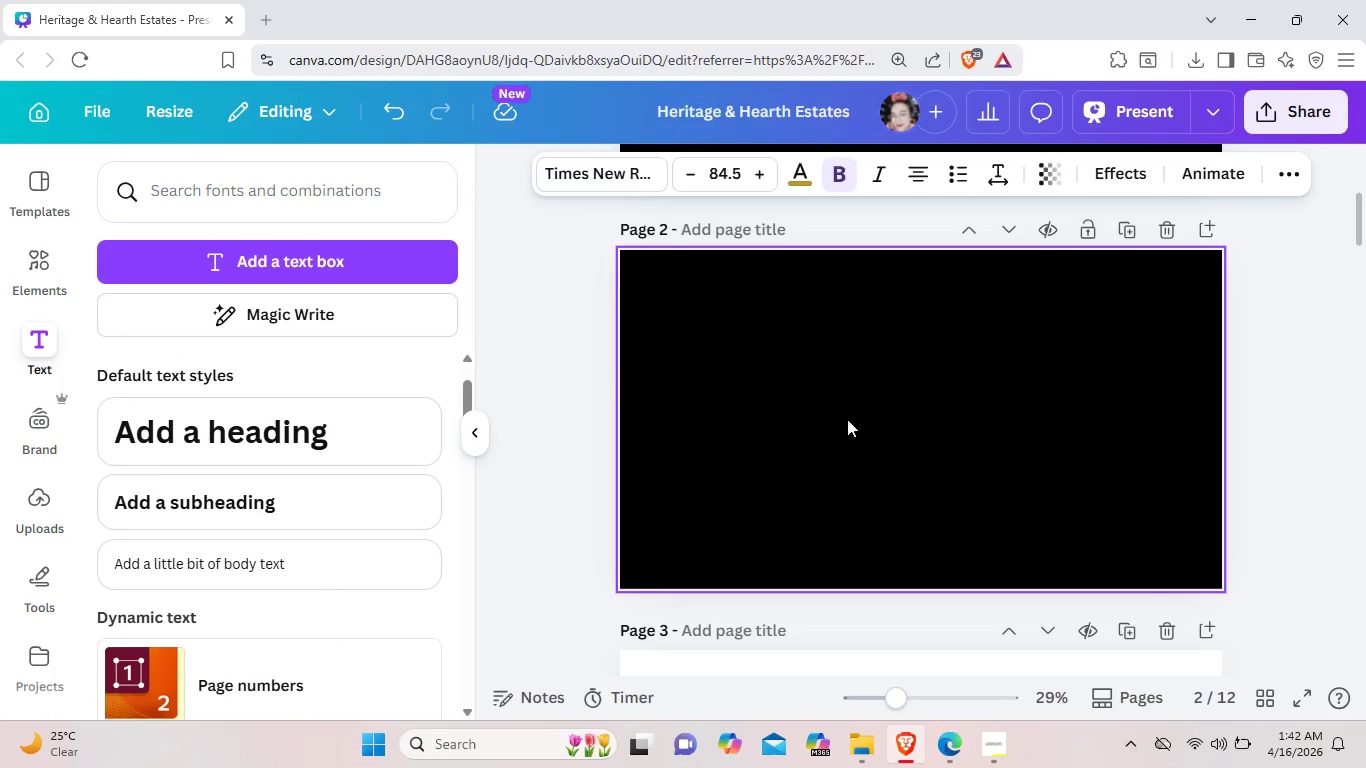 
key(Control+V)
 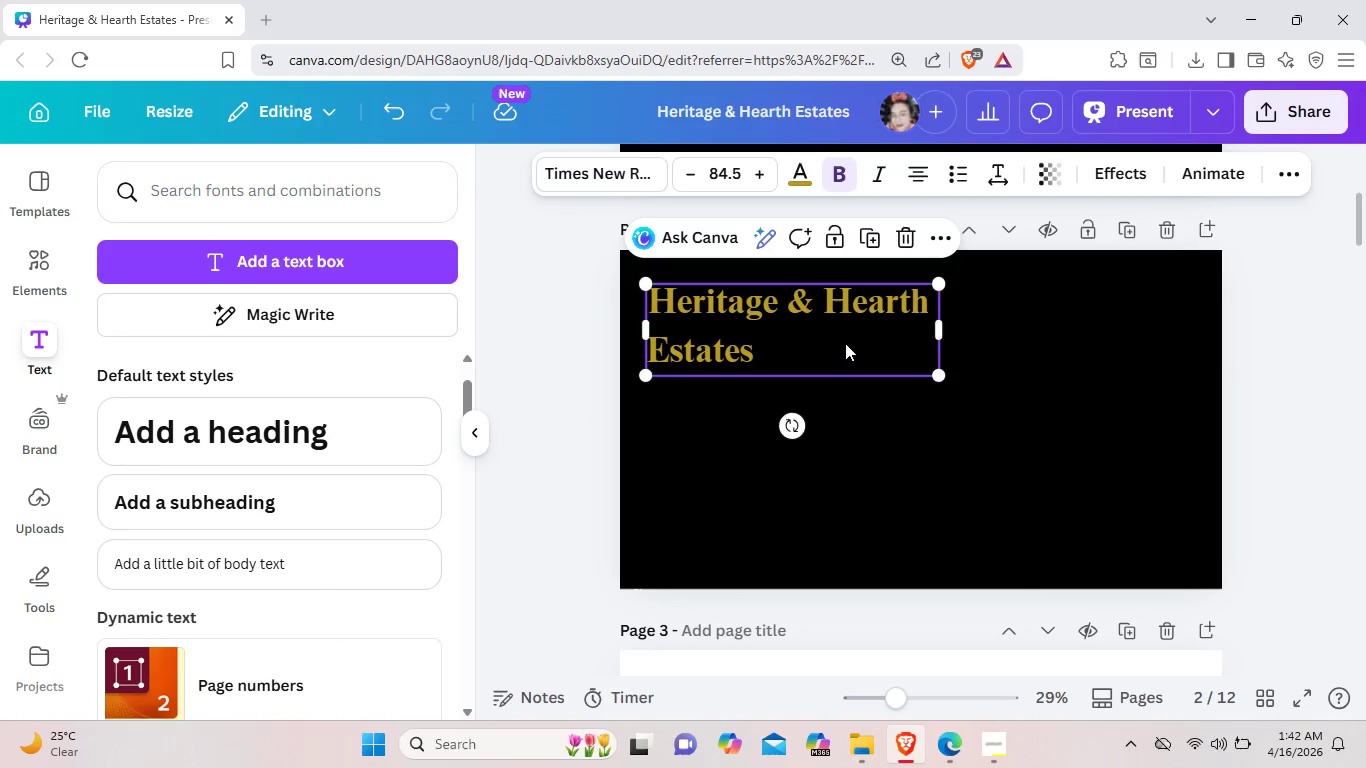 
left_click([845, 343])
 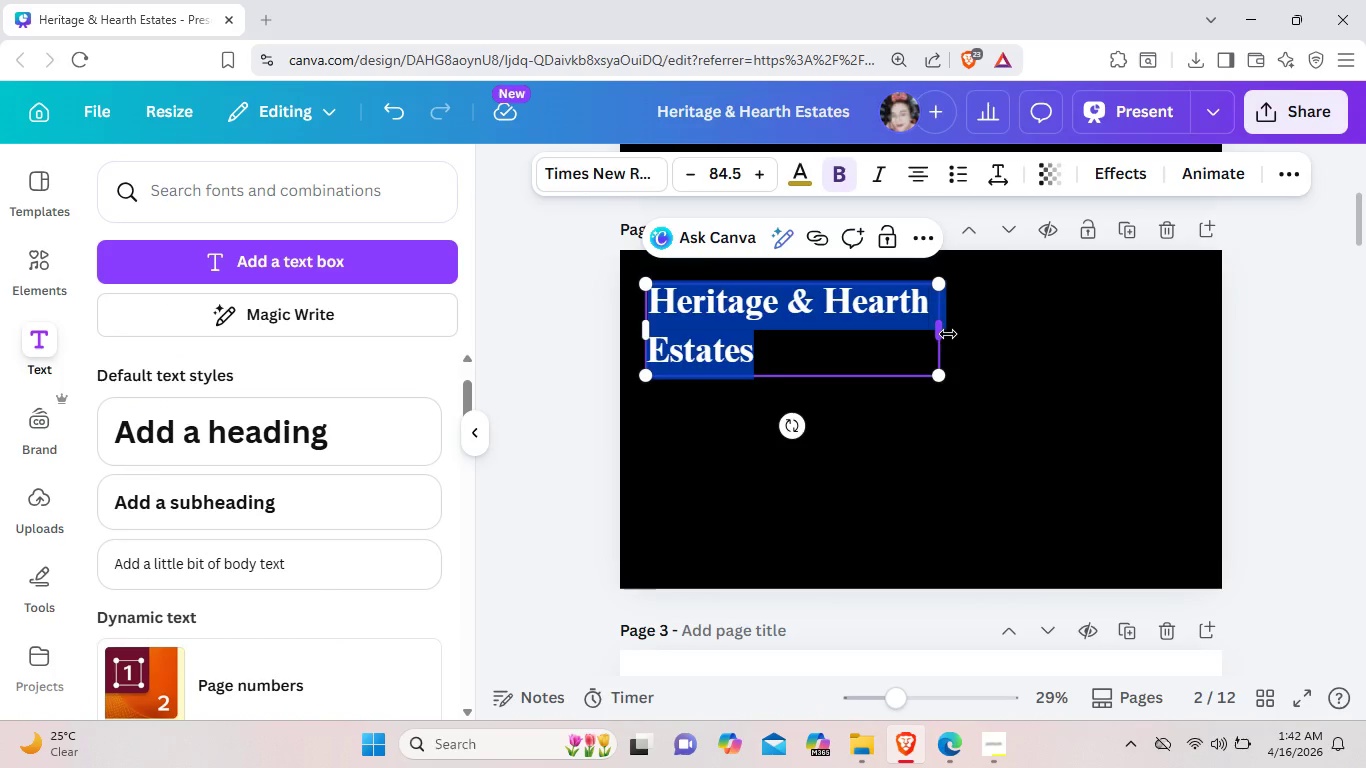 
left_click_drag(start_coordinate=[948, 334], to_coordinate=[1124, 313])
 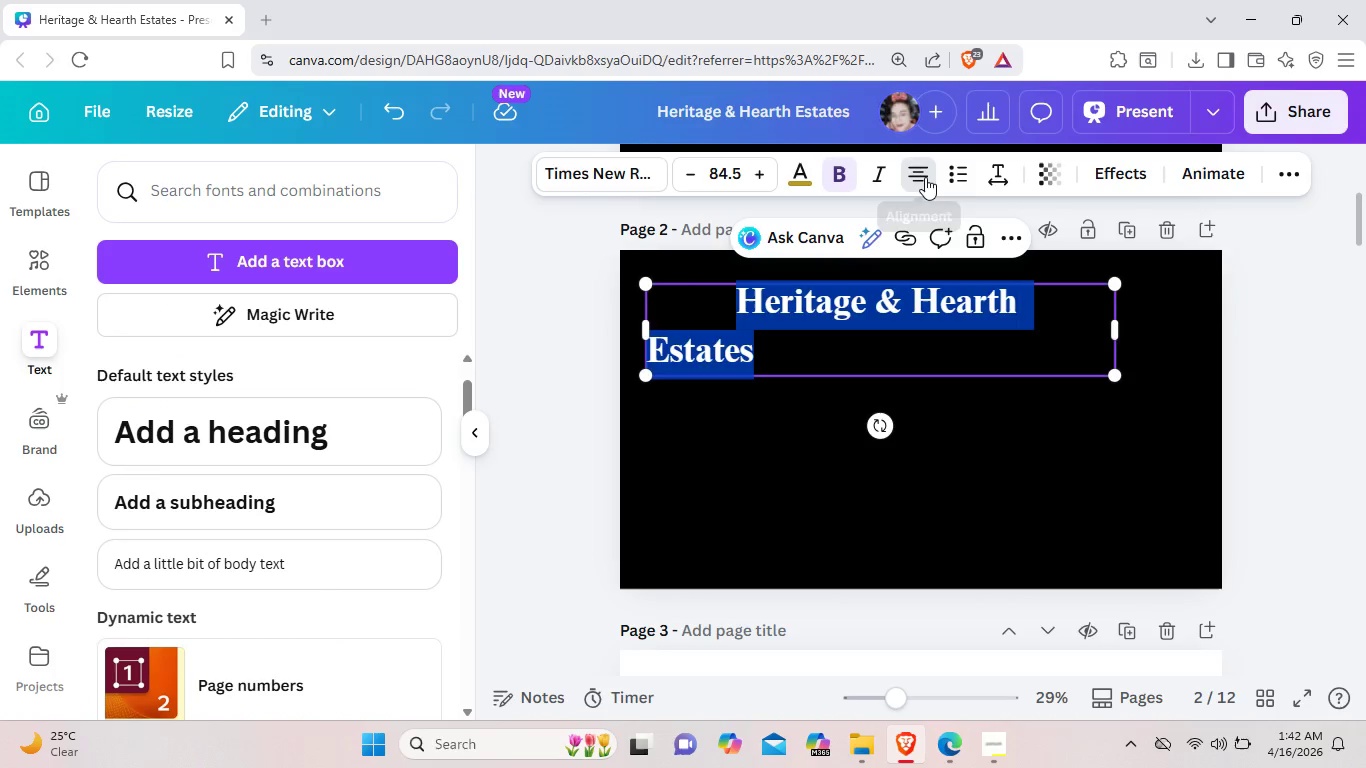 
left_click([925, 177])
 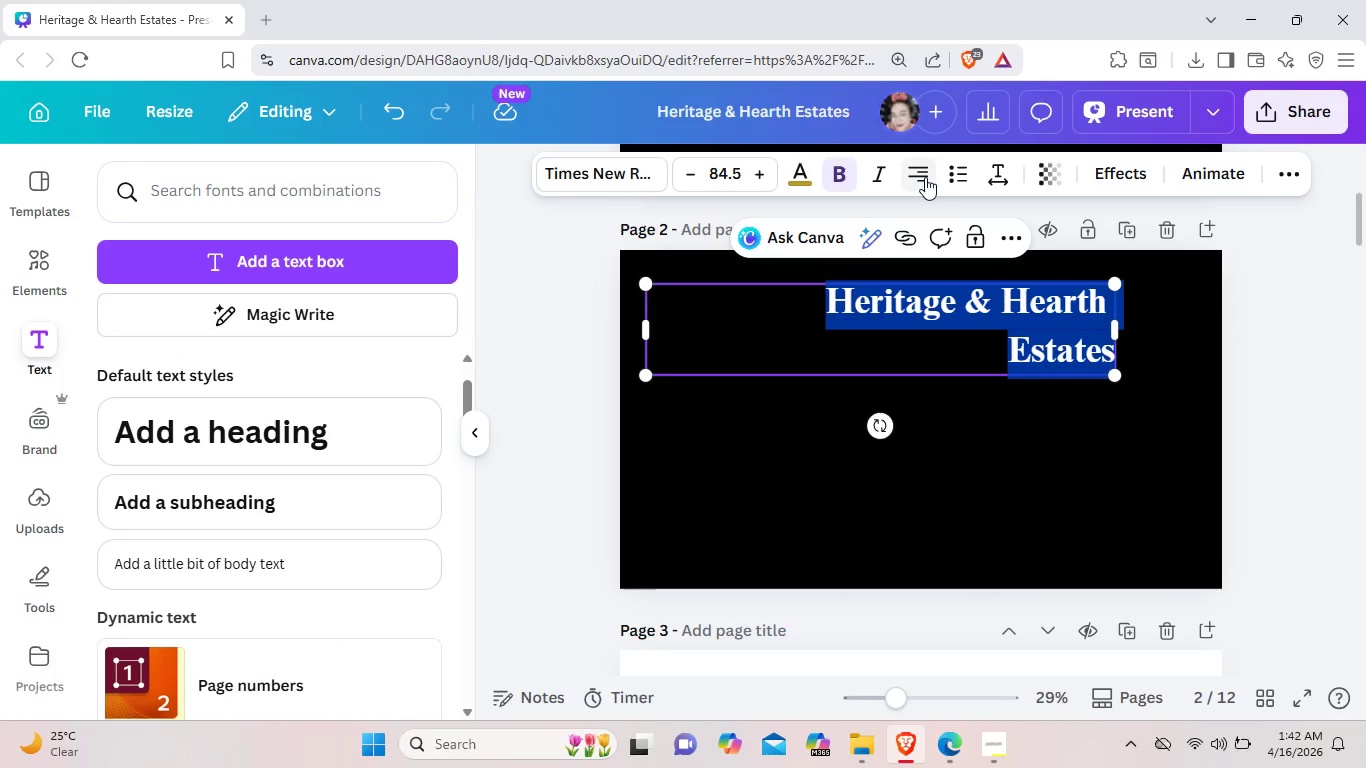 
left_click([925, 177])
 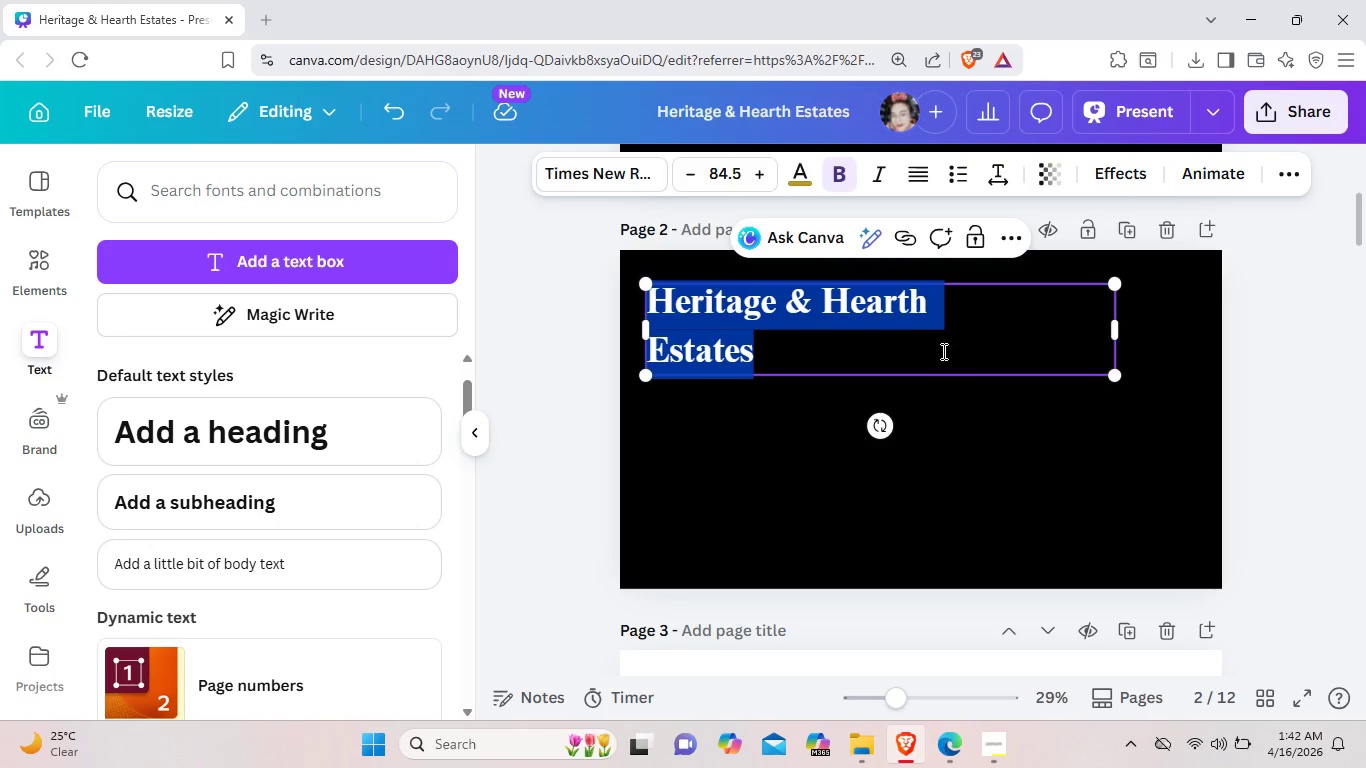 
left_click([923, 354])
 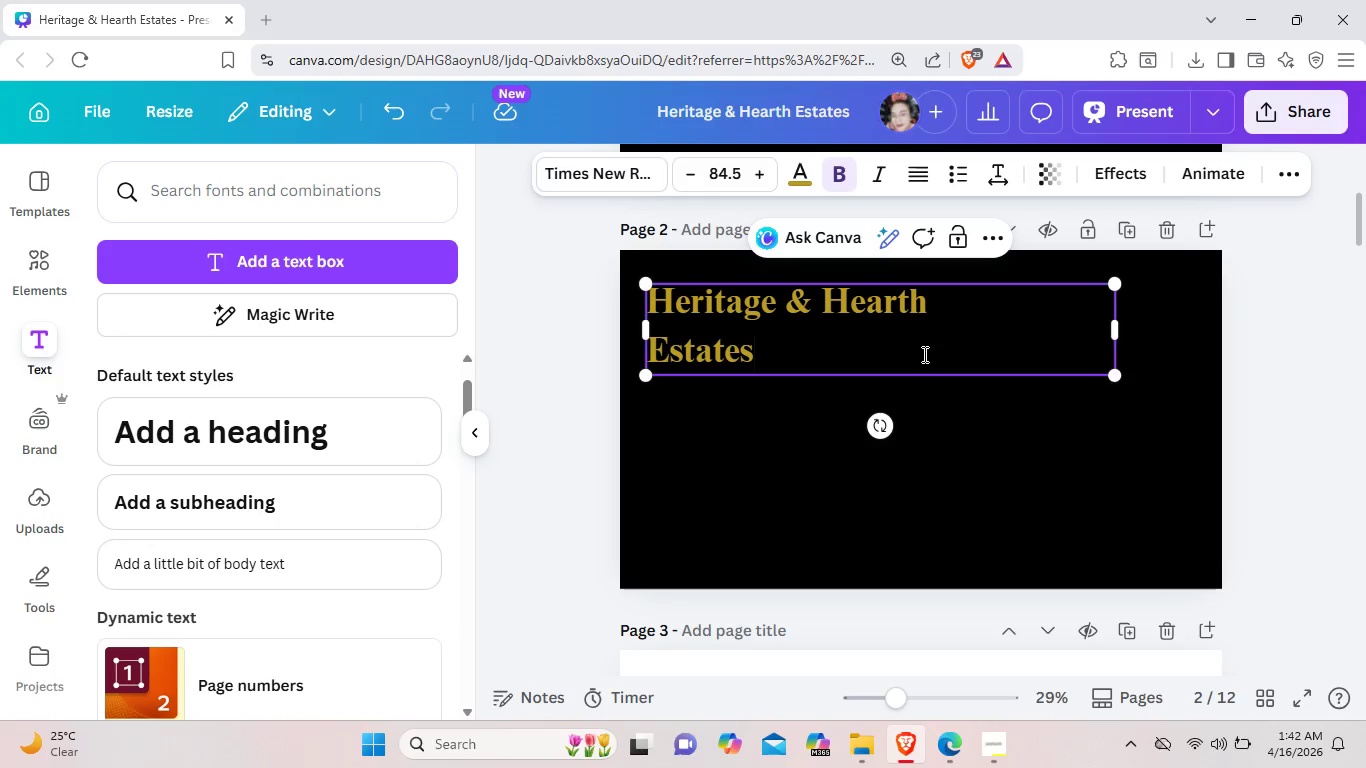 
key(Backspace)
key(Backspace)
key(Backspace)
key(Backspace)
key(Backspace)
key(Backspace)
key(Backspace)
key(Backspace)
key(Backspace)
key(Backspace)
key(Backspace)
key(Backspace)
key(Backspace)
key(Backspace)
key(Backspace)
key(Backspace)
key(Backspace)
key(Backspace)
key(Backspace)
key(Backspace)
key(Backspace)
key(Backspace)
key(Backspace)
key(Backspace)
key(Backspace)
key(Backspace)
type(The Philosophy: A di)
key(Backspace)
key(Backspace)
type(Dffe)
key(Backspace)
key(Backspace)
key(Backspace)
type(iffre)
key(Backspace)
type(e)
key(Backspace)
key(Backspace)
key(Backspace)
type(e)
key(Backspace)
type(fene)
key(Backspace)
key(Backspace)
type(rent Caliber of Care)
 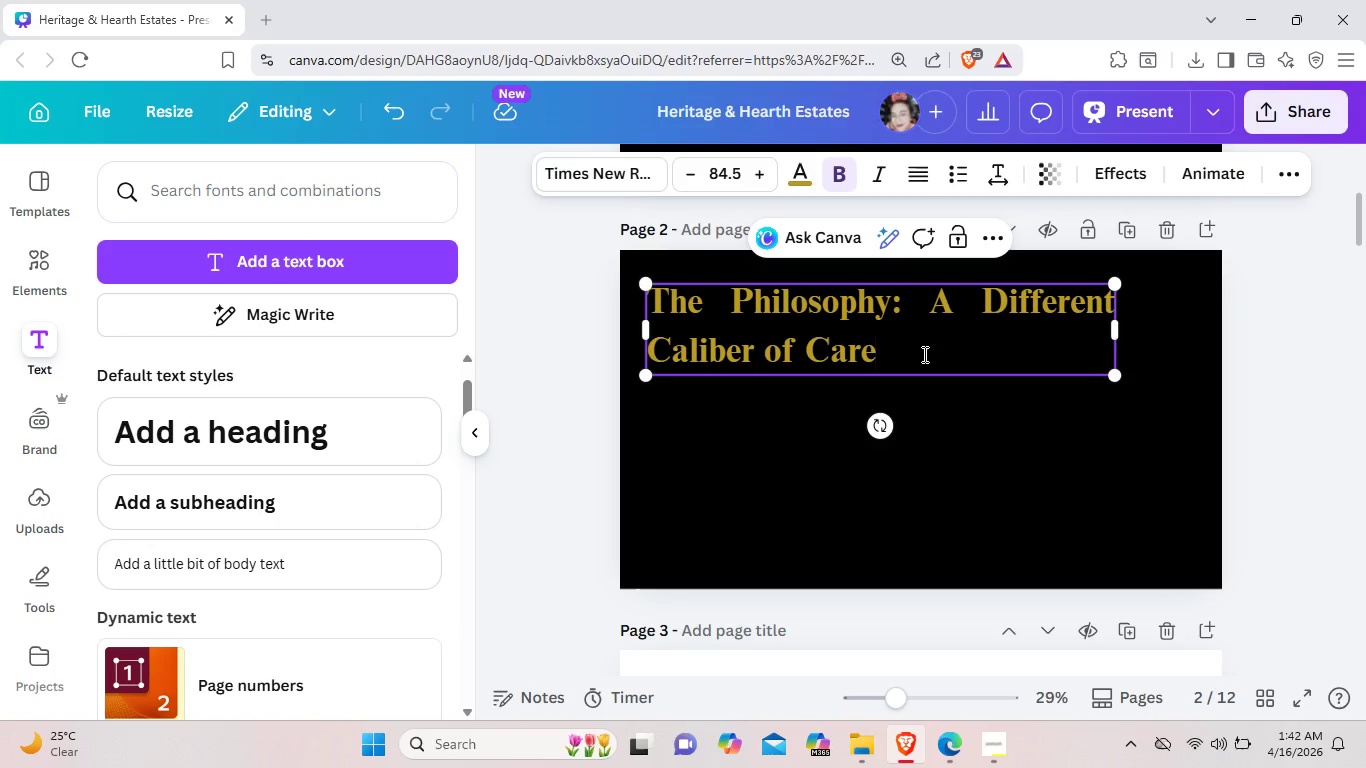 
left_click_drag(start_coordinate=[1119, 337], to_coordinate=[918, 308])
 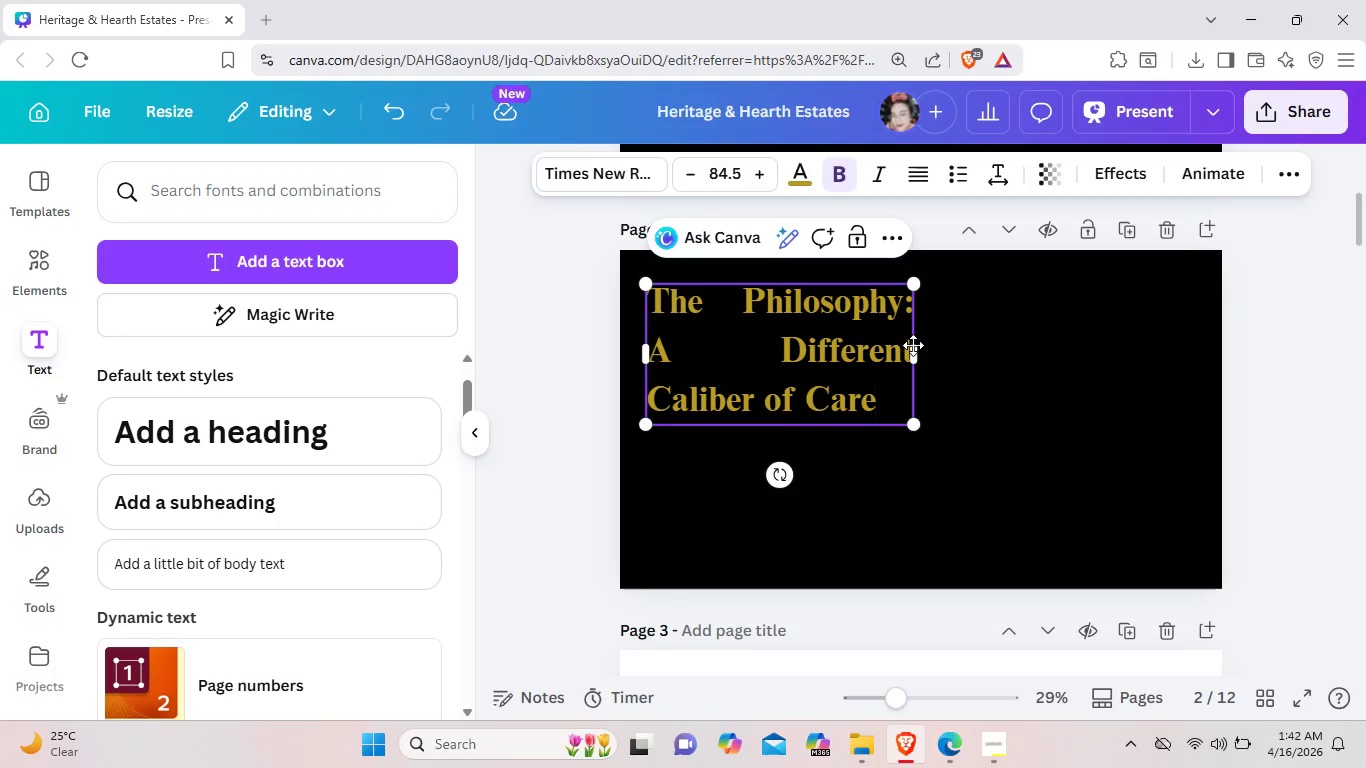 
left_click_drag(start_coordinate=[913, 345], to_coordinate=[908, 337])
 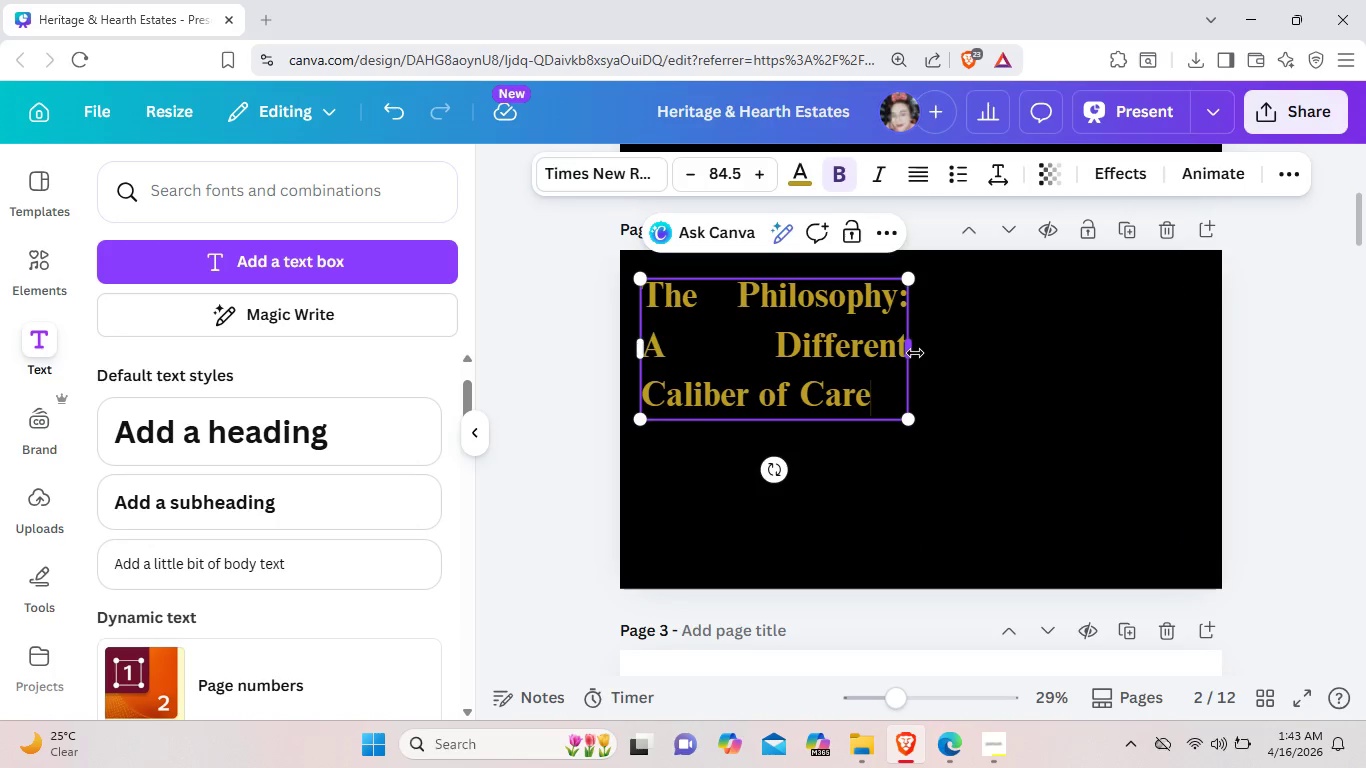 
left_click_drag(start_coordinate=[915, 353], to_coordinate=[1206, 318])
 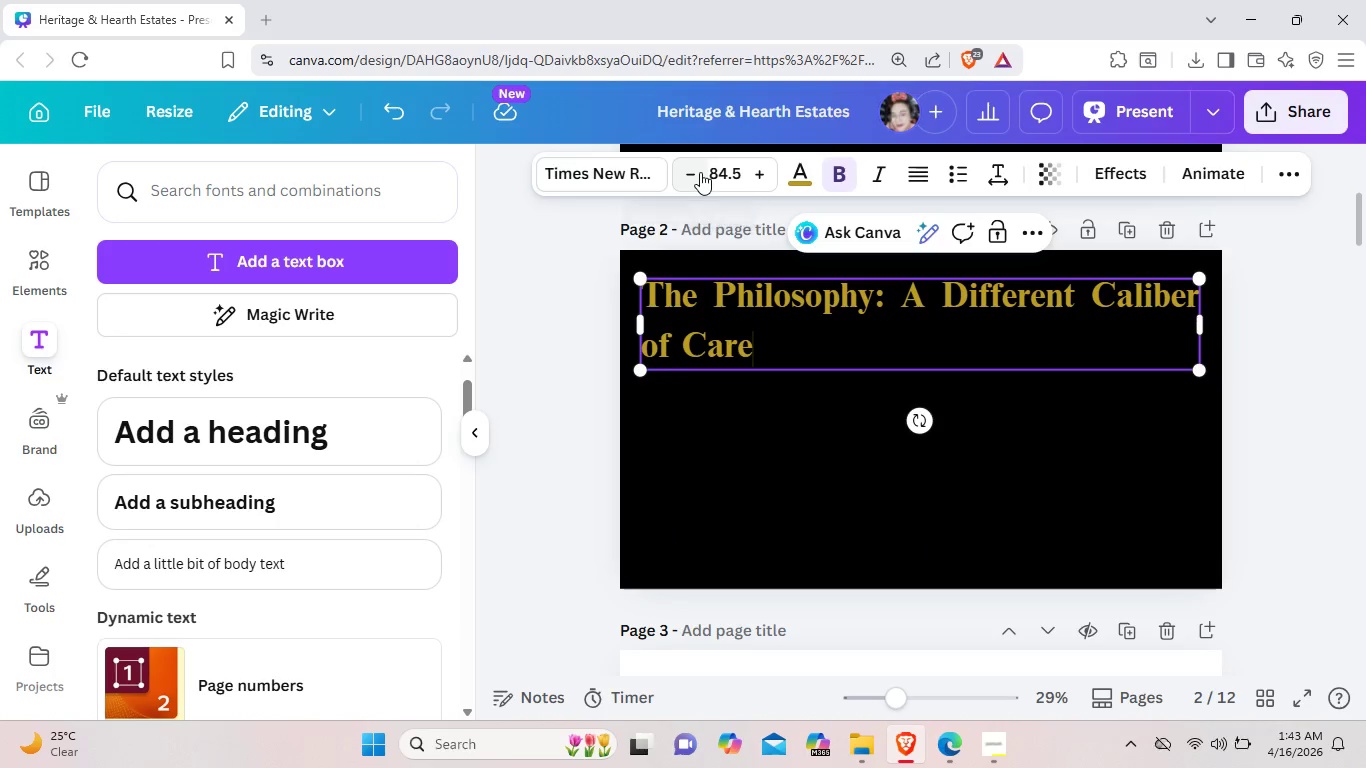 
left_click([697, 170])
 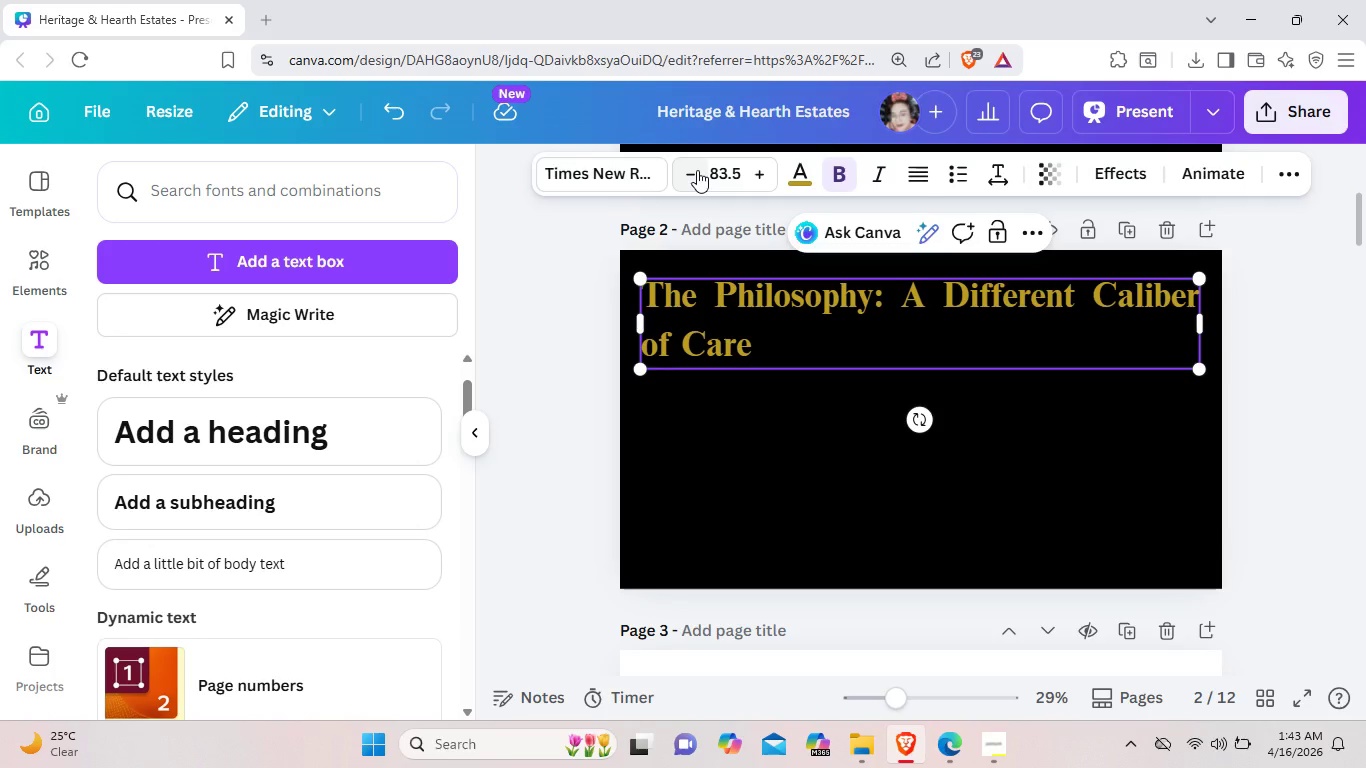 
left_click([697, 170])
 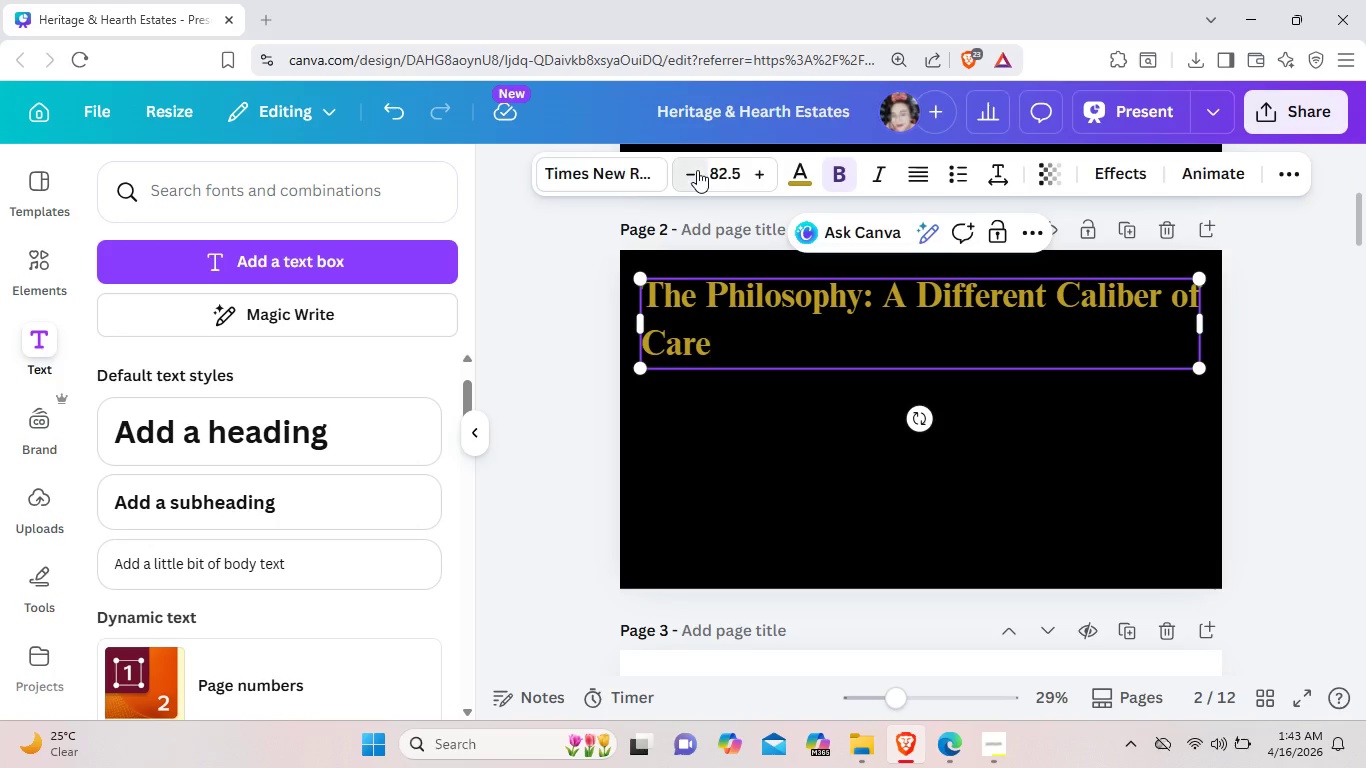 
left_click([697, 170])
 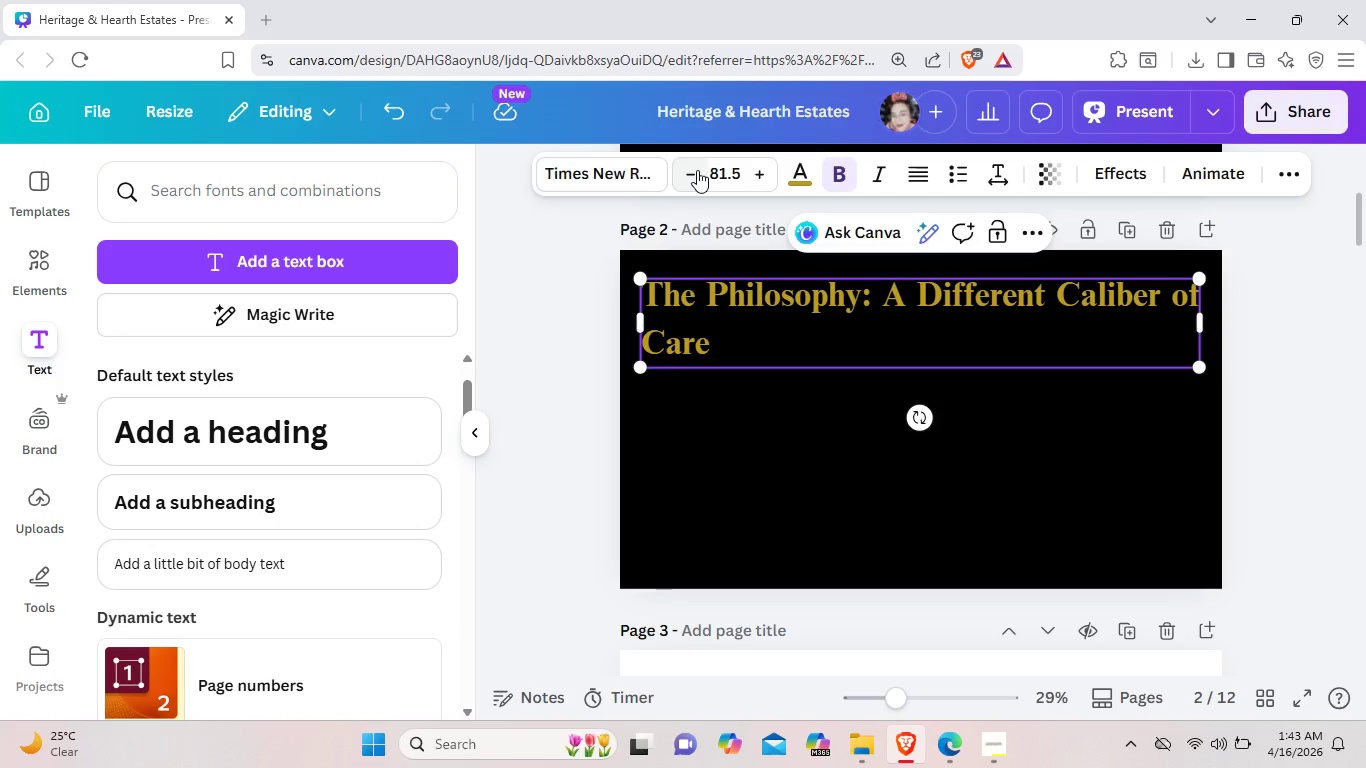 
left_click([697, 170])
 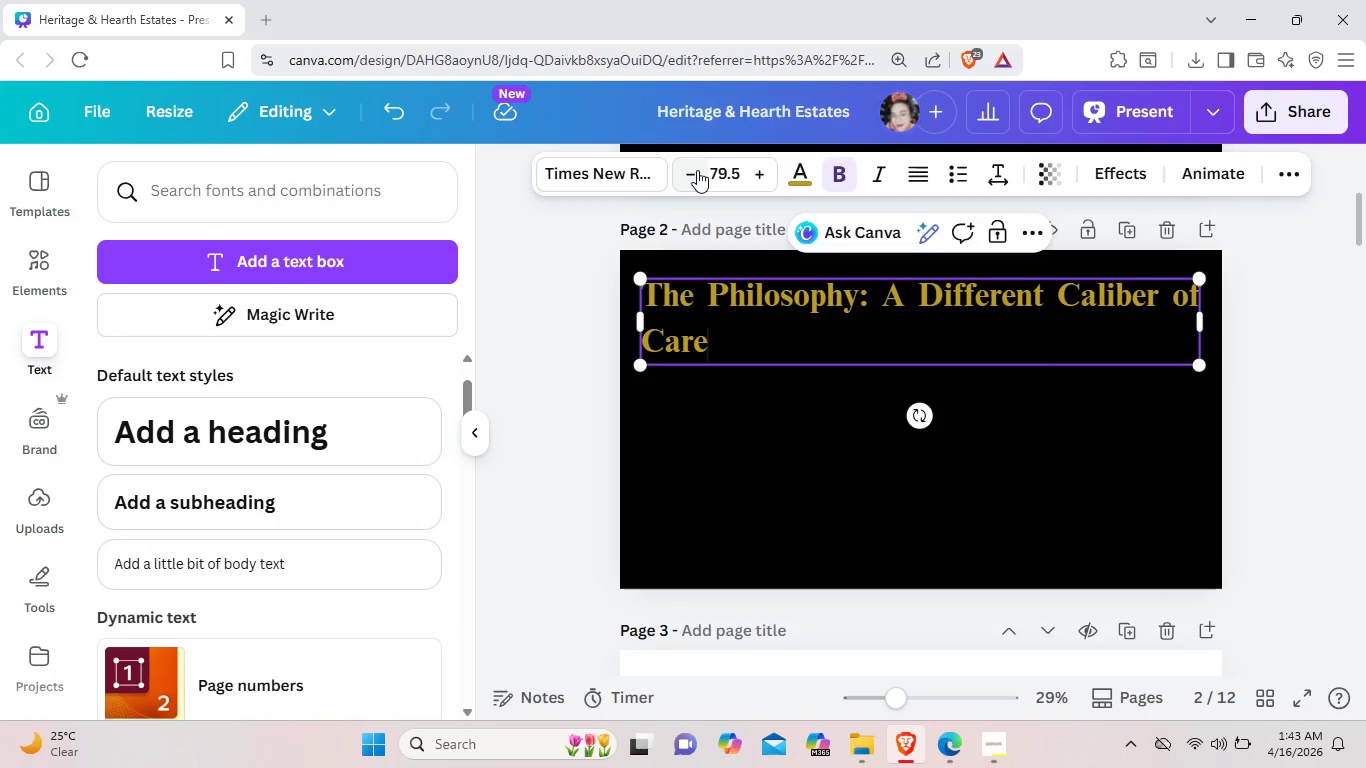 
double_click([697, 170])
 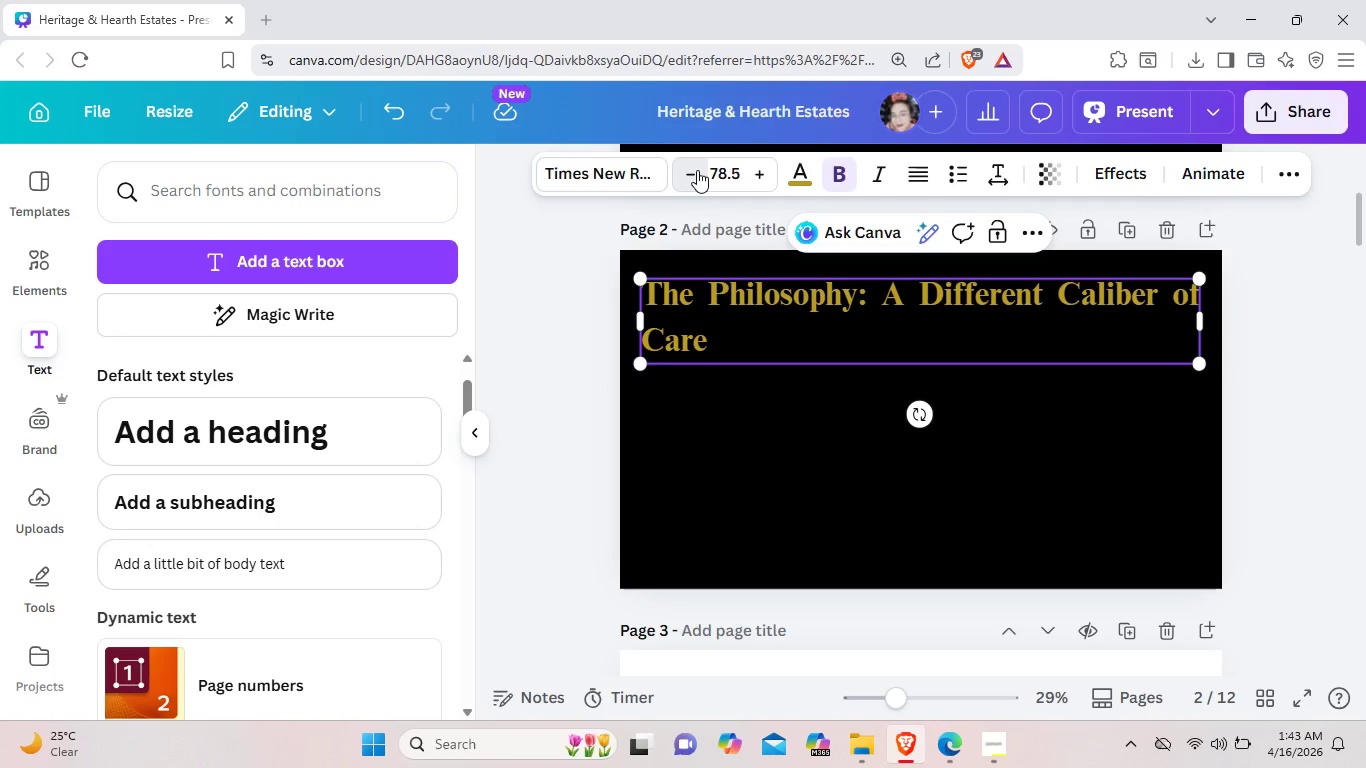 
triple_click([697, 170])
 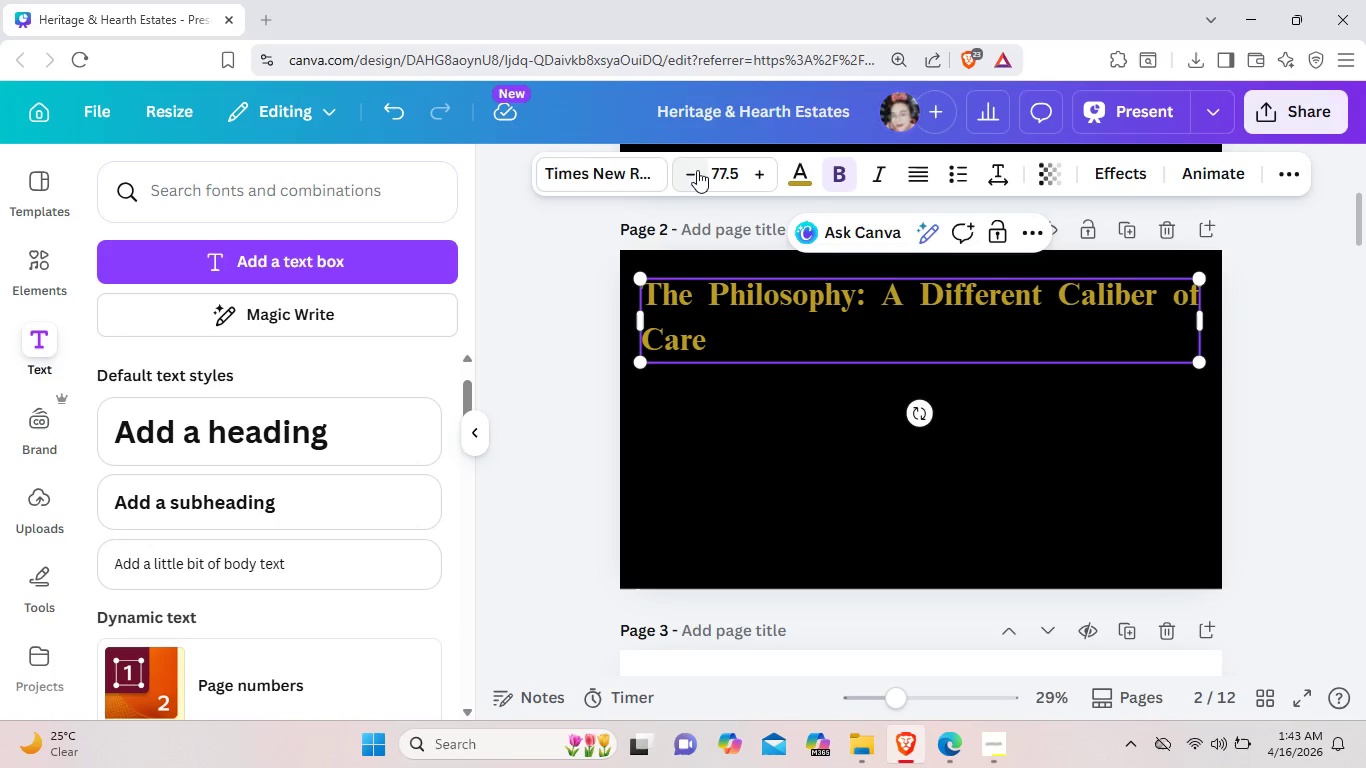 
triple_click([697, 170])
 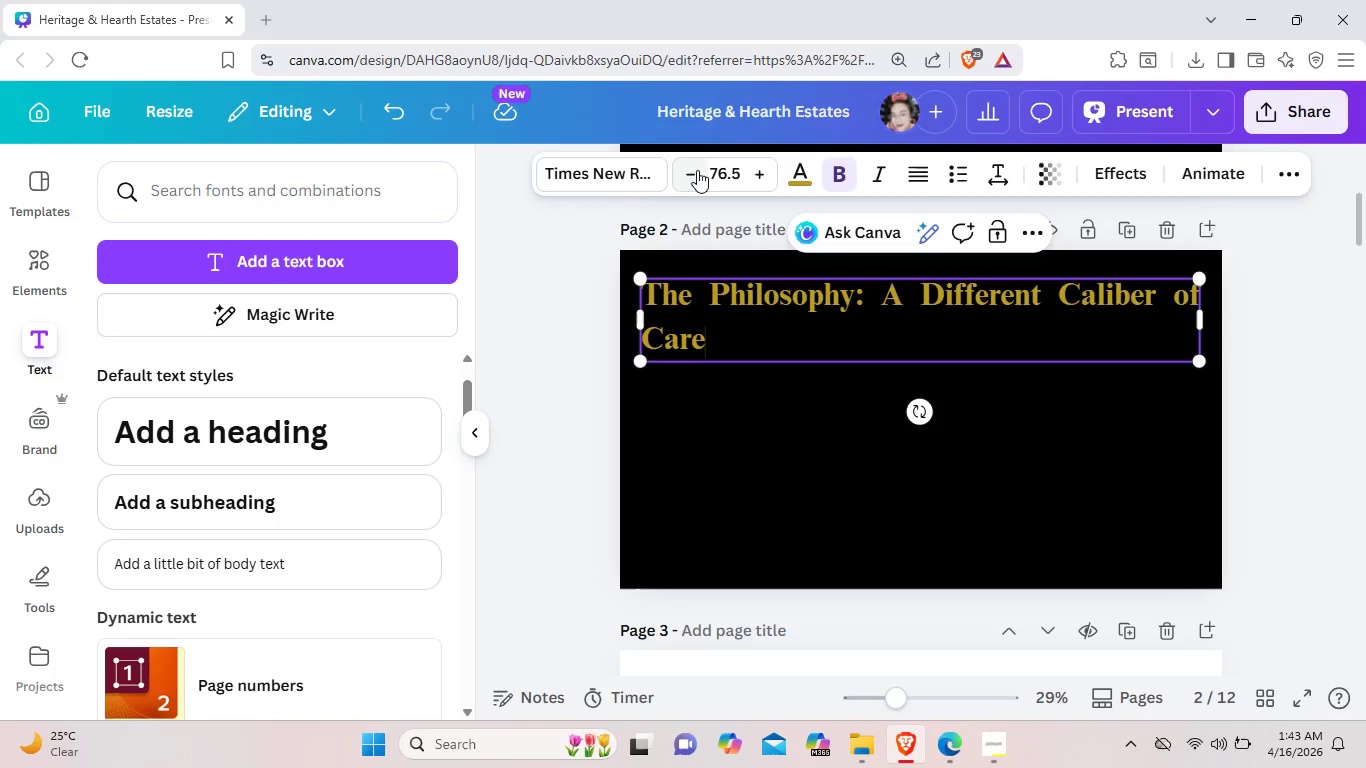 
triple_click([697, 170])
 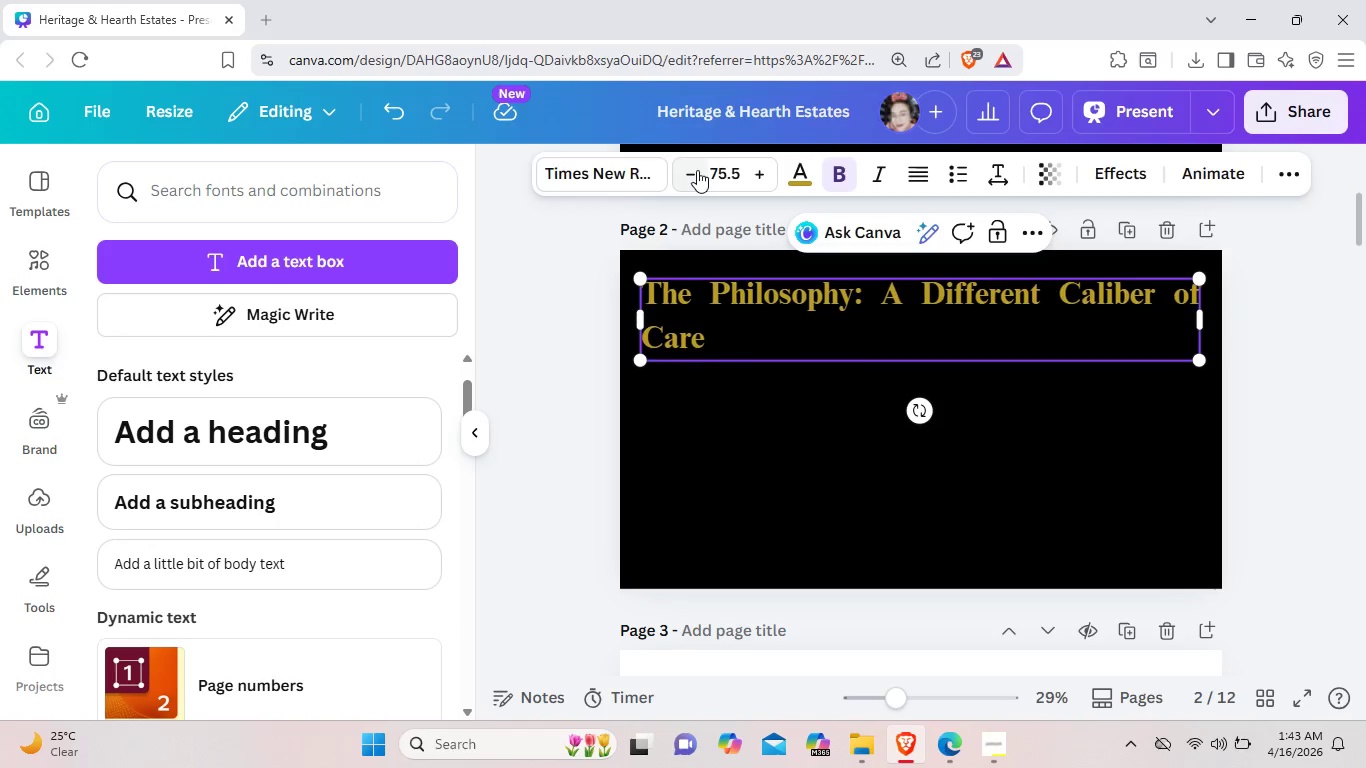 
triple_click([697, 170])
 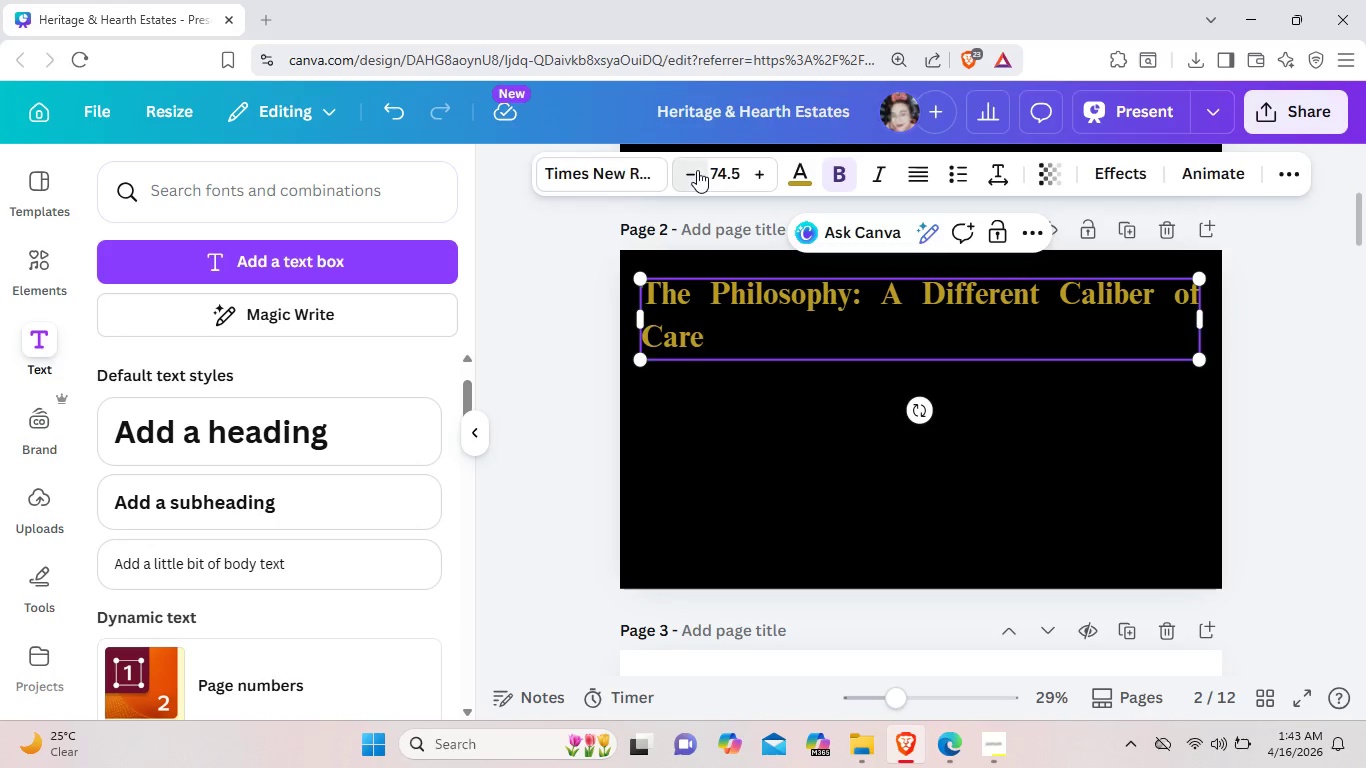 
triple_click([697, 170])
 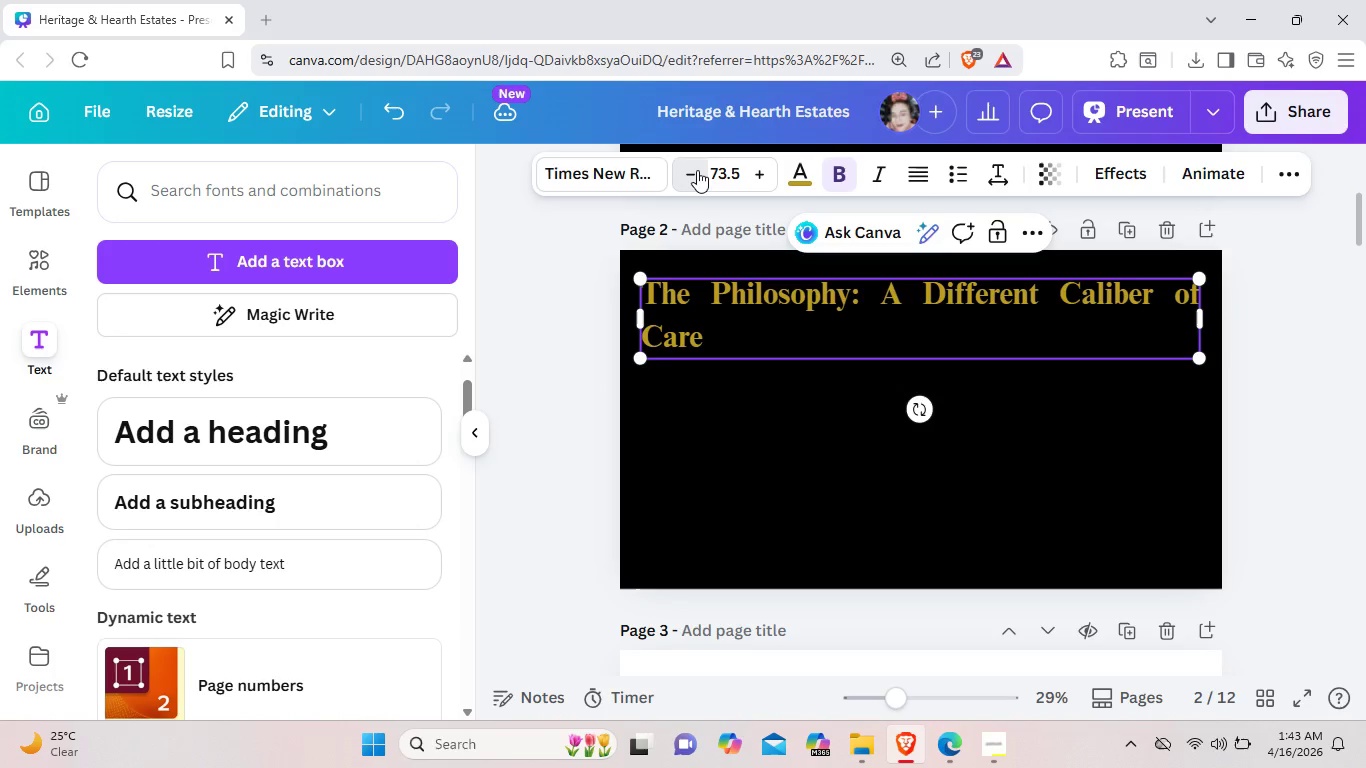 
triple_click([697, 170])
 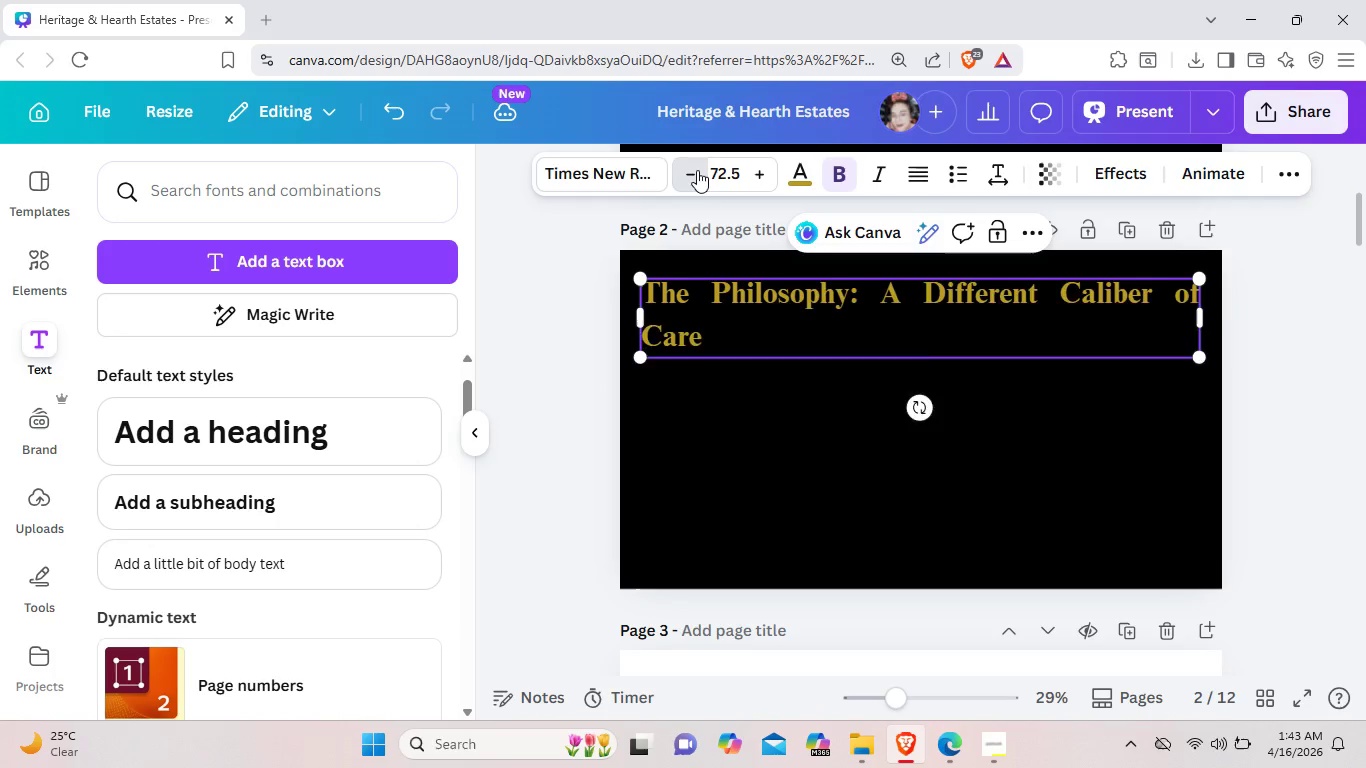 
triple_click([697, 170])
 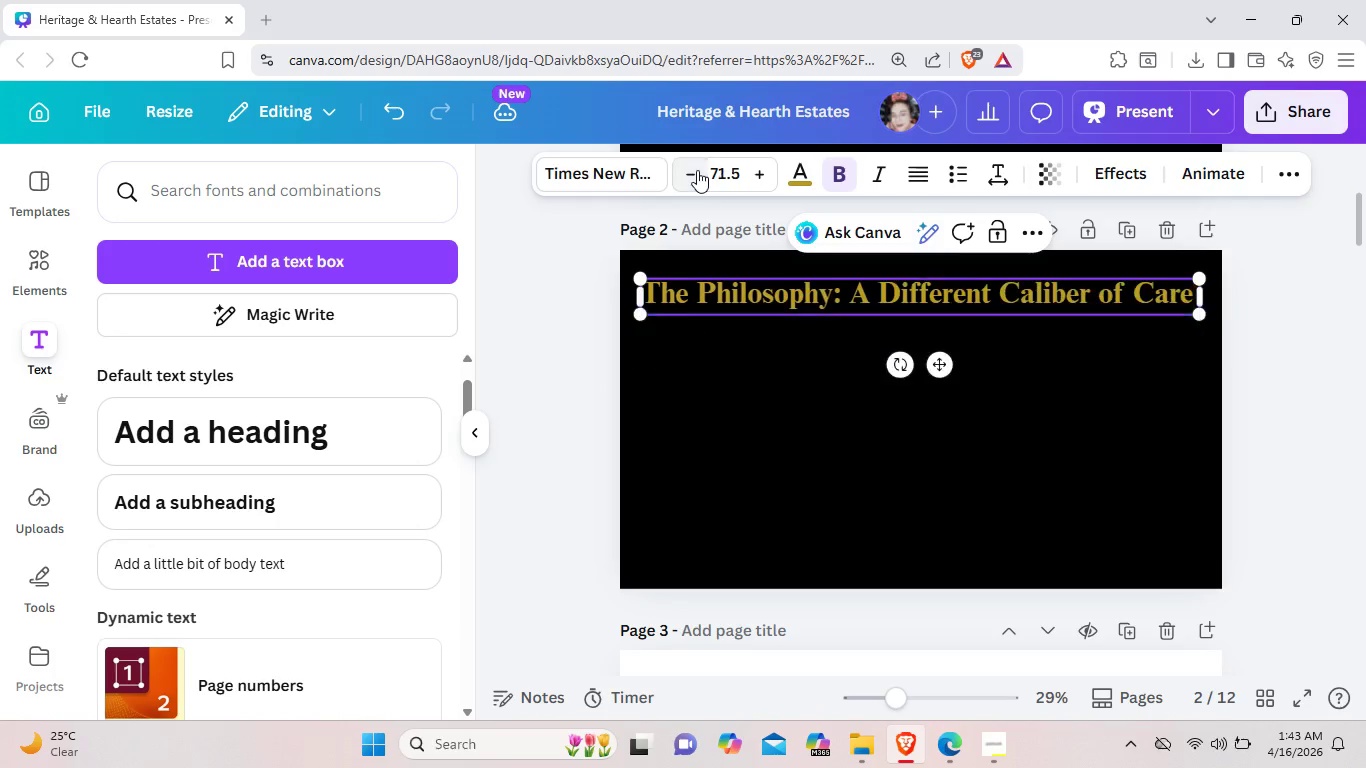 
triple_click([697, 170])
 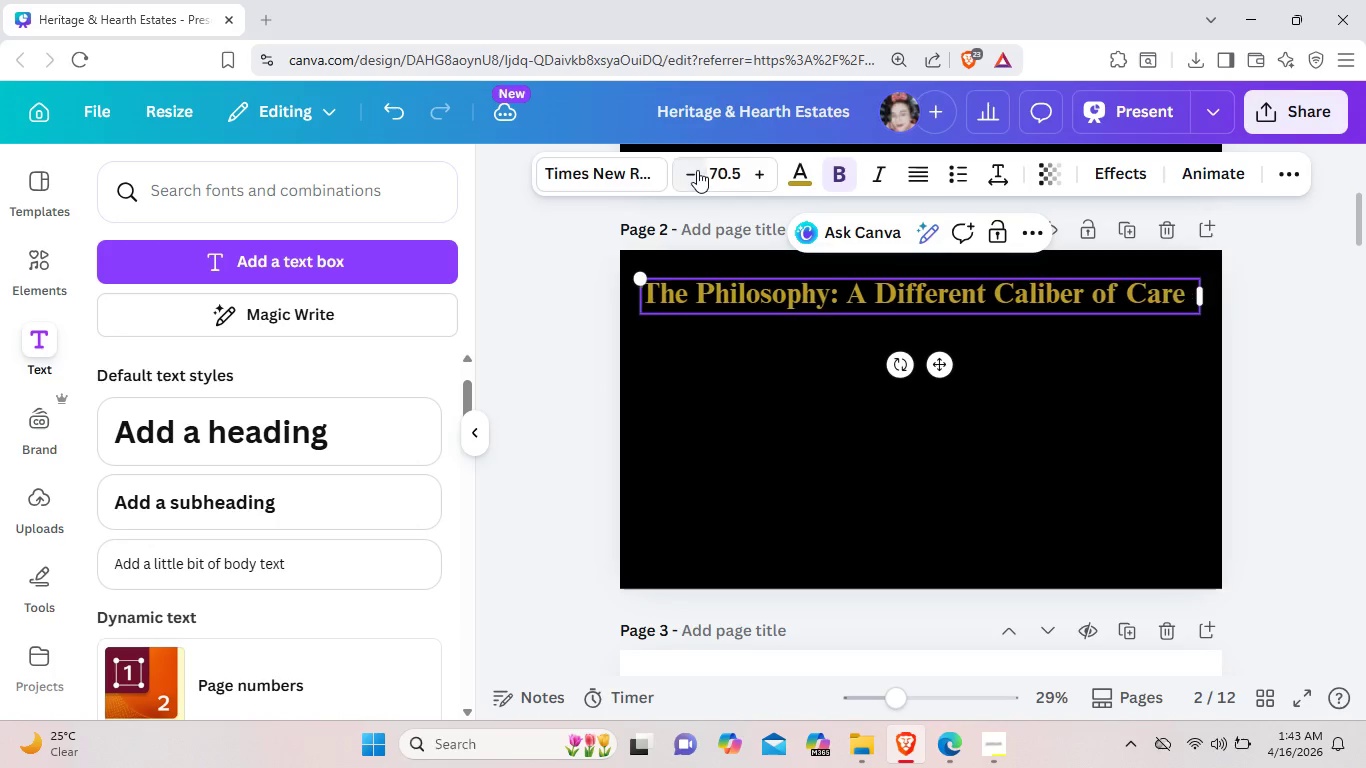 
triple_click([697, 170])
 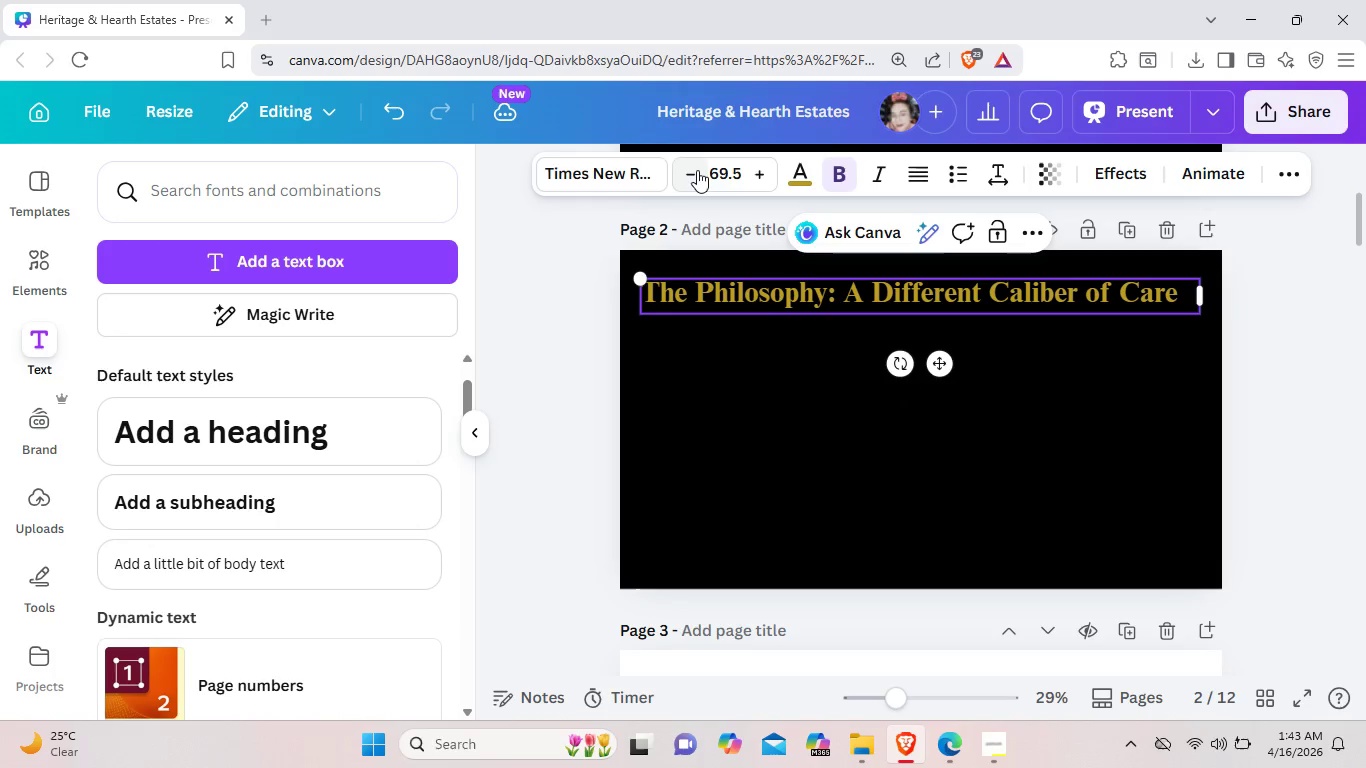 
triple_click([697, 170])
 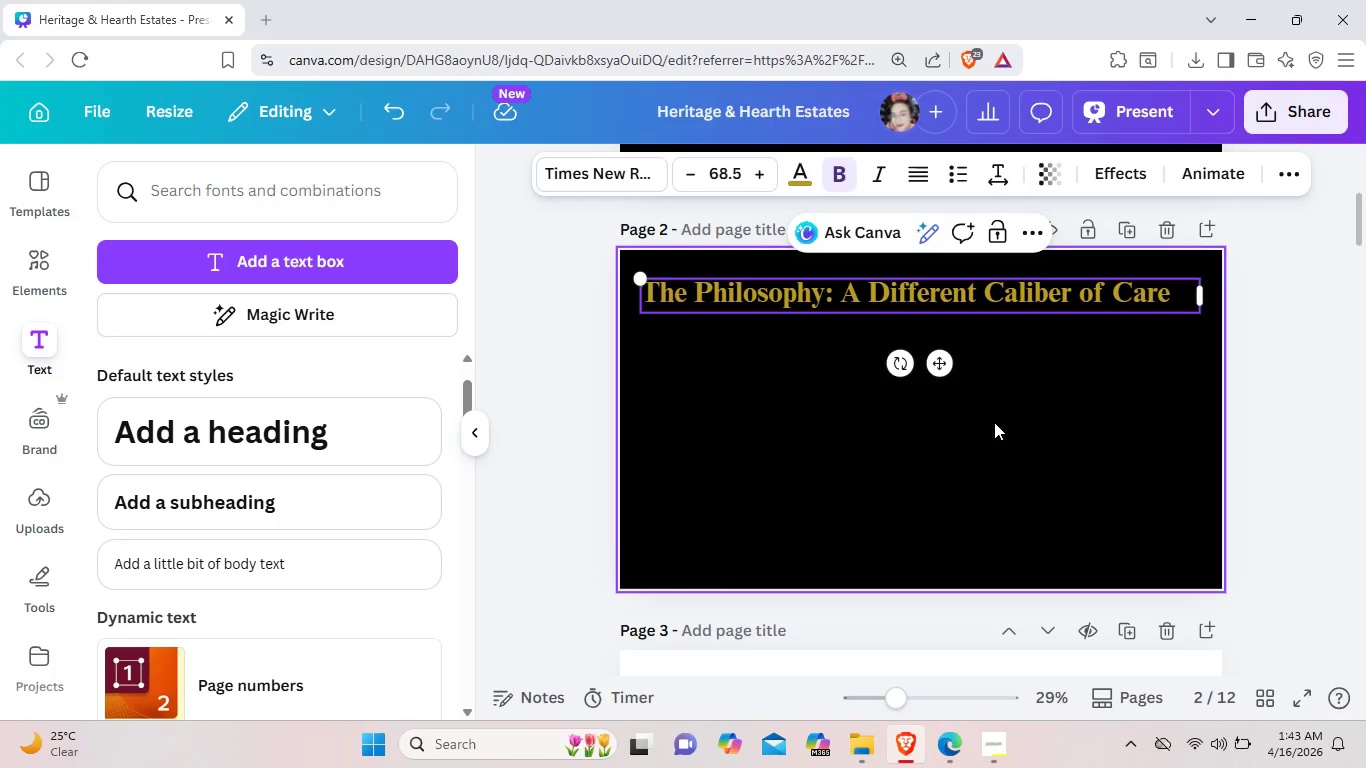 
left_click([1060, 452])
 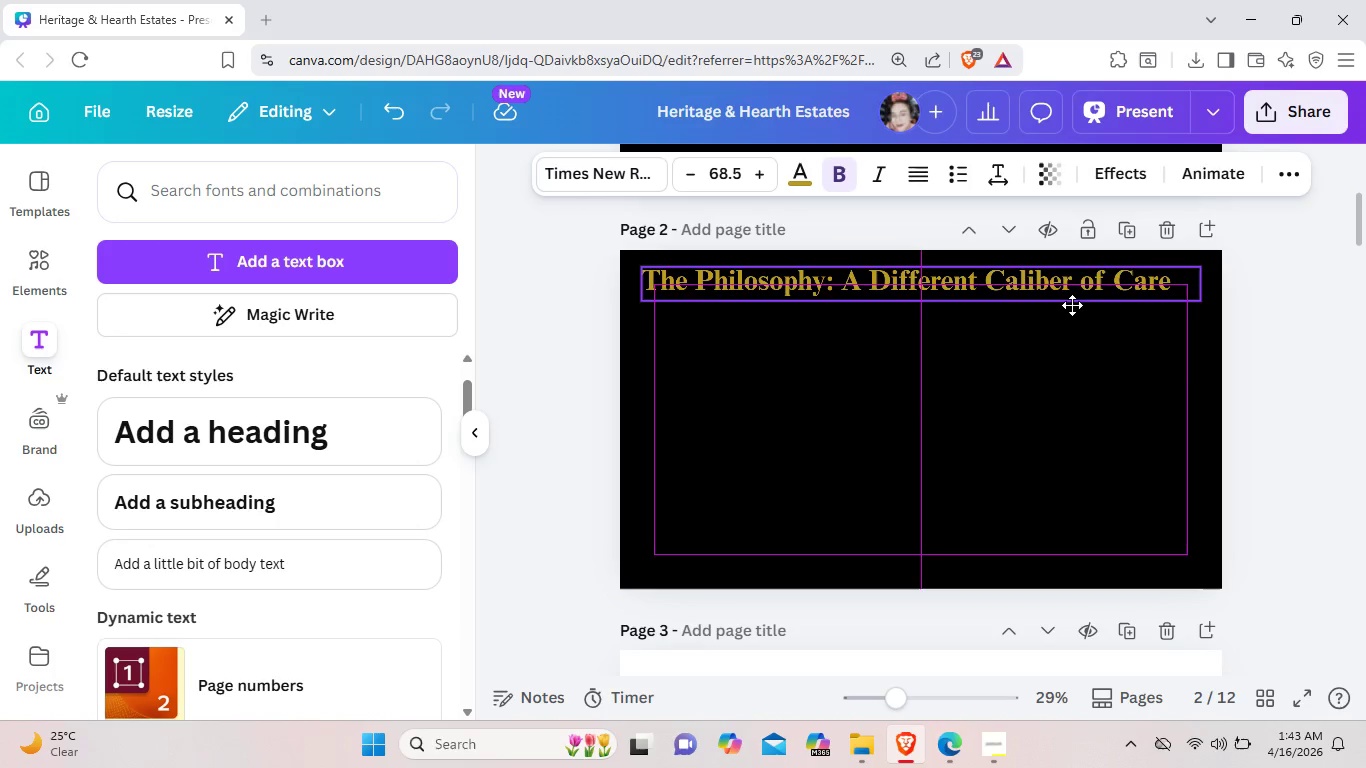 
wait(5.05)
 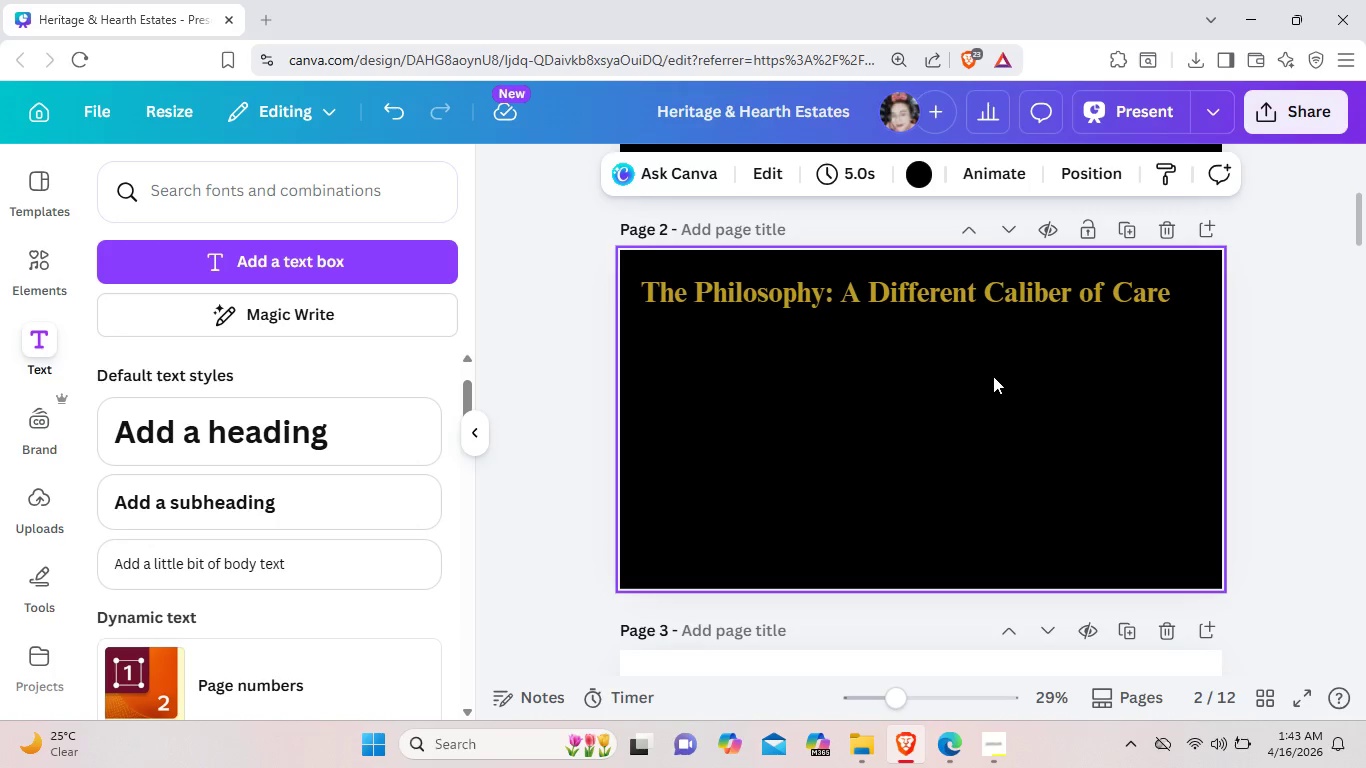 
left_click([1106, 395])
 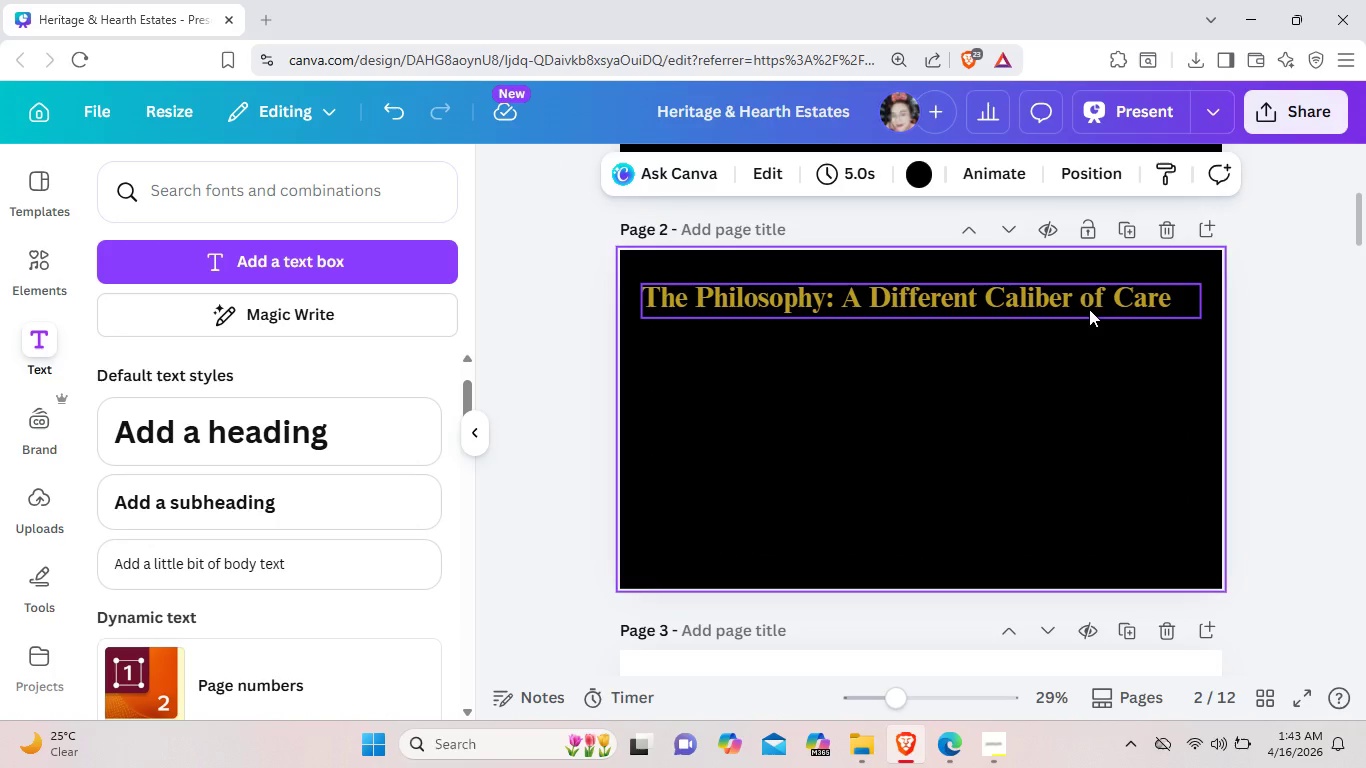 
left_click([1089, 309])
 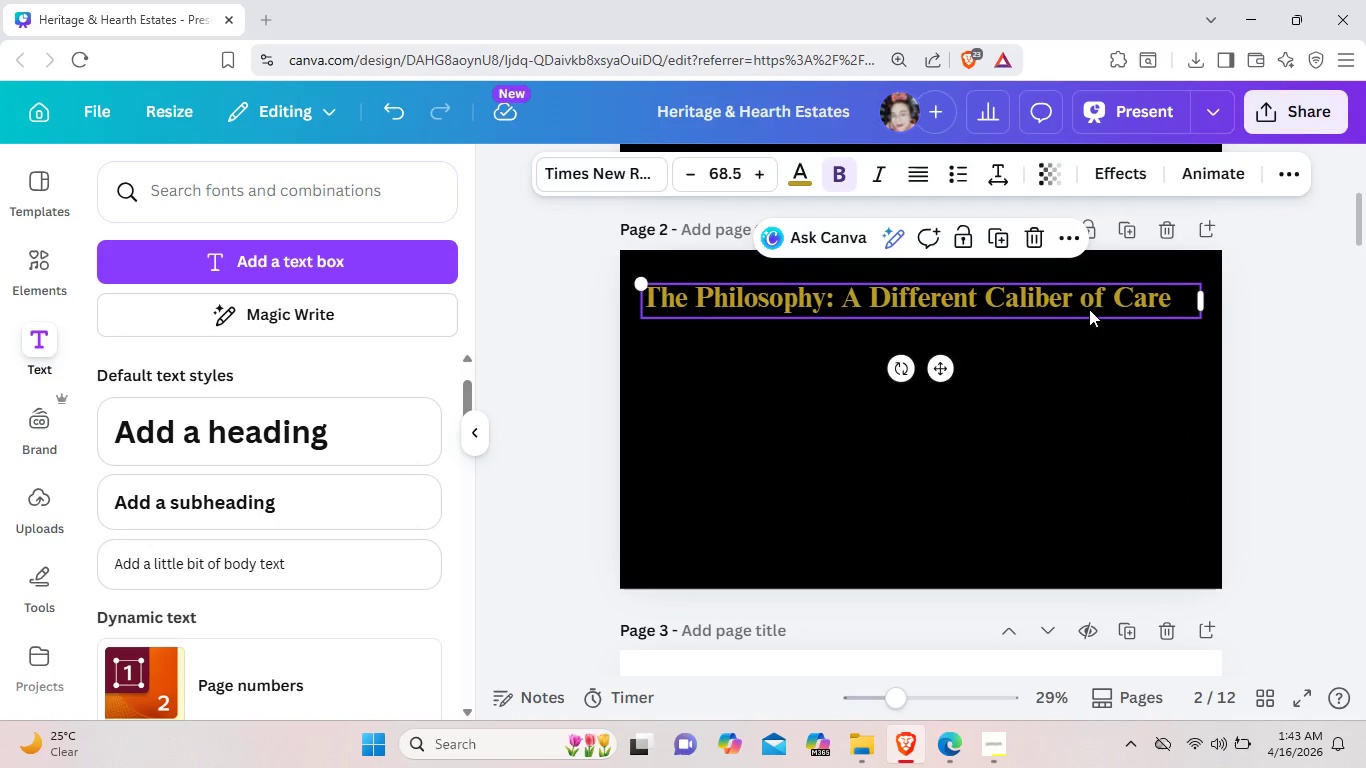 
left_click_drag(start_coordinate=[1089, 309], to_coordinate=[1109, 308])
 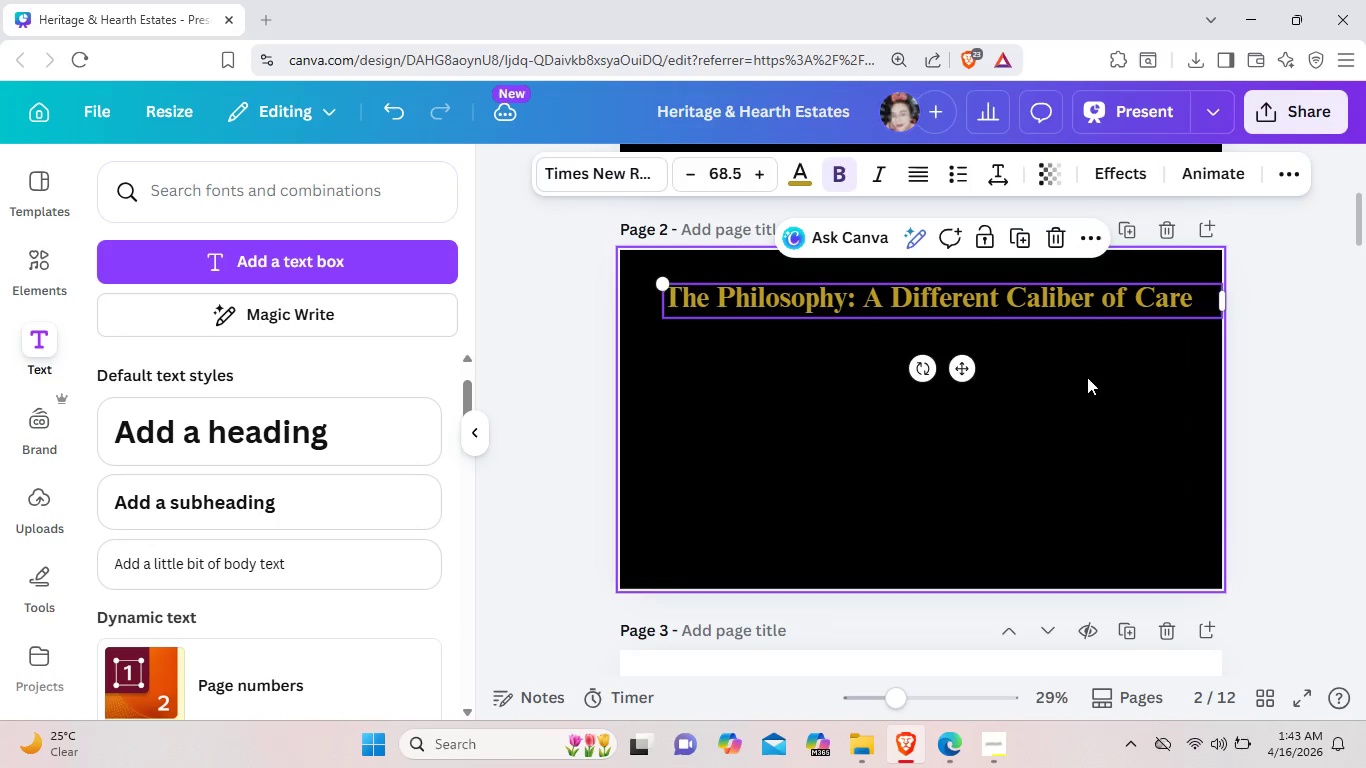 
left_click([1087, 377])
 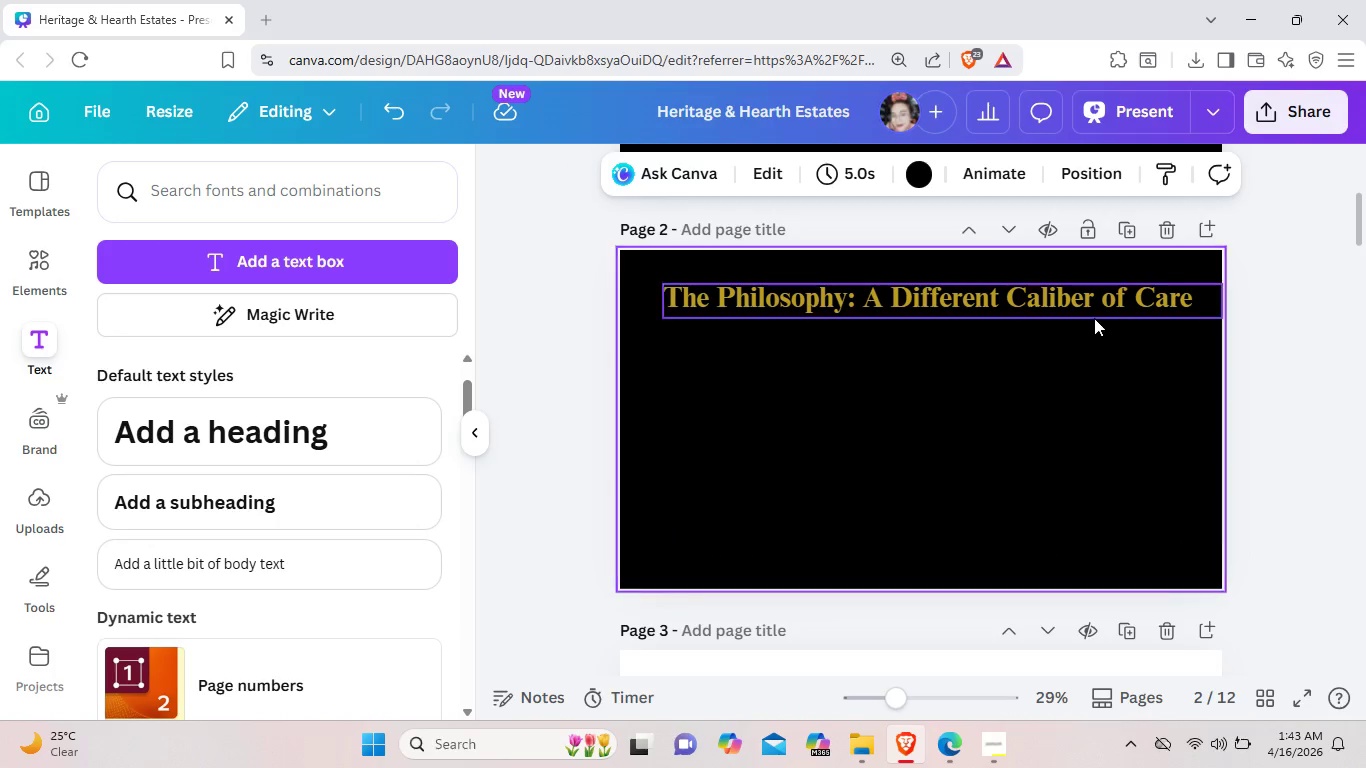 
left_click_drag(start_coordinate=[1096, 310], to_coordinate=[1090, 310])
 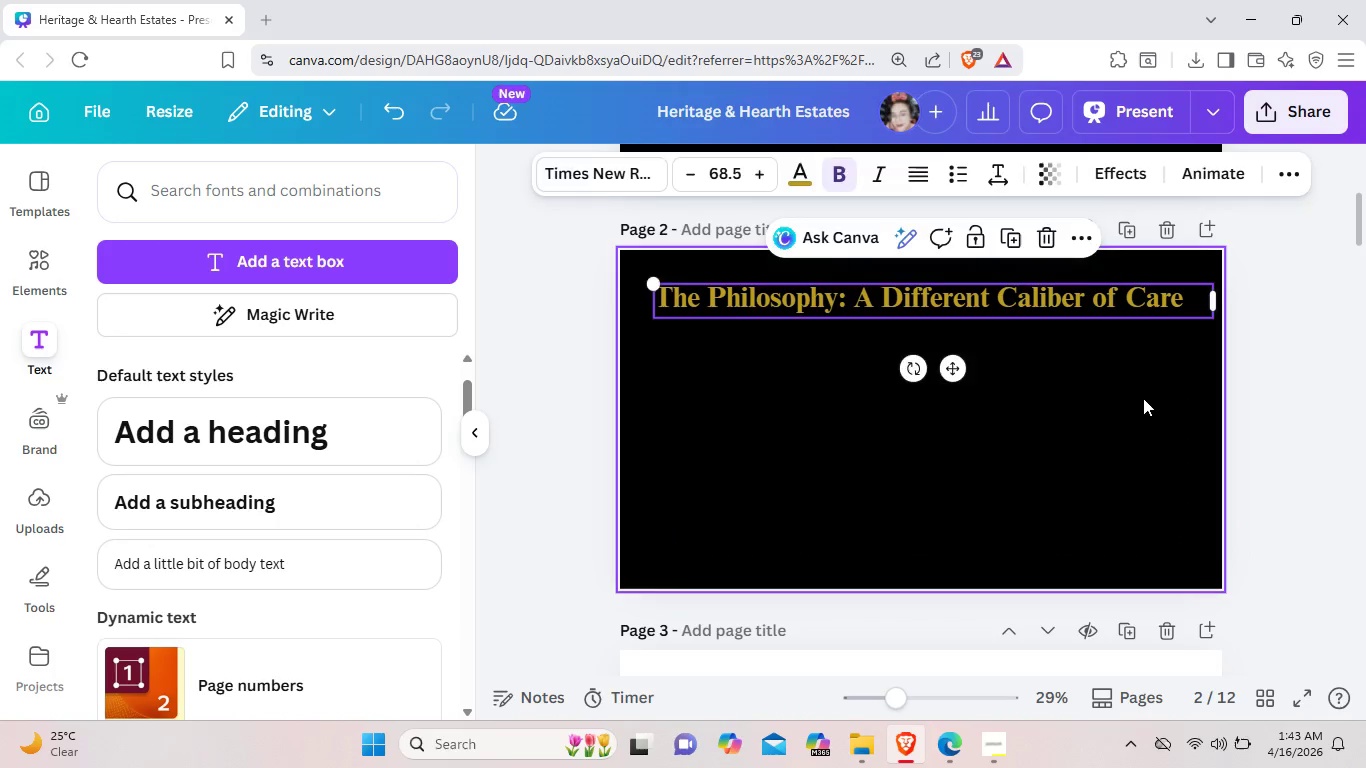 
left_click([1142, 398])
 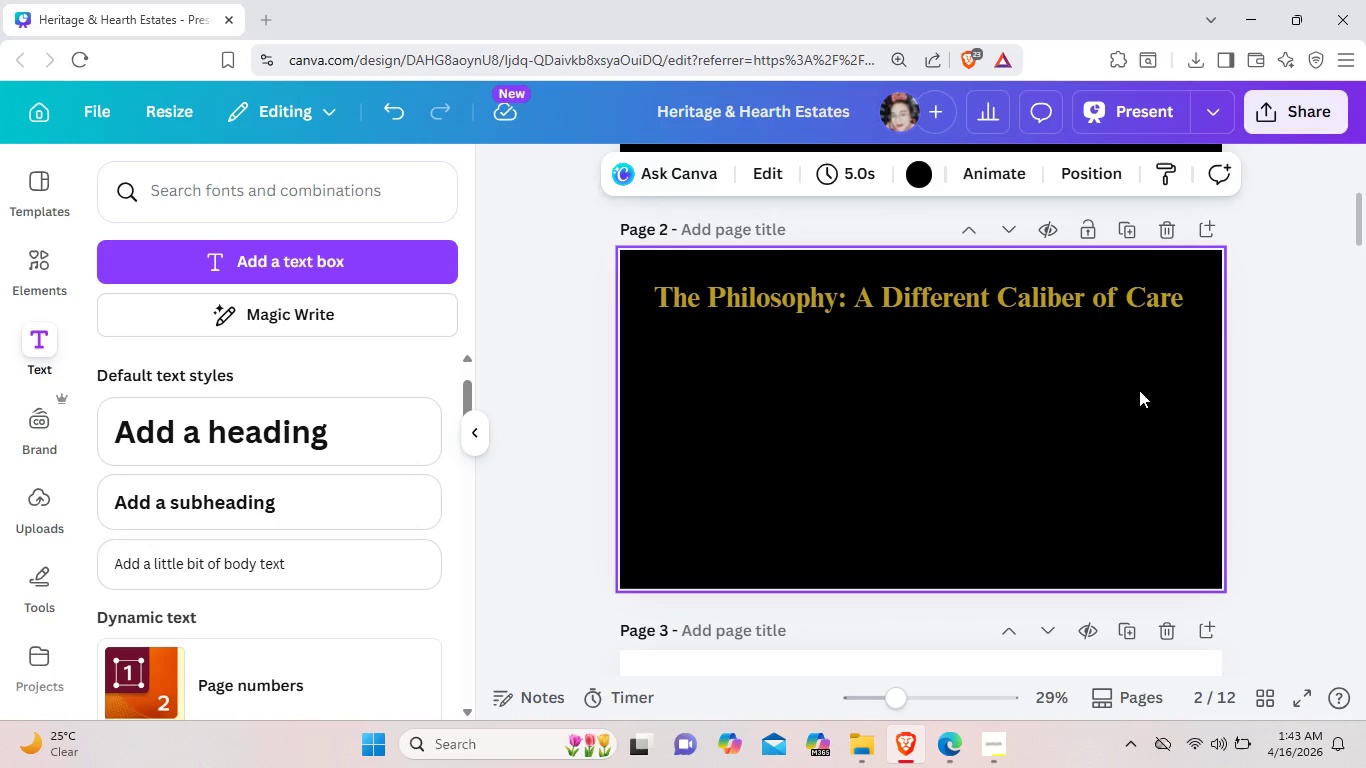 
scroll: coordinate [1111, 393], scroll_direction: up, amount: 4.0
 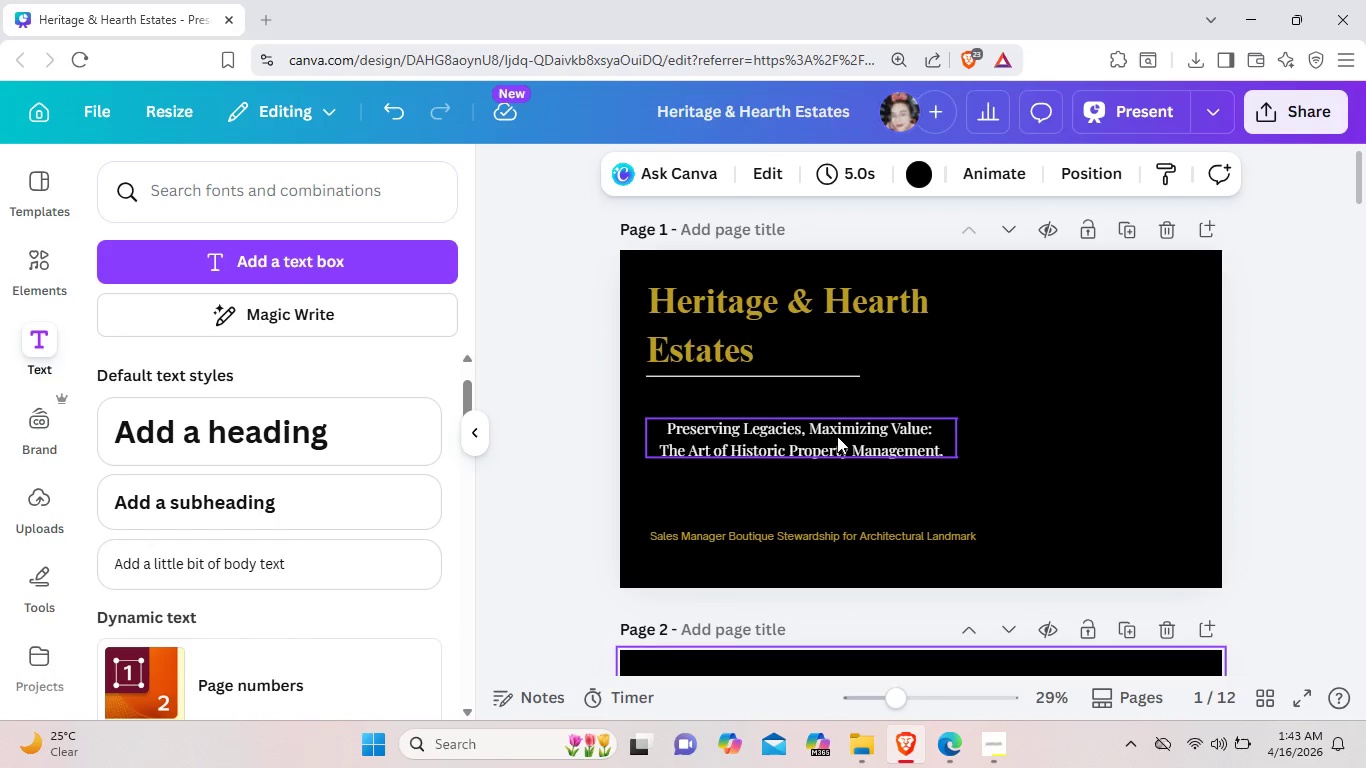 
left_click([837, 436])
 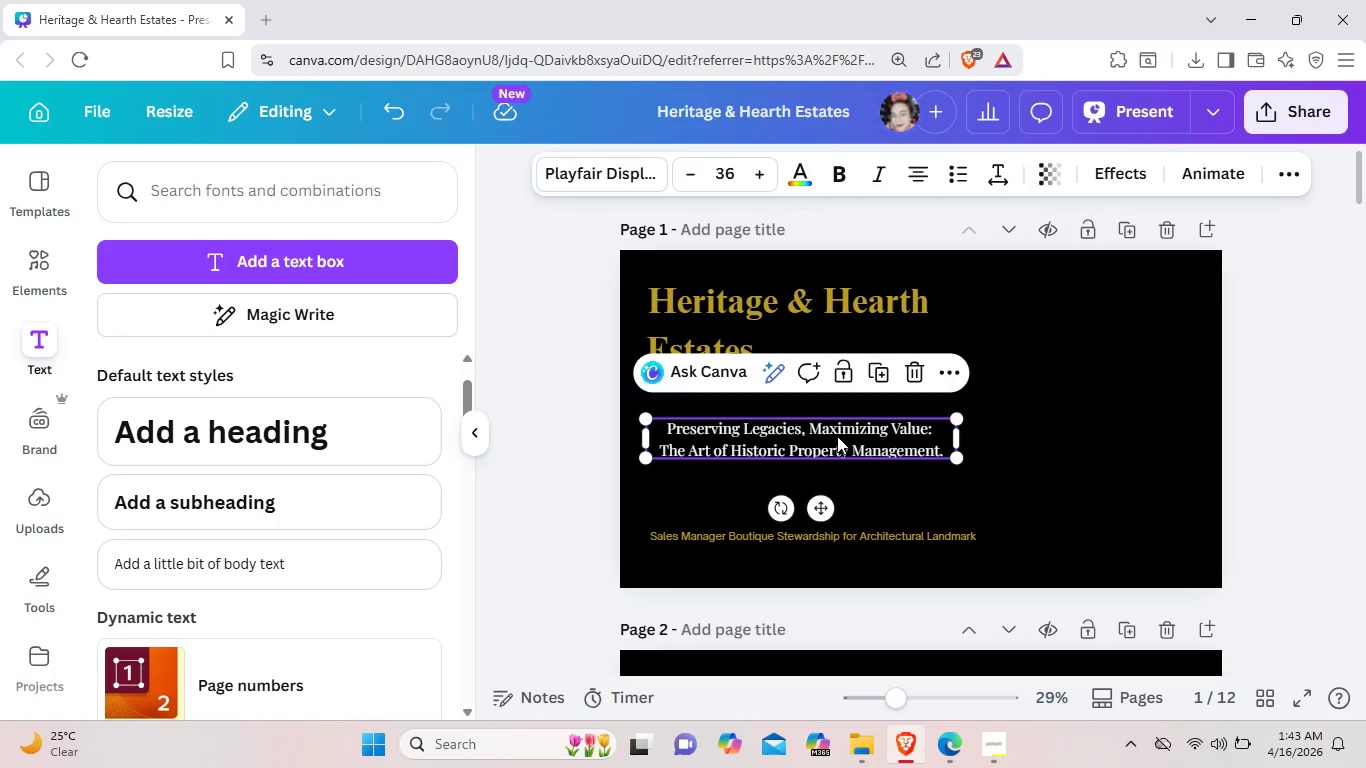 
key(Control+C)
 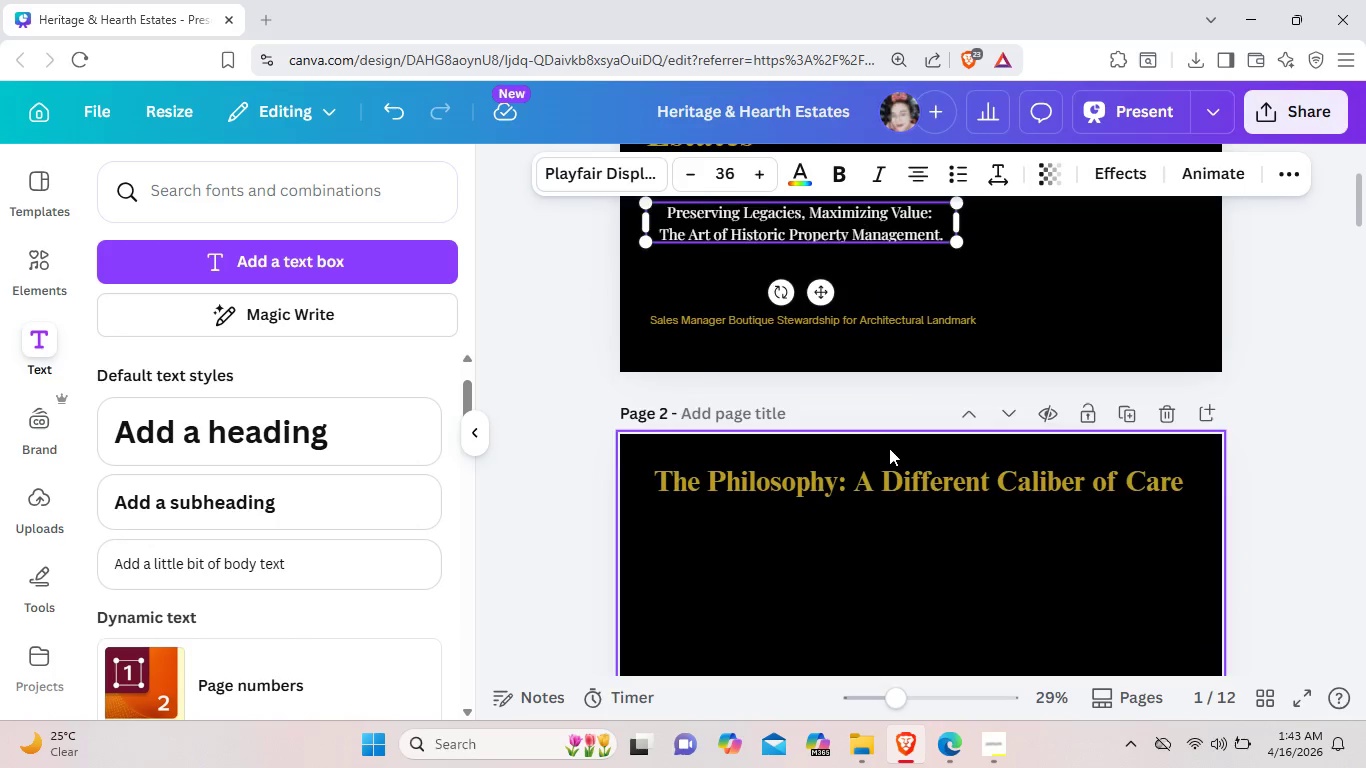 
scroll: coordinate [887, 448], scroll_direction: down, amount: 2.0
 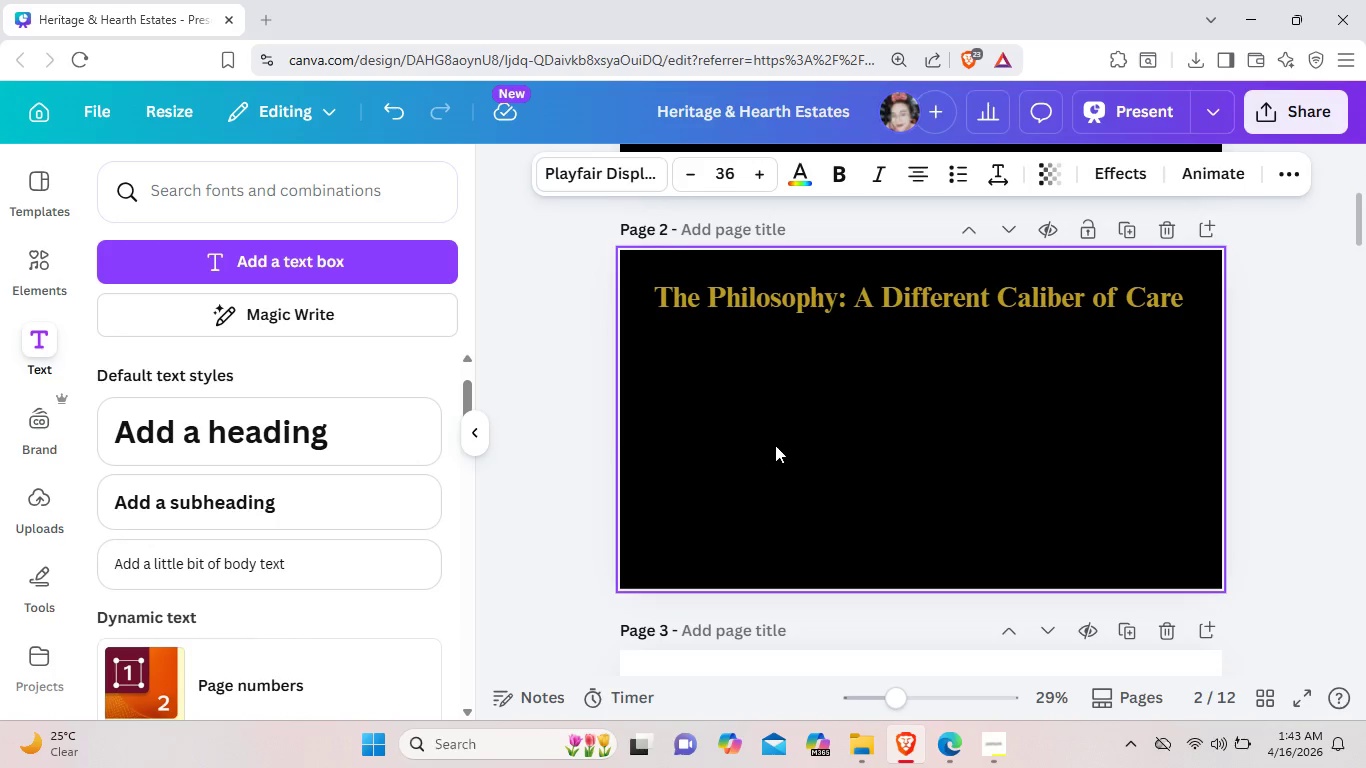 
key(Control+V)
 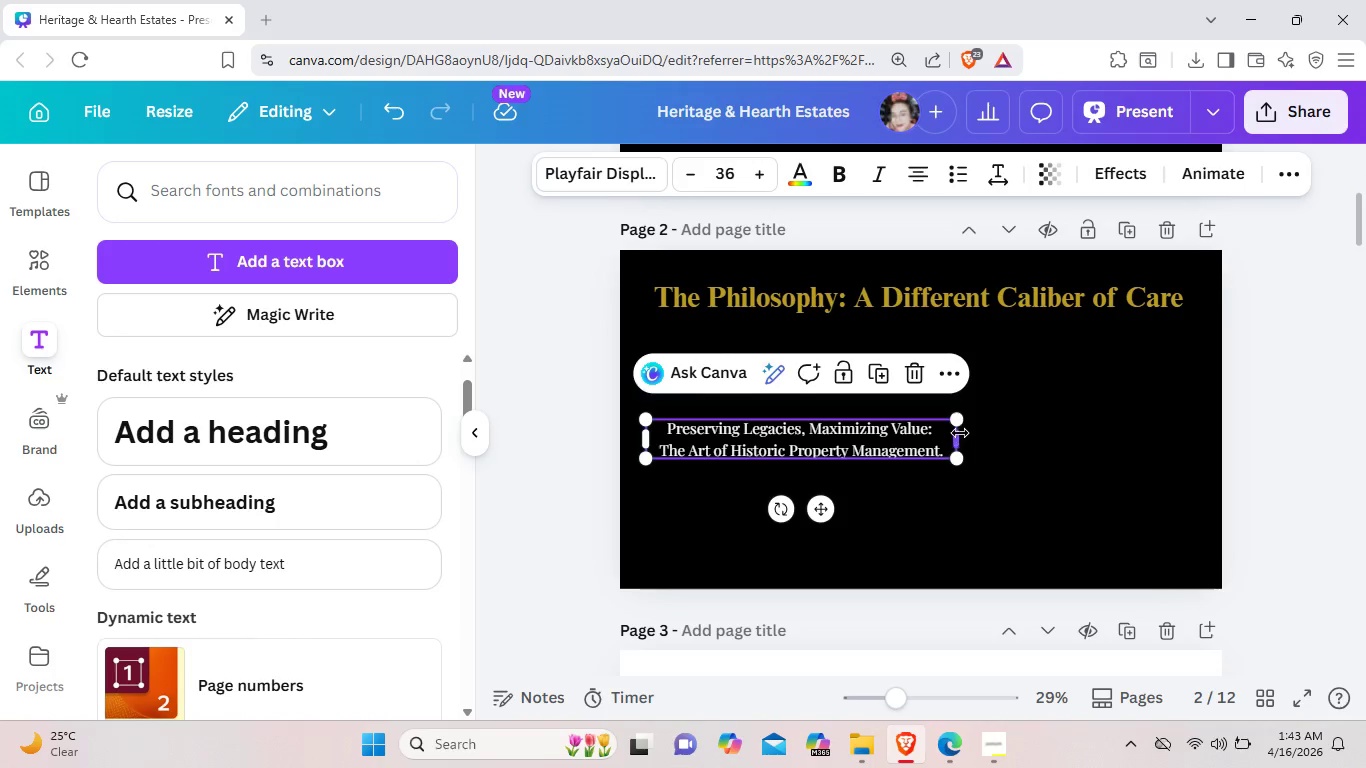 
left_click_drag(start_coordinate=[960, 435], to_coordinate=[1170, 410])
 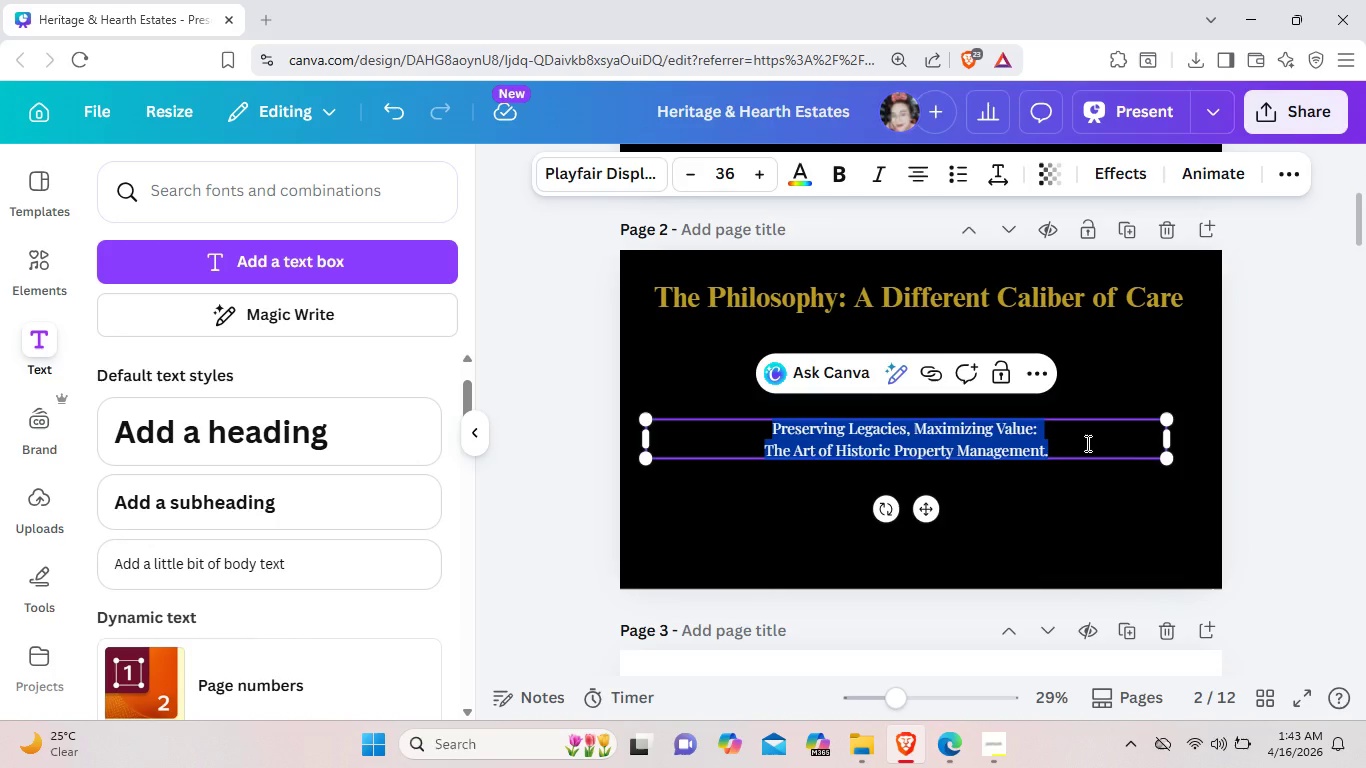 
key(Backspace)
type(Ho)
key(Backspace)
type(istpr)
key(Backspace)
key(Backspace)
type(oric homes  require a leve;)
key(Backspace)
type(l of custodianshi)
key(Backspace)
type(ip that transcends basic por)
key(Backspace)
key(Backspace)
type(roperty  managemenr)
key(Backspace)
key(Backspace)
type(t)
key(Backspace)
type(nt.)
 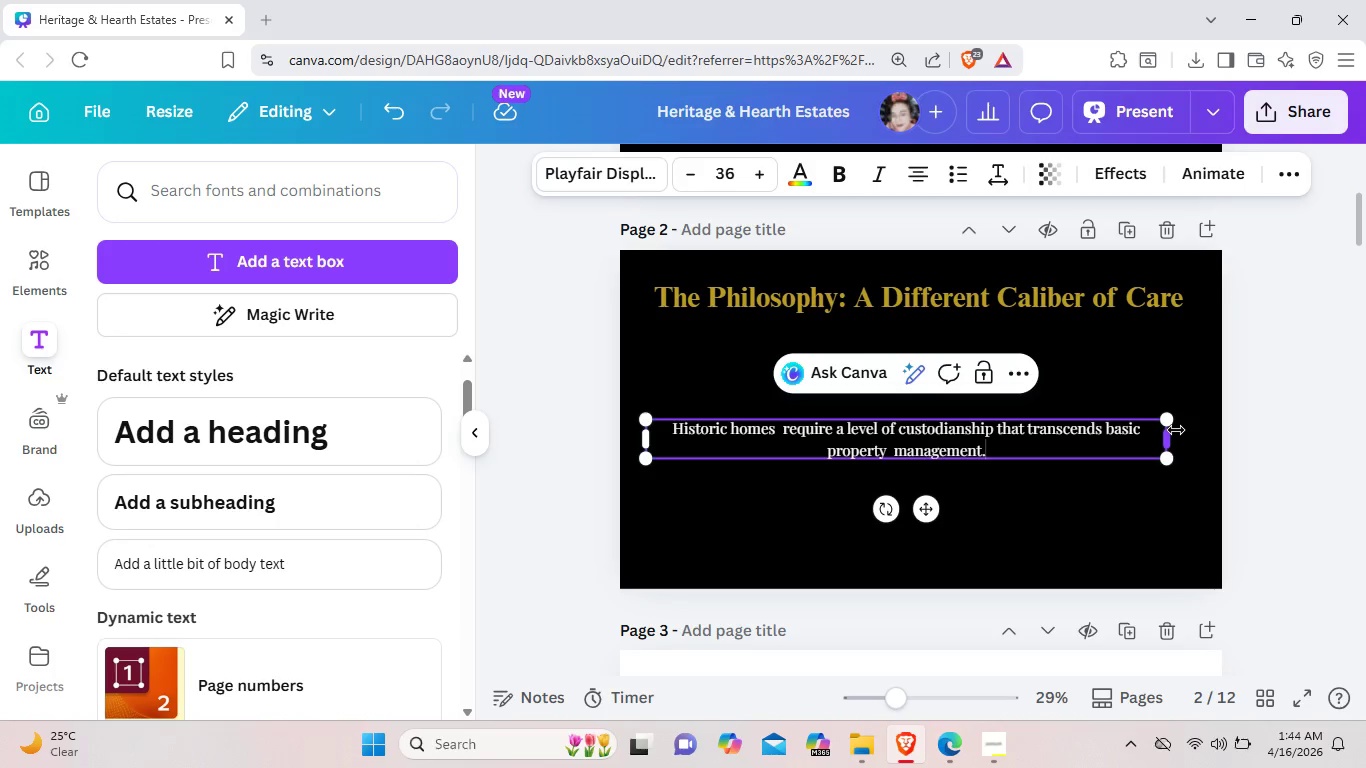 
left_click_drag(start_coordinate=[1170, 434], to_coordinate=[1254, 430])
 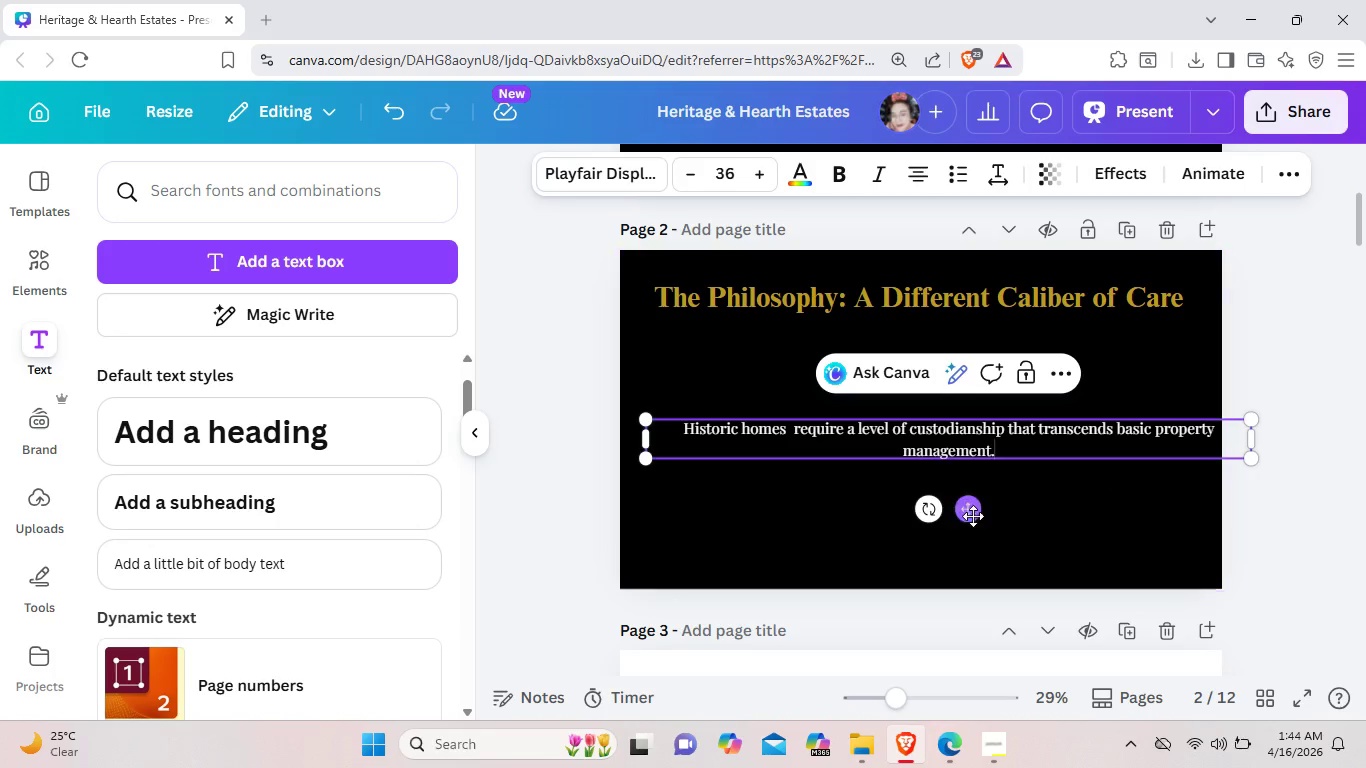 
left_click_drag(start_coordinate=[979, 512], to_coordinate=[943, 428])
 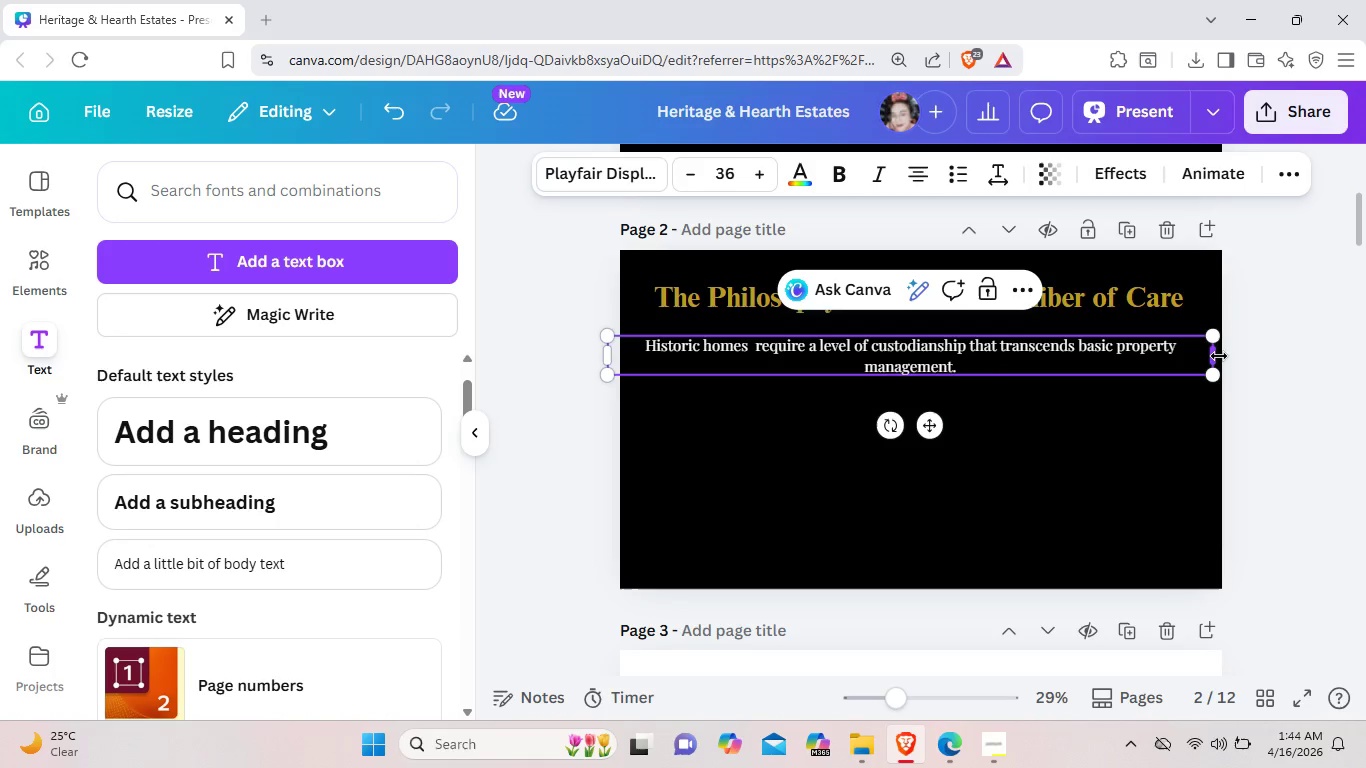 
left_click_drag(start_coordinate=[1218, 355], to_coordinate=[1134, 357])
 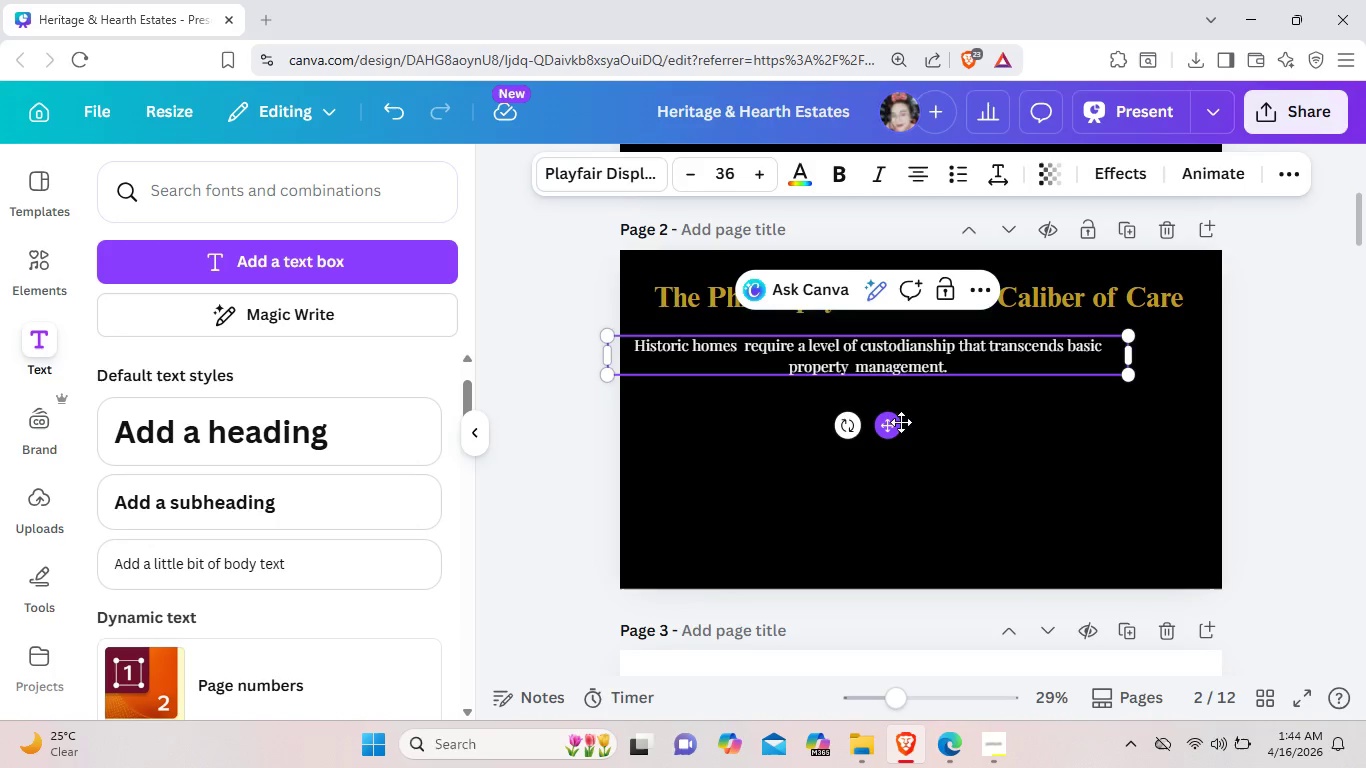 
left_click_drag(start_coordinate=[896, 421], to_coordinate=[929, 448])
 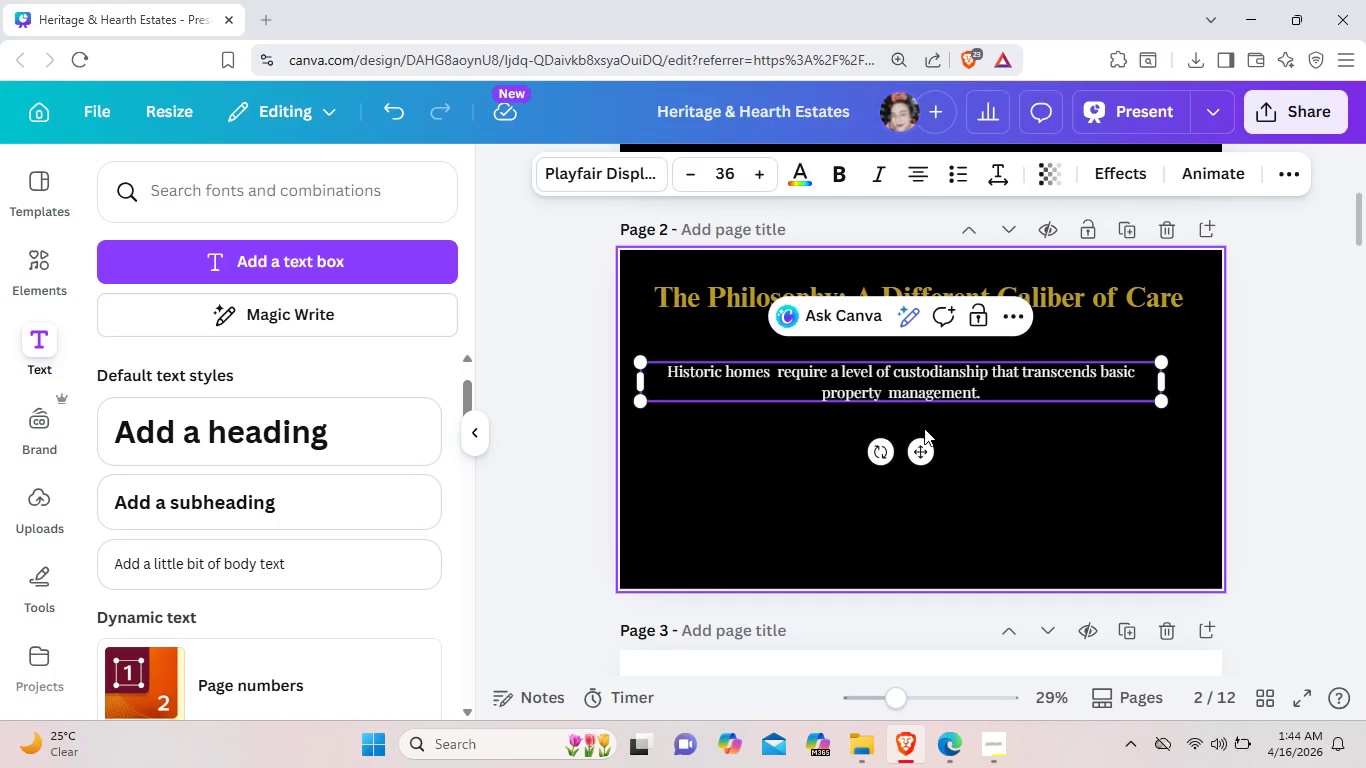 
wait(13.95)
 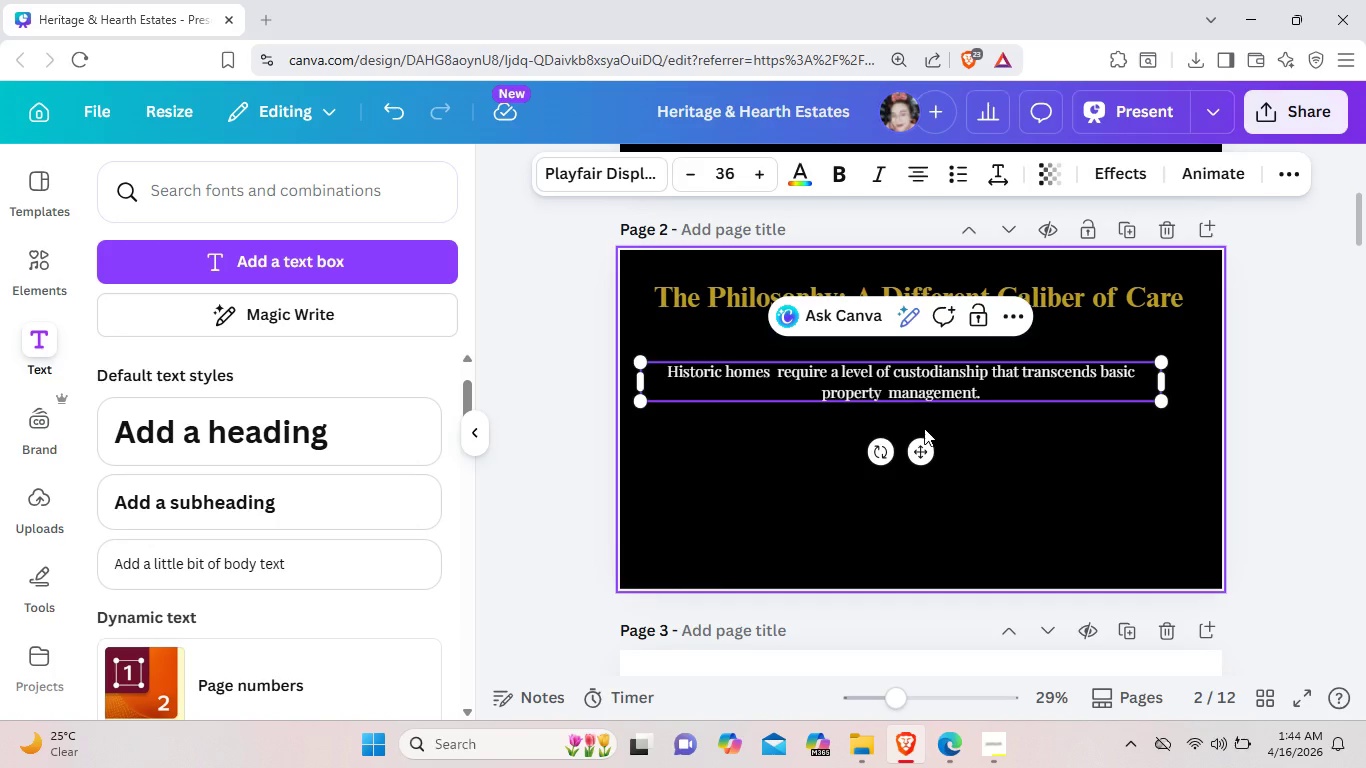 
left_click_drag(start_coordinate=[1165, 386], to_coordinate=[1290, 380])
 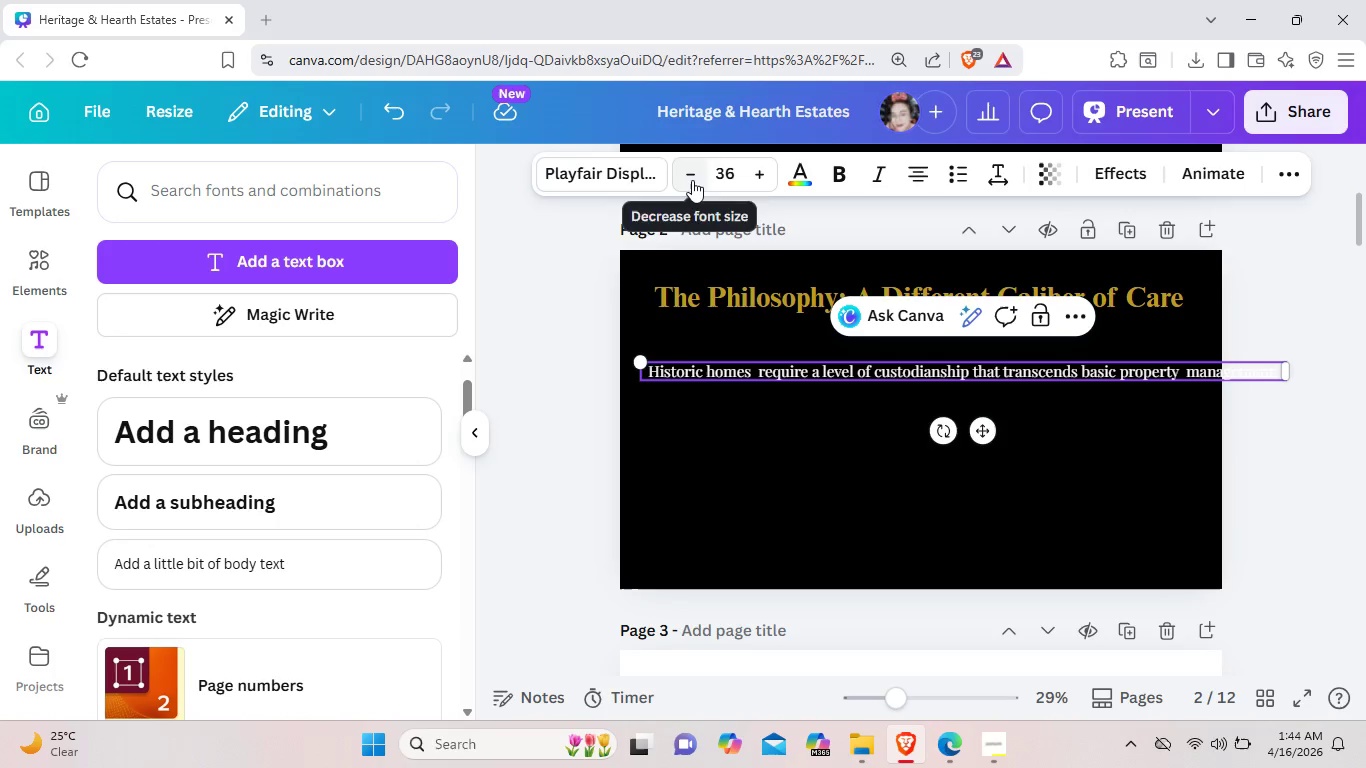 
left_click([692, 180])
 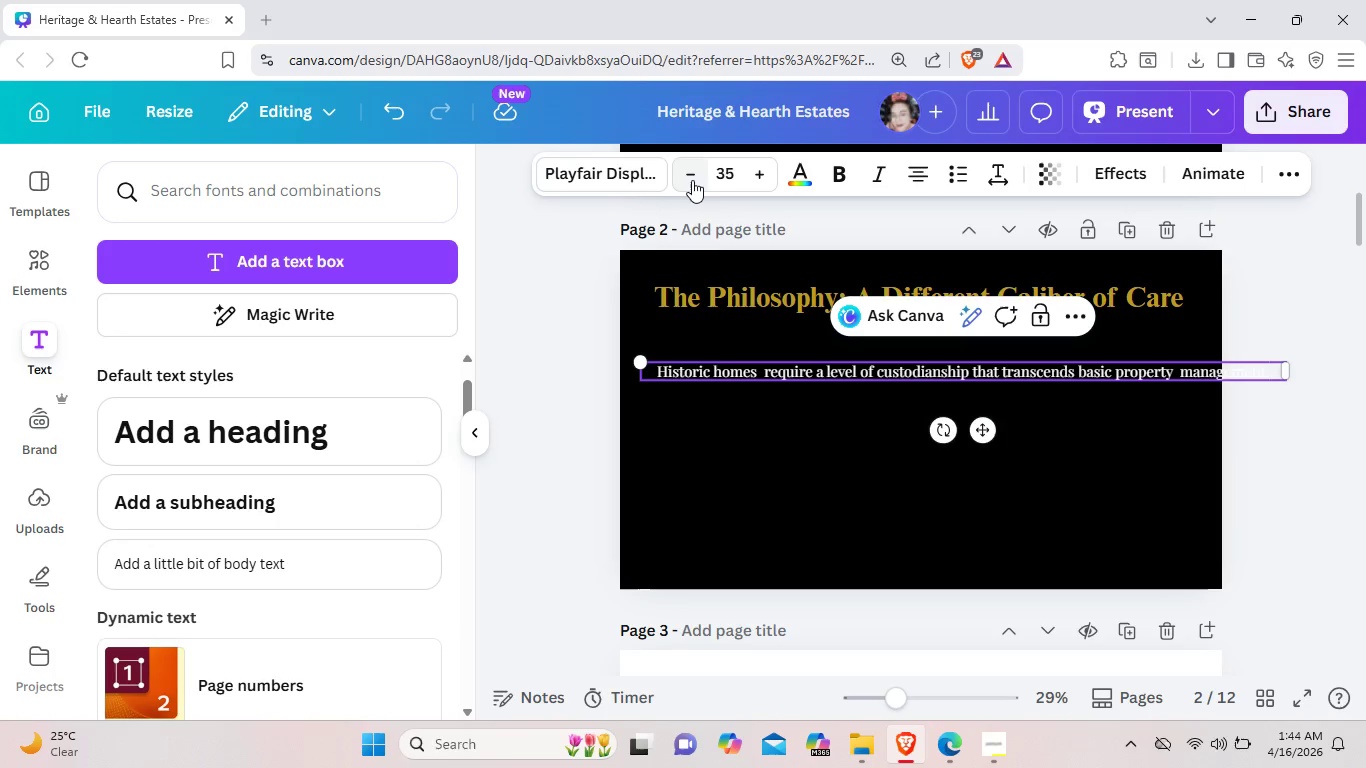 
left_click([692, 180])
 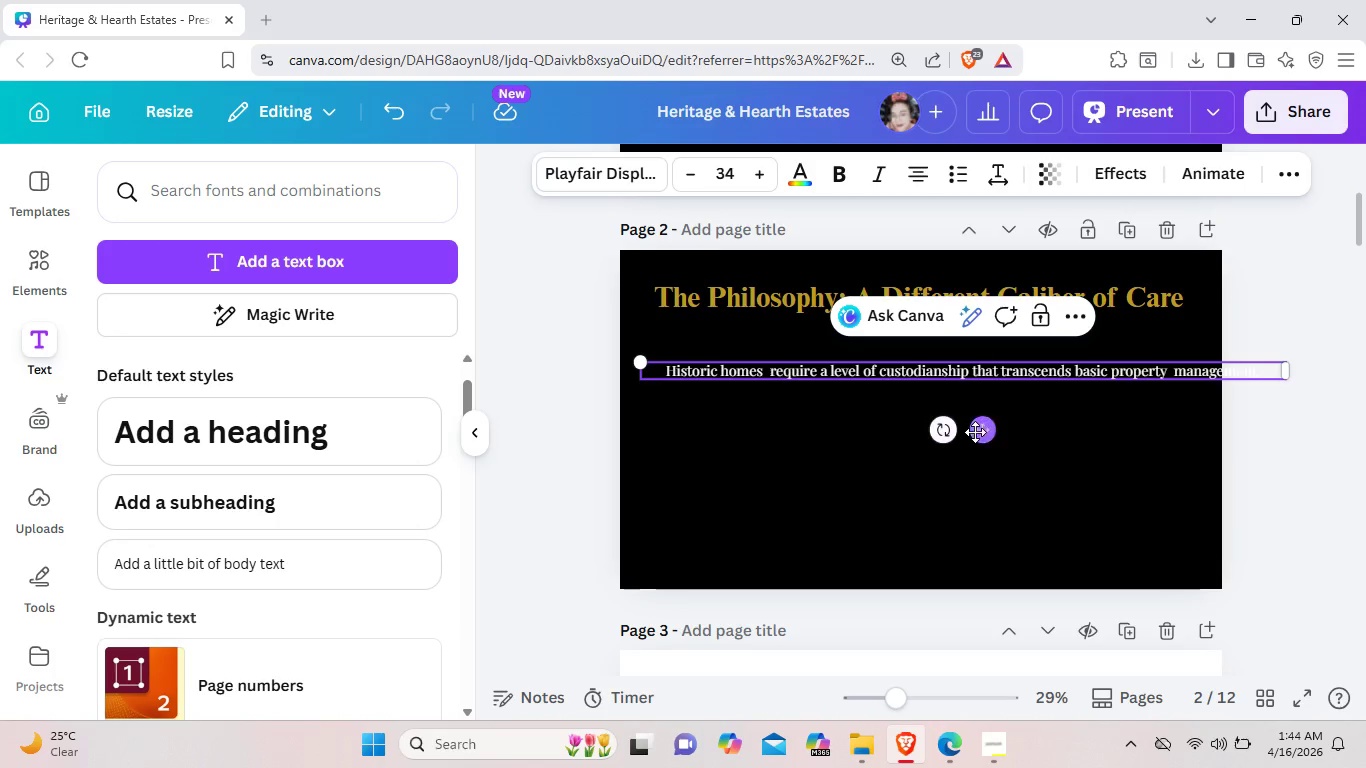 
left_click_drag(start_coordinate=[991, 432], to_coordinate=[960, 437])
 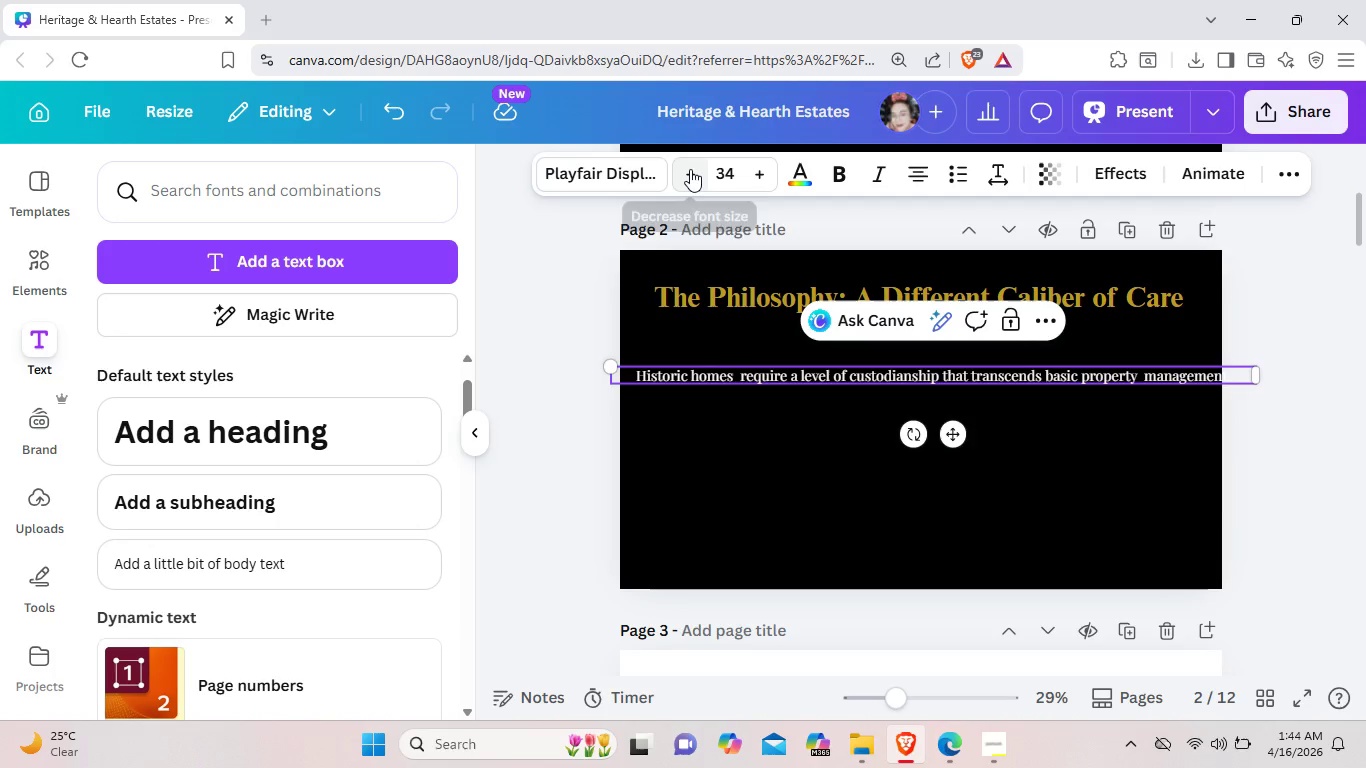 
left_click([690, 169])
 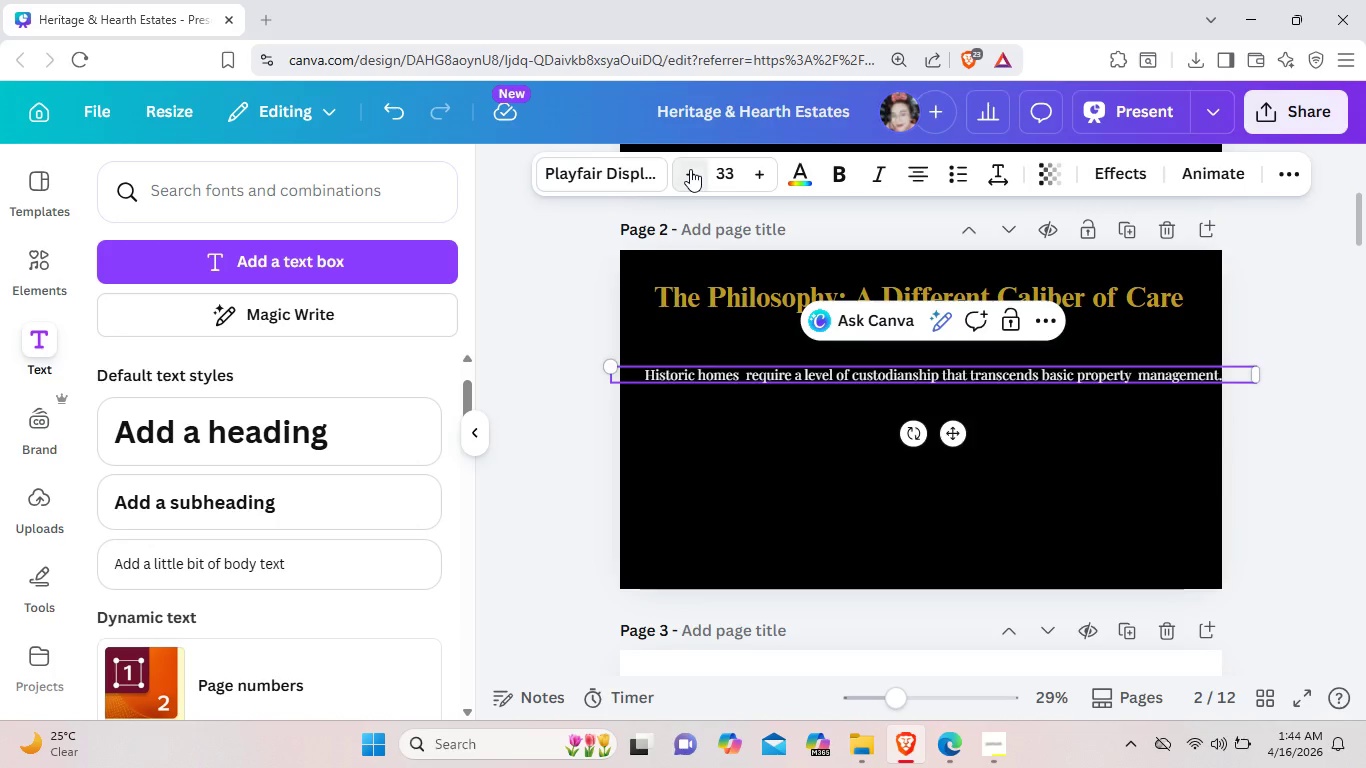 
left_click([690, 169])
 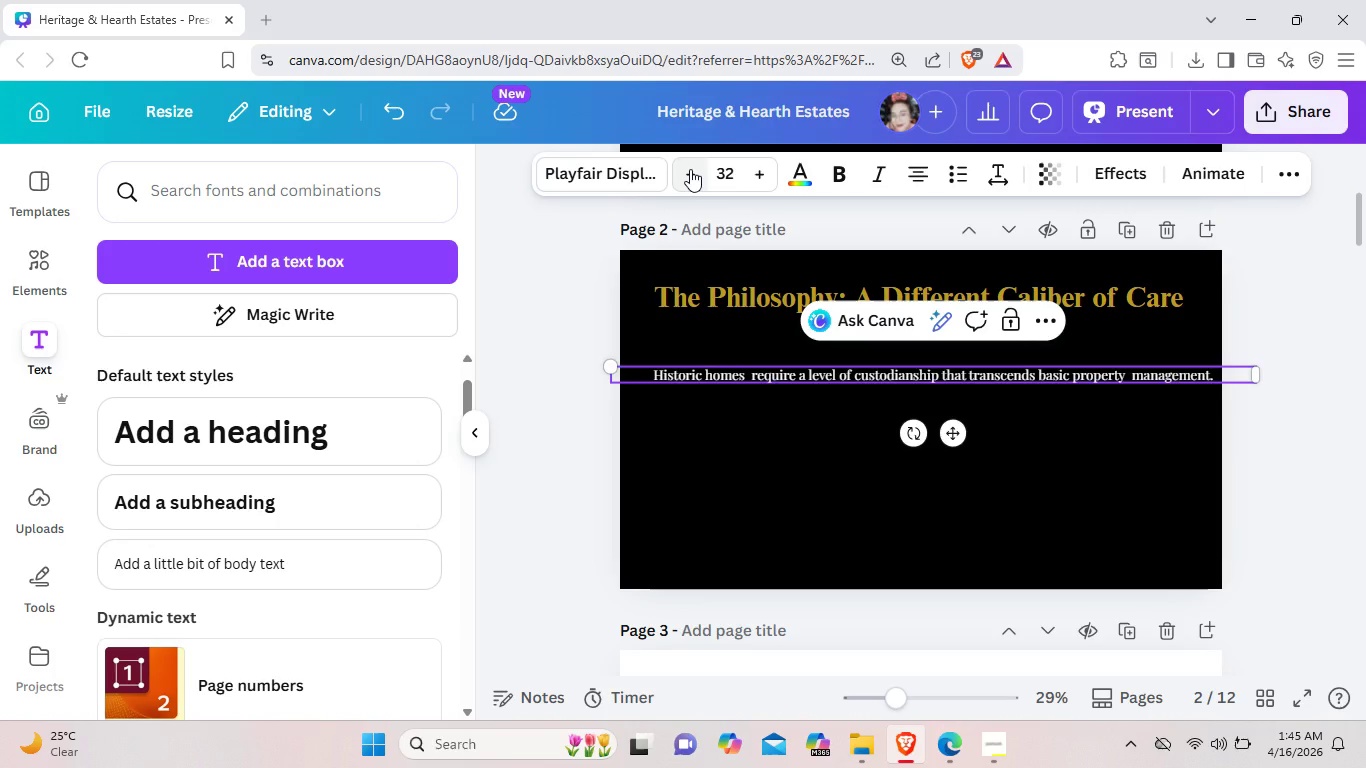 
left_click([690, 169])
 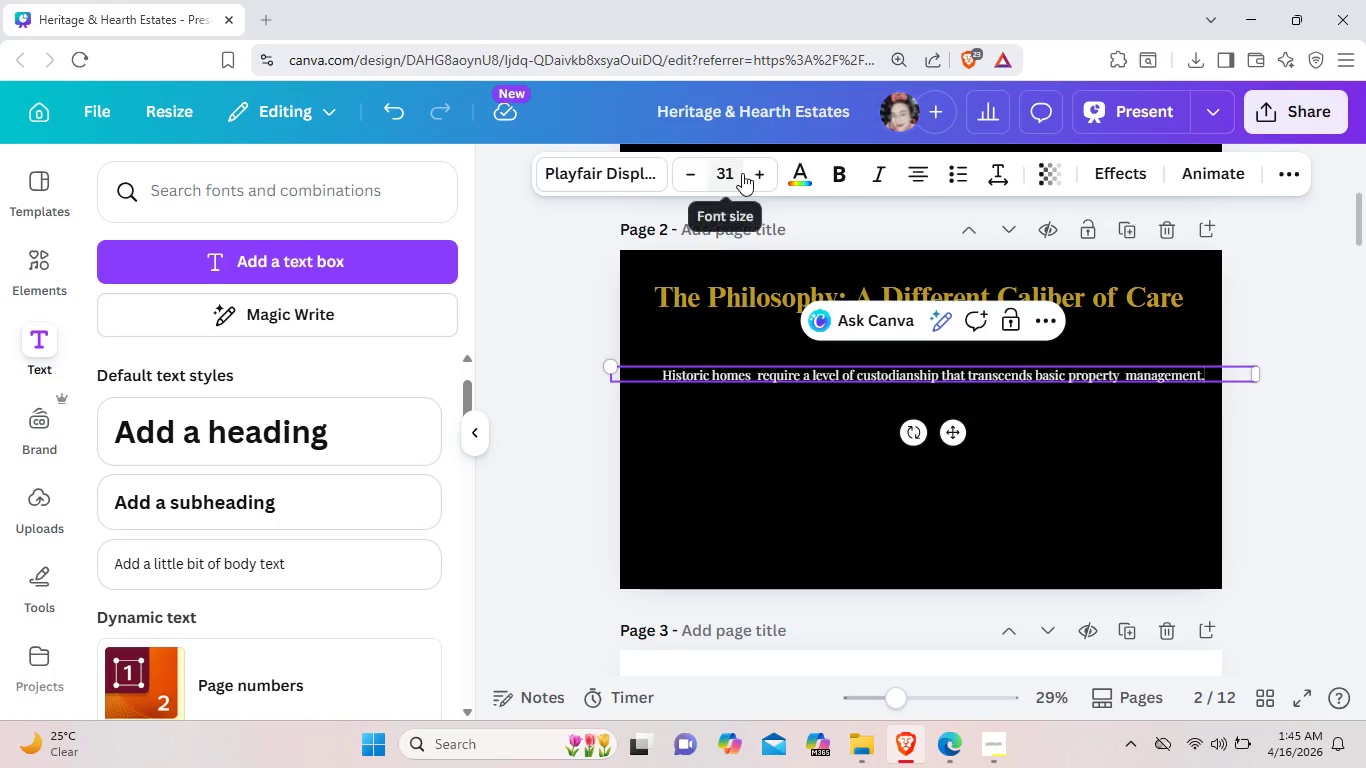 
left_click([751, 173])
 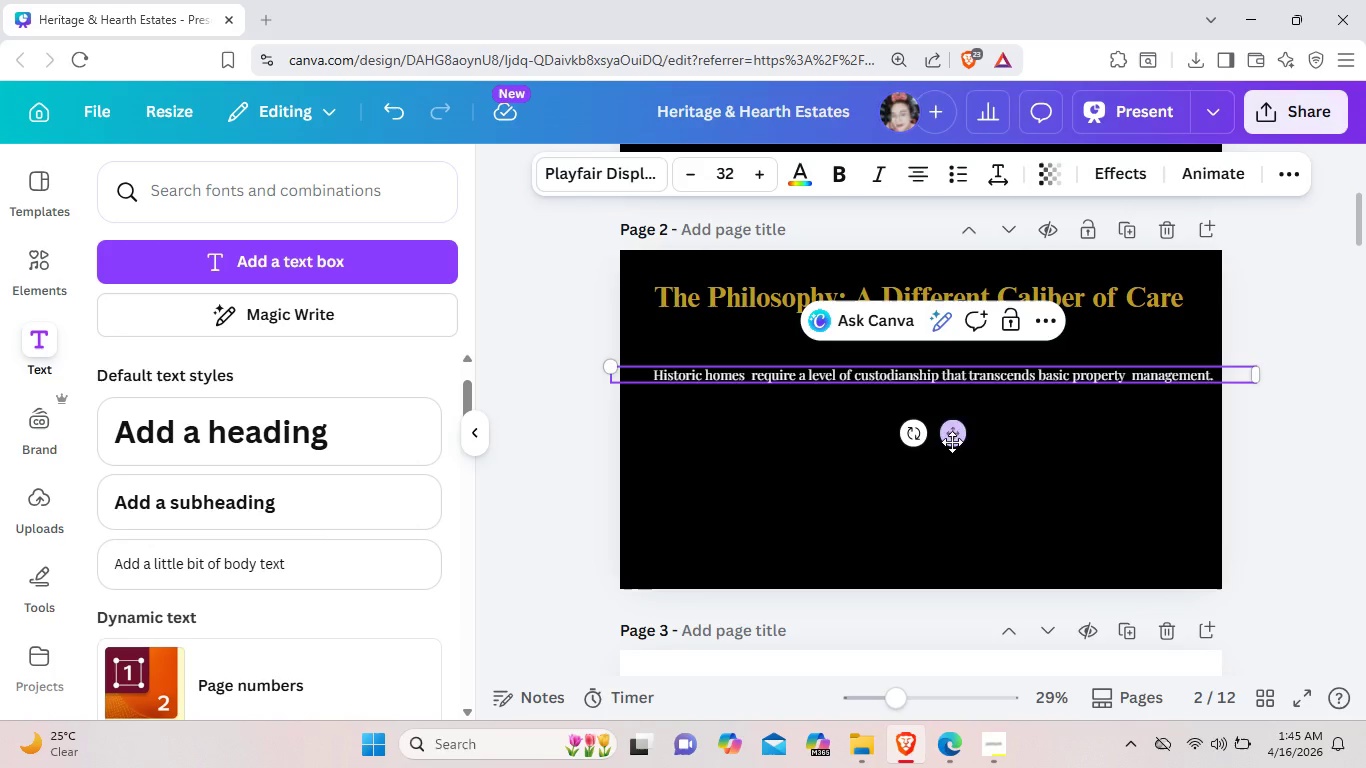 
left_click_drag(start_coordinate=[953, 439], to_coordinate=[940, 424])
 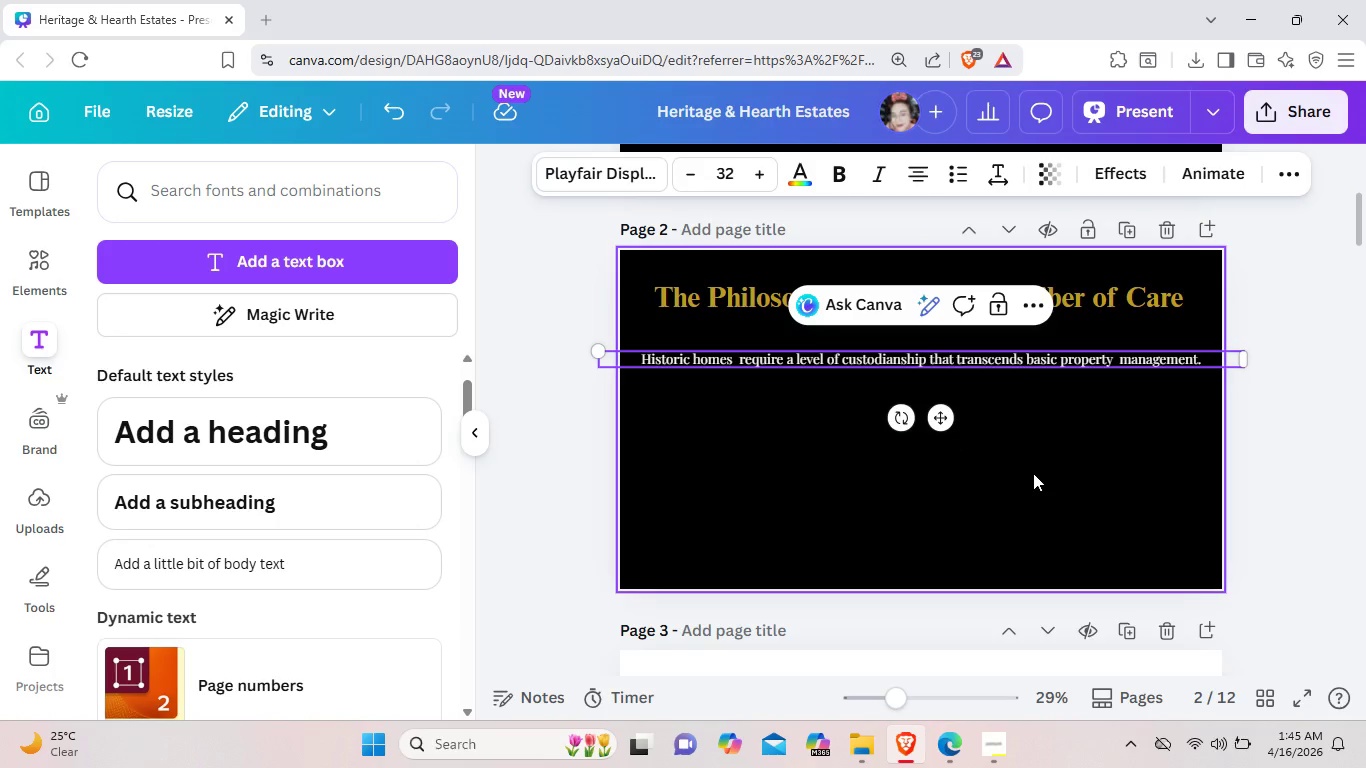 
left_click([1033, 473])
 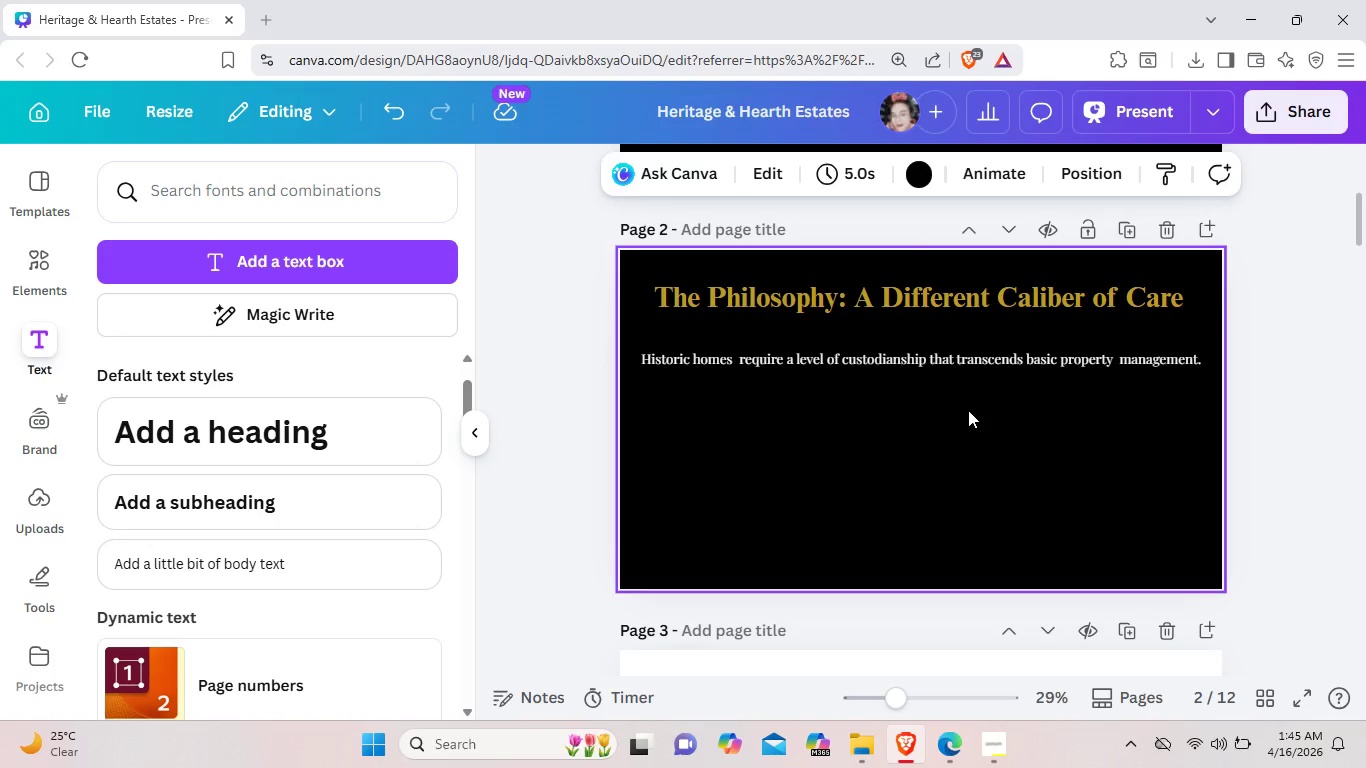 
left_click([1034, 363])
 